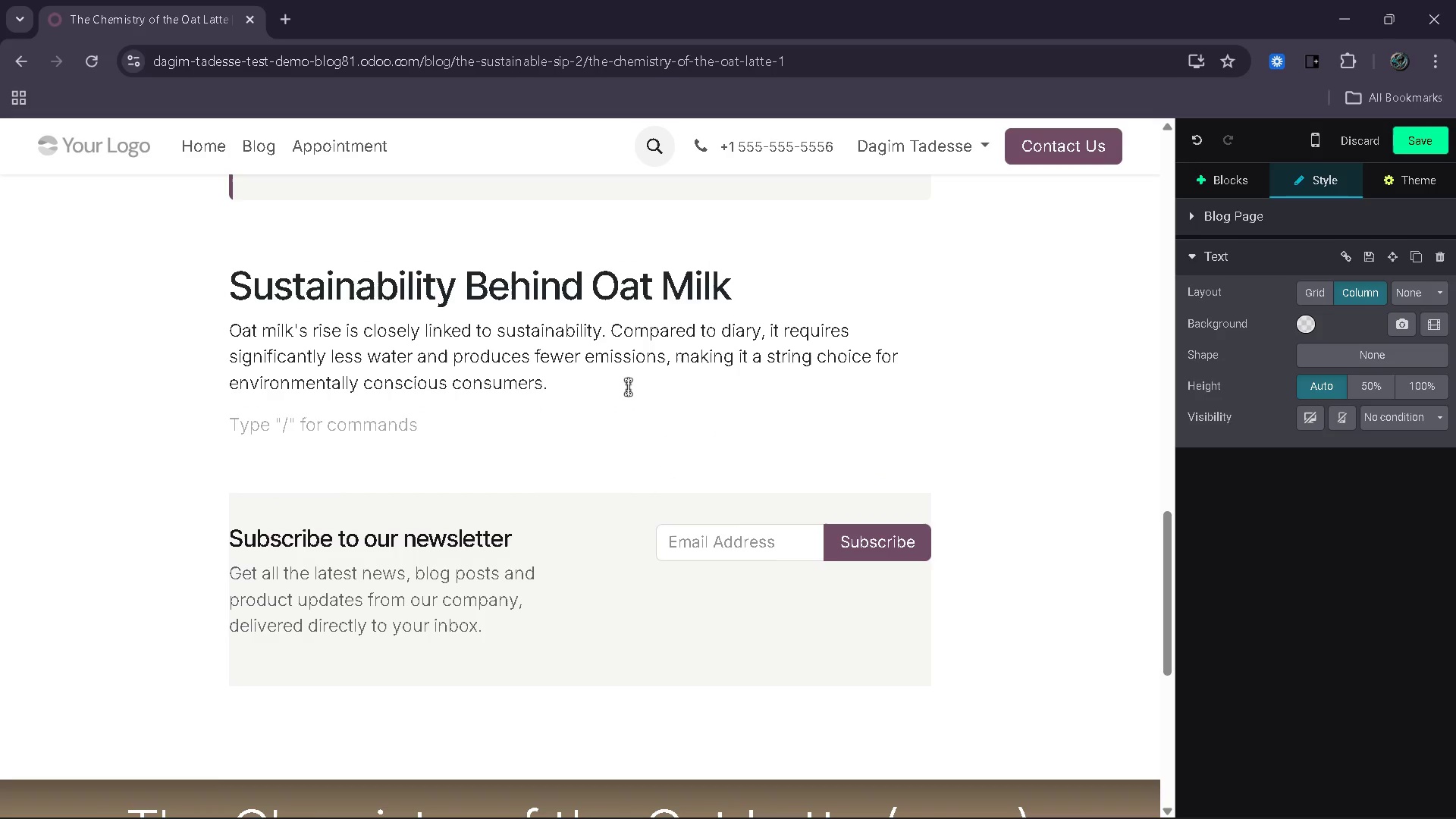 
type(Why Baristas Prefer It)
 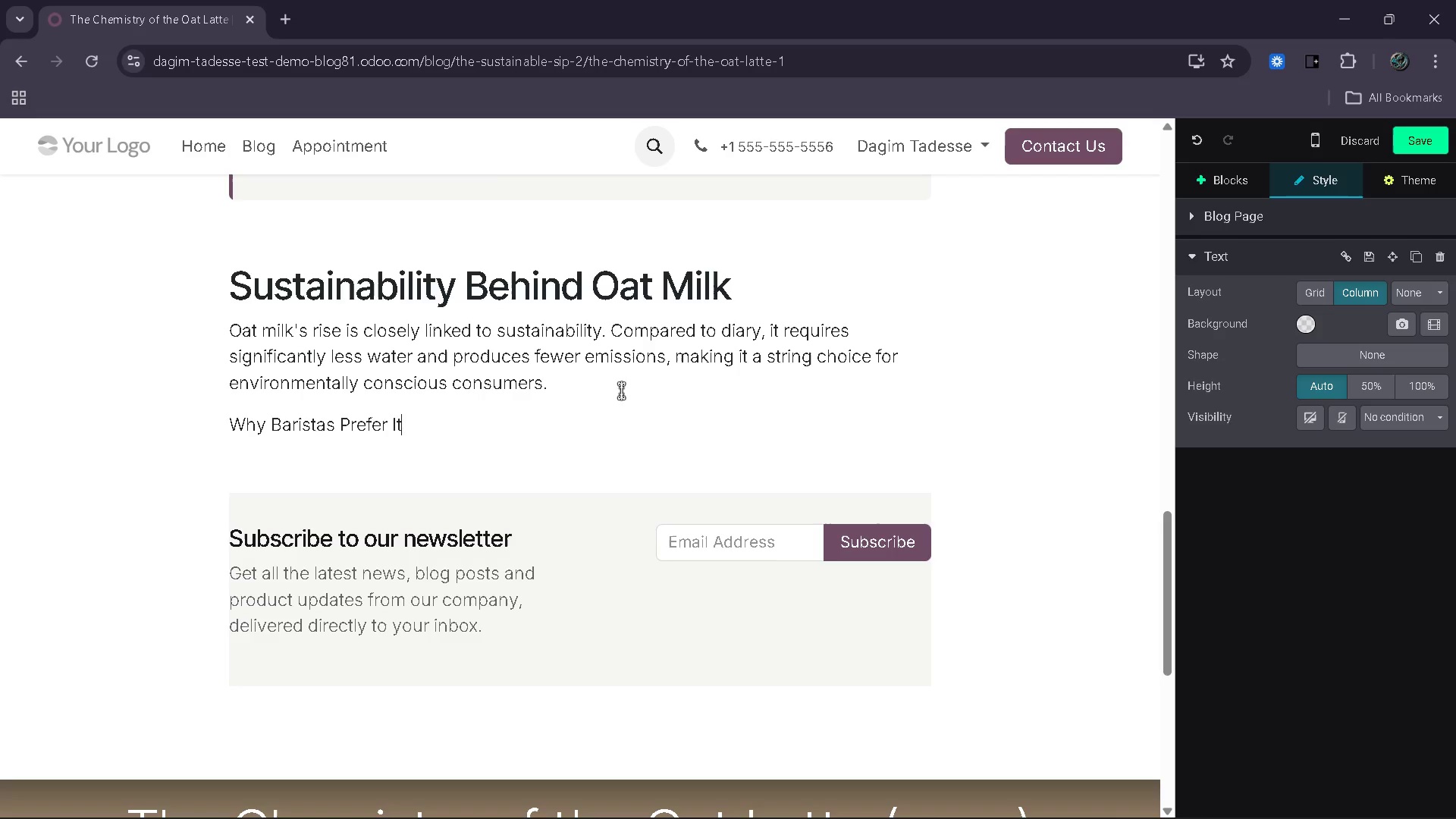 
left_click_drag(start_coordinate=[465, 419], to_coordinate=[230, 430])
 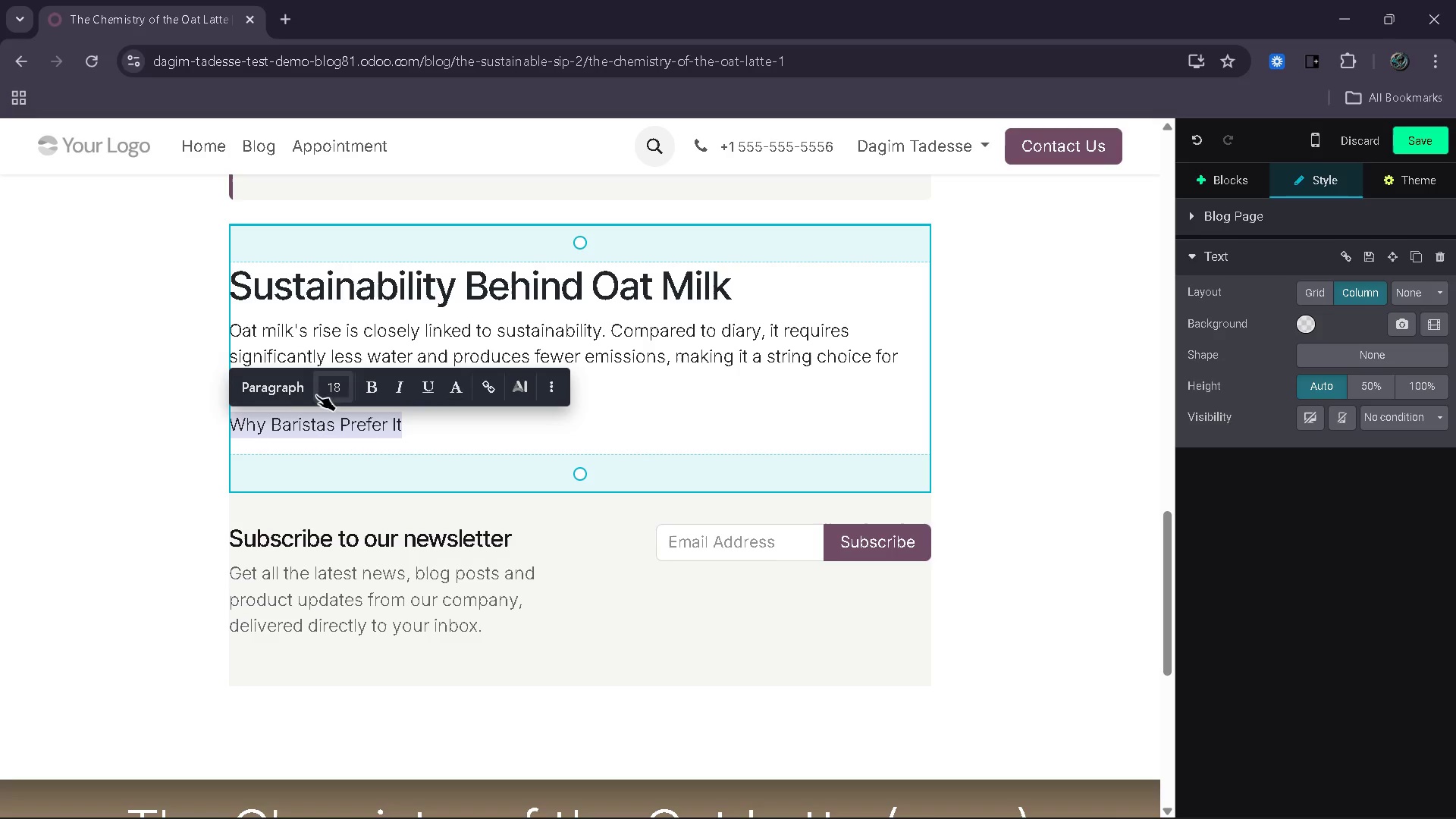 
left_click([276, 394])
 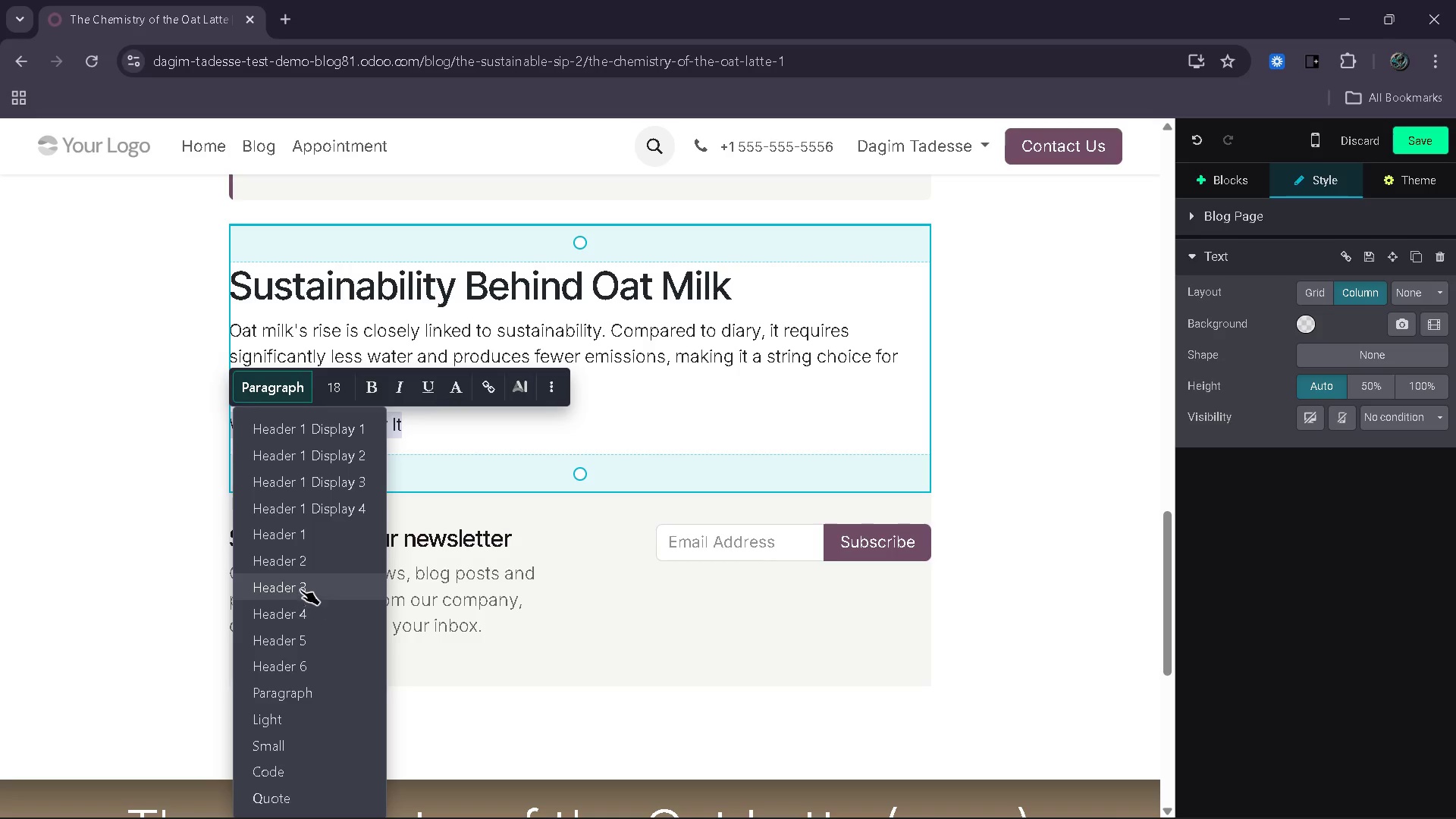 
left_click([314, 563])
 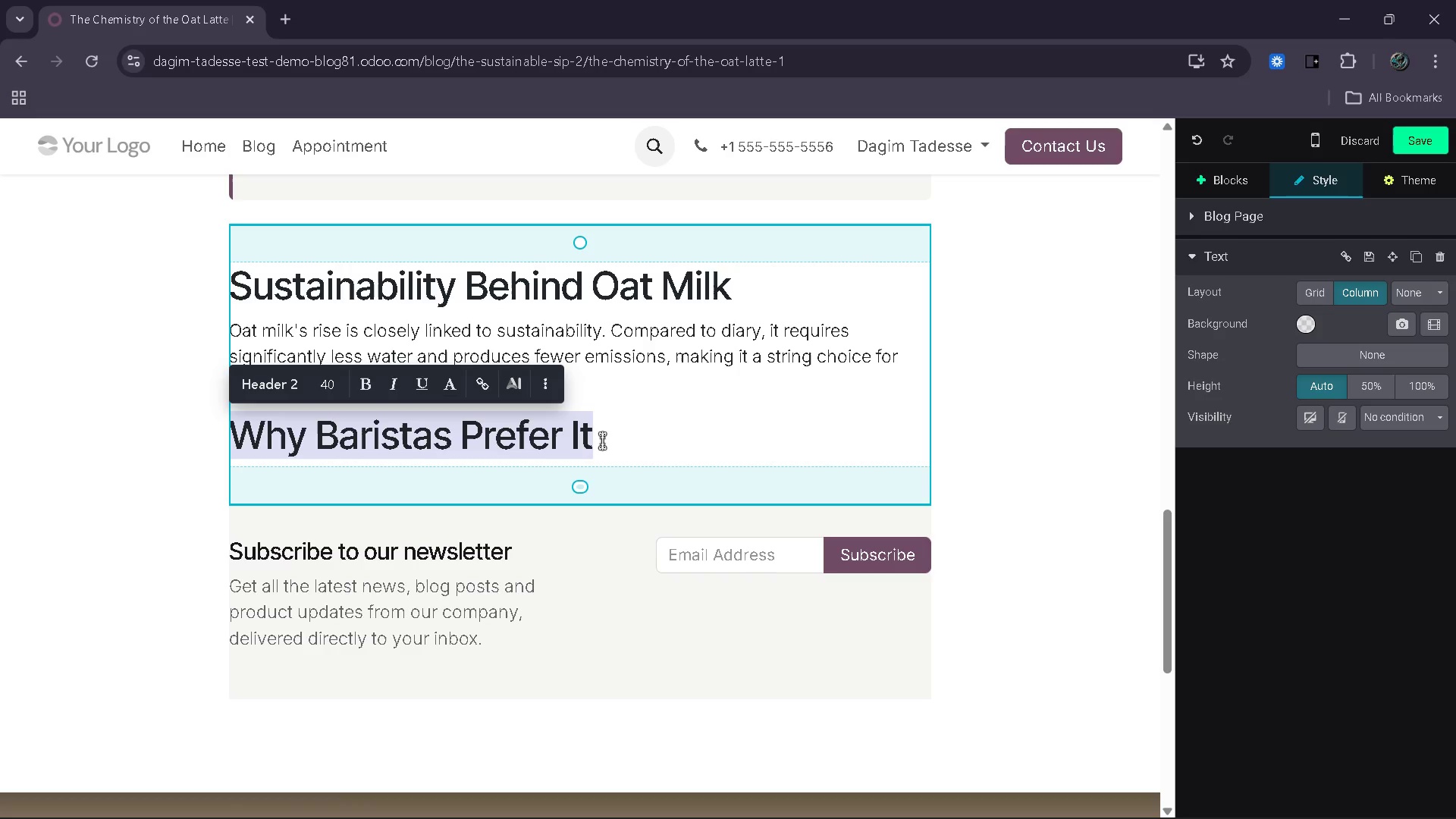 
left_click([621, 436])
 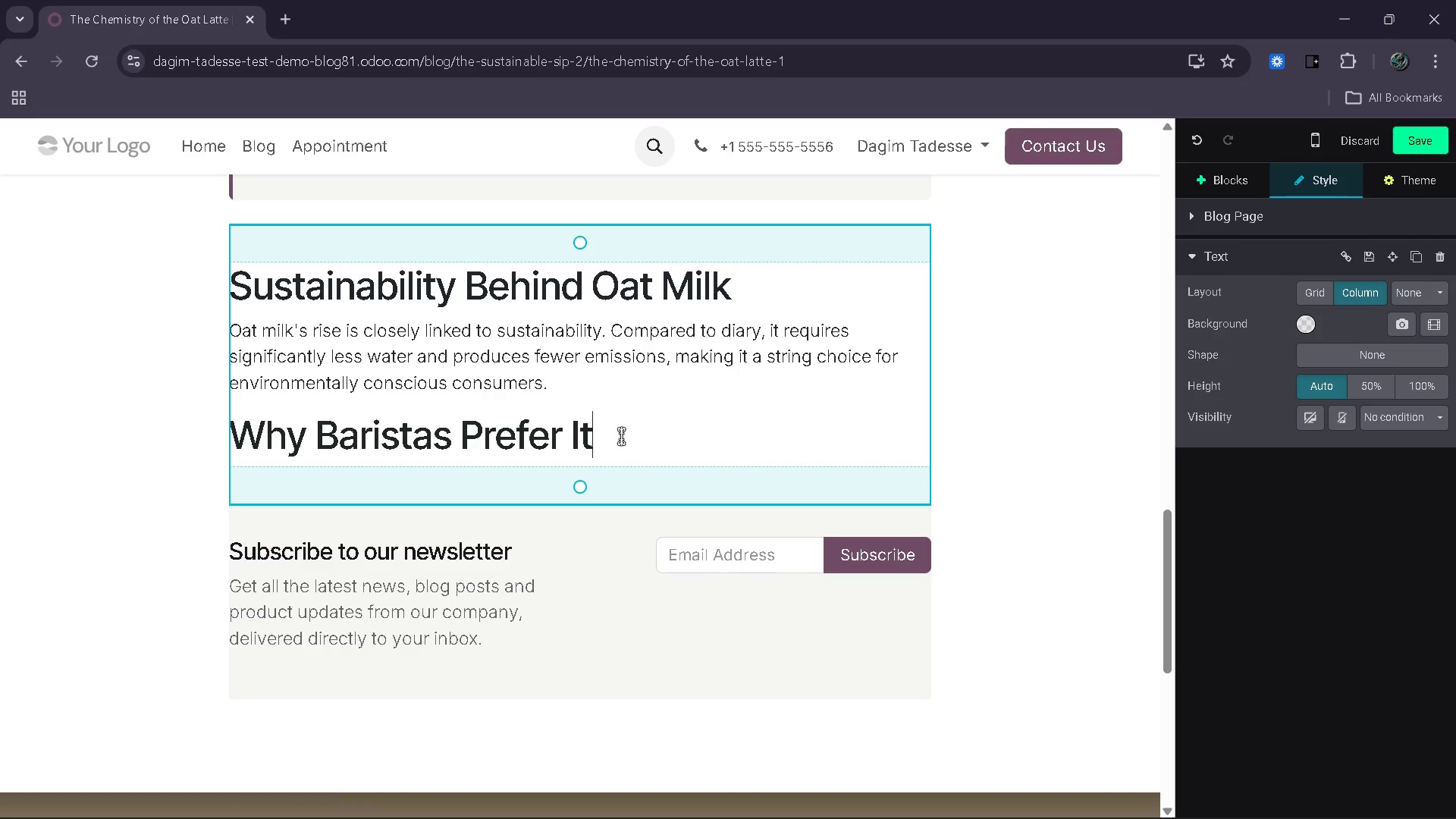 
key(Enter)
 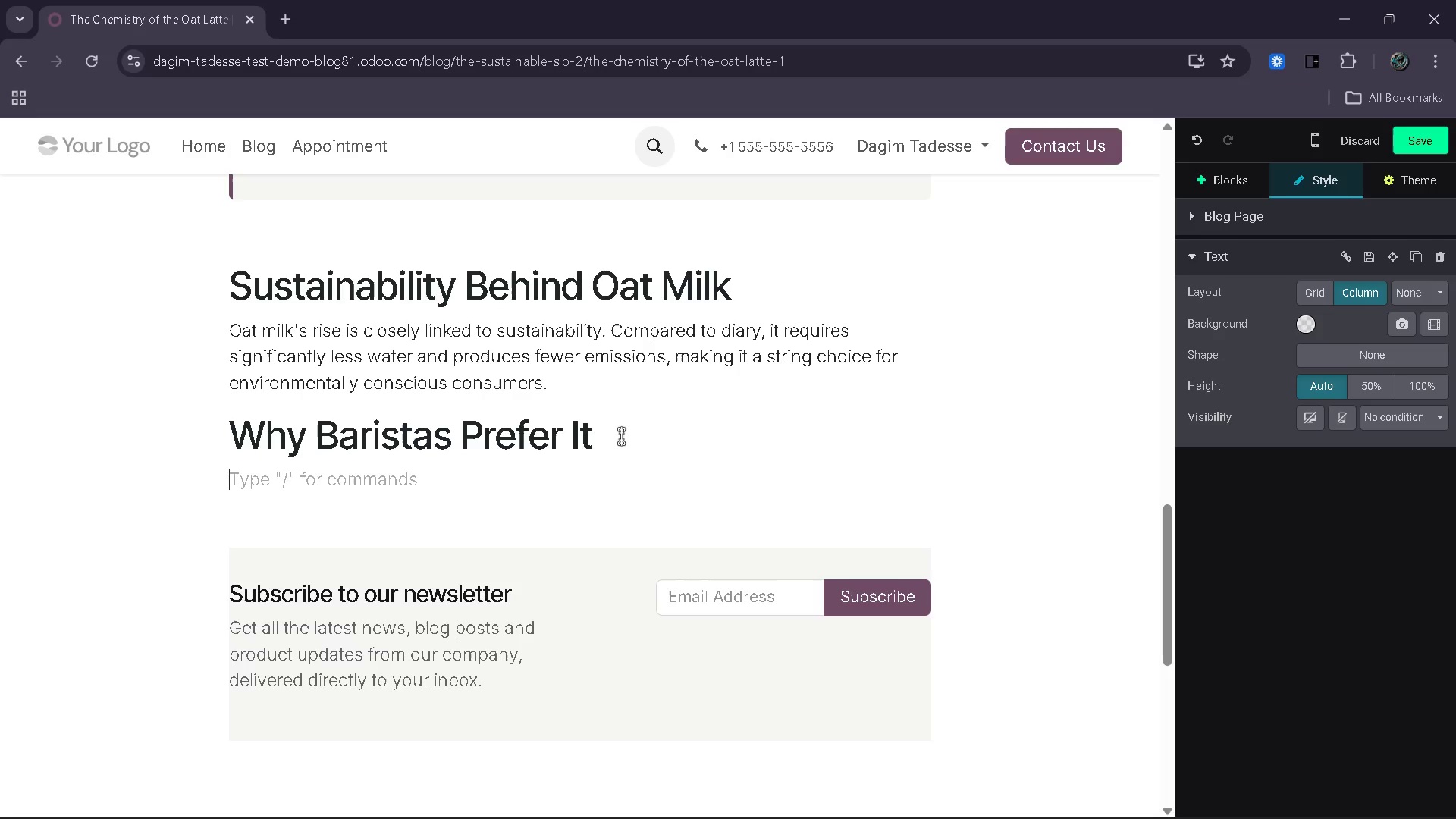 
type(From a barista's perspective )
key(Backspace)
type(, oar)
key(Backspace)
type(t milk offers consistecy)
key(Backspace)
key(Backspace)
type(ncy and control:)
 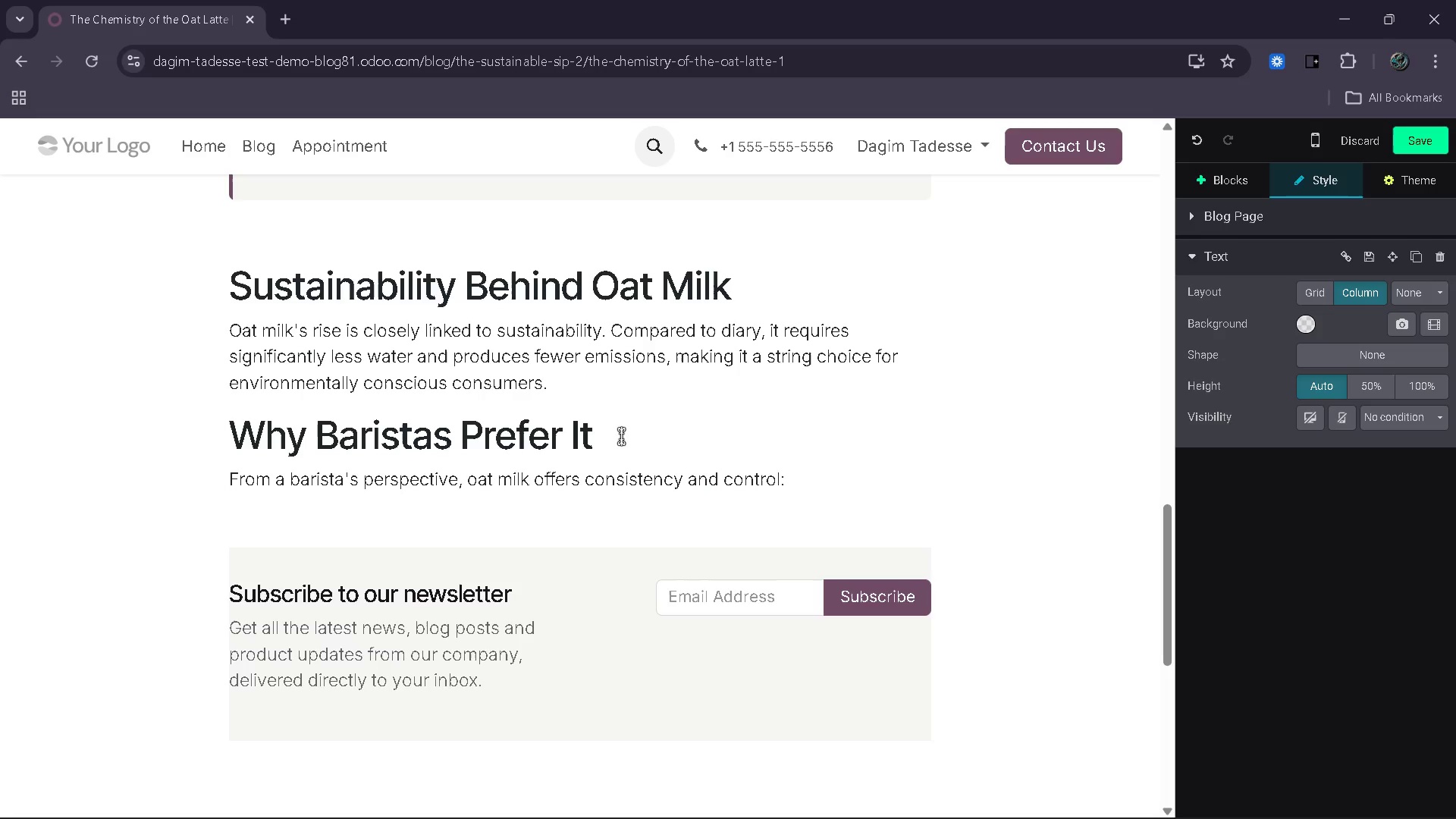 
key(Enter)
 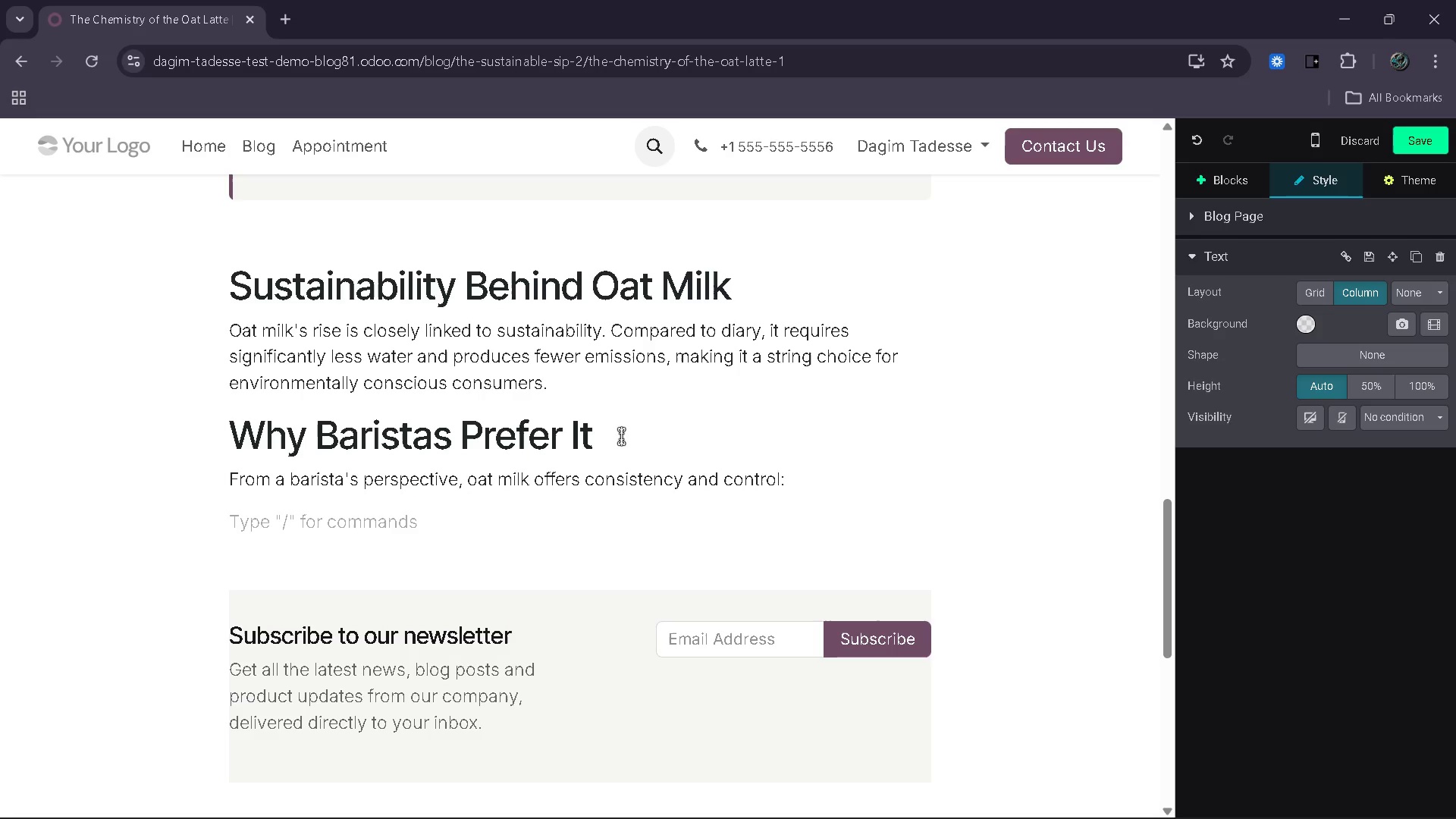 
type(Stable foam during steaming )
key(Backspace)
 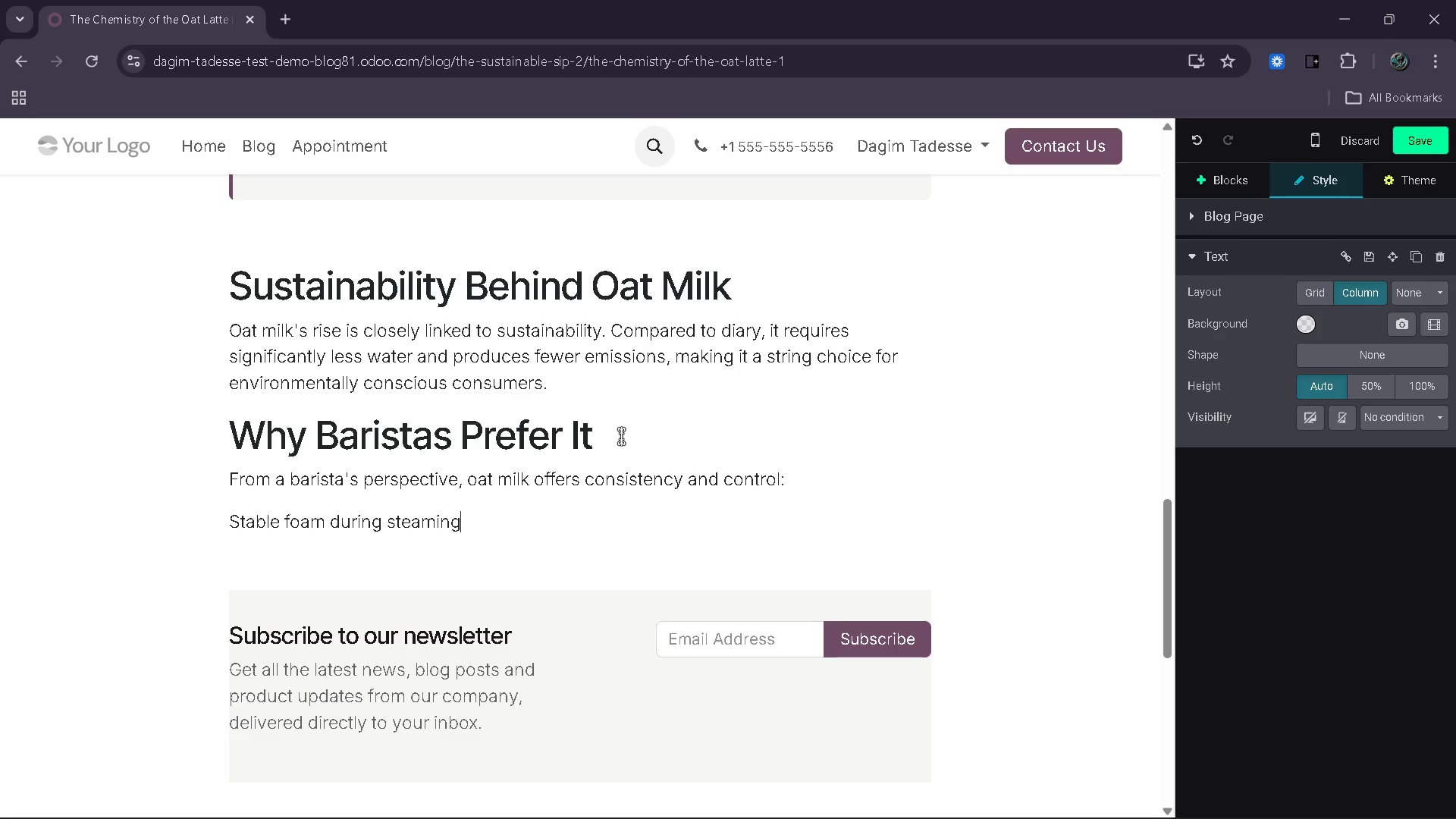 
key(Enter)
 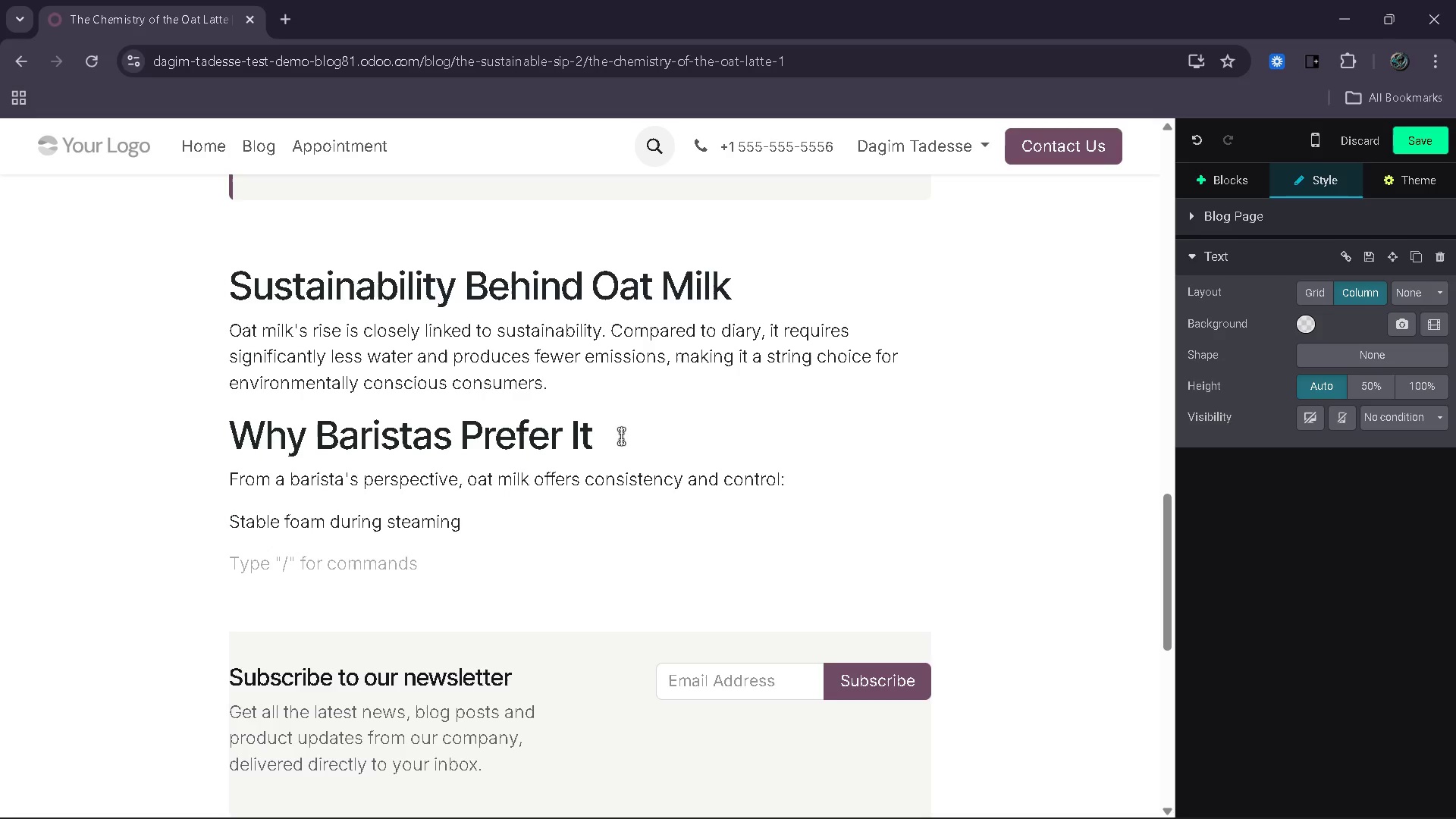 
type(s)
key(Backspace)
type(Smooth integrationwith espresso)
 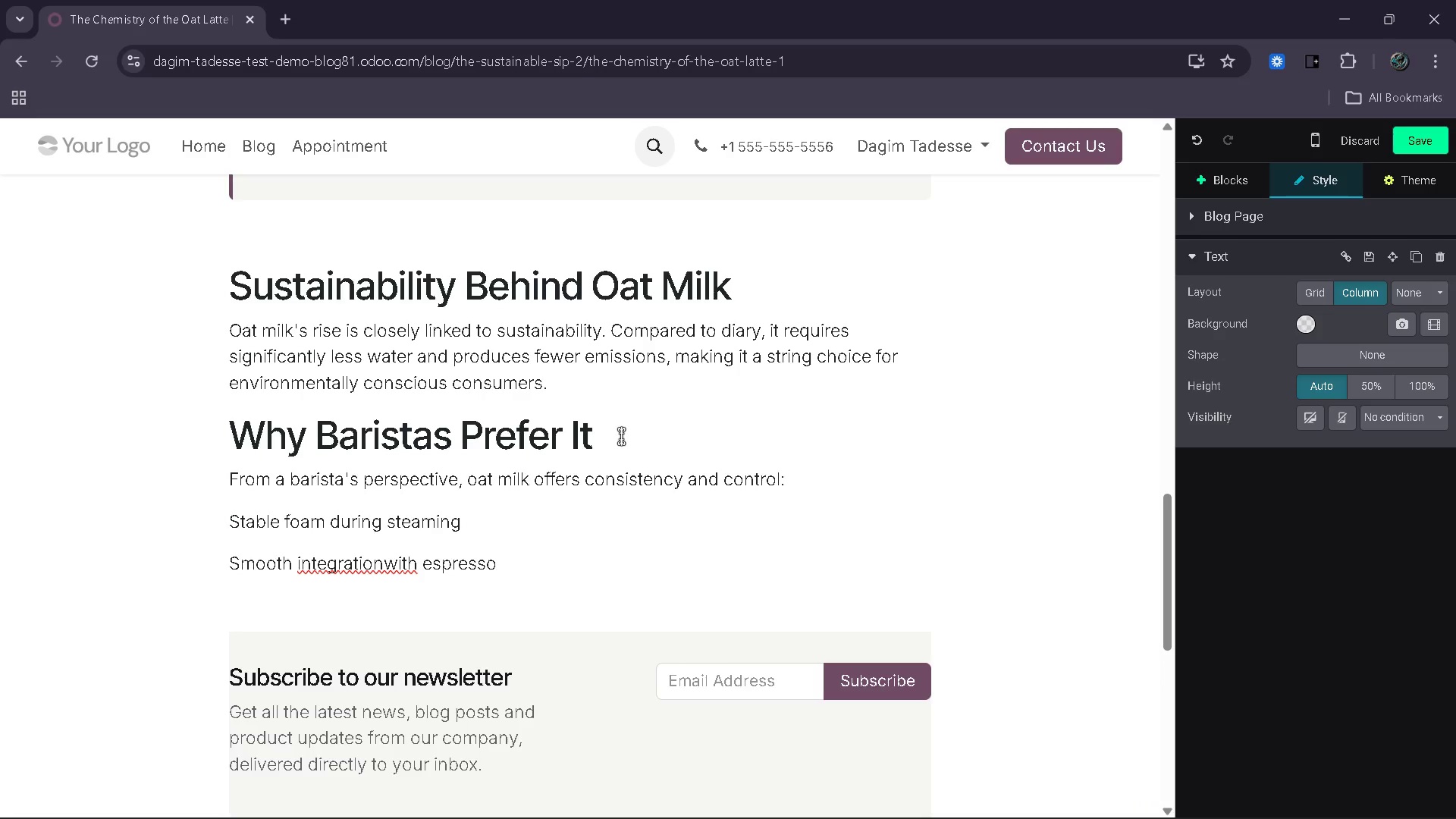 
key(Enter)
 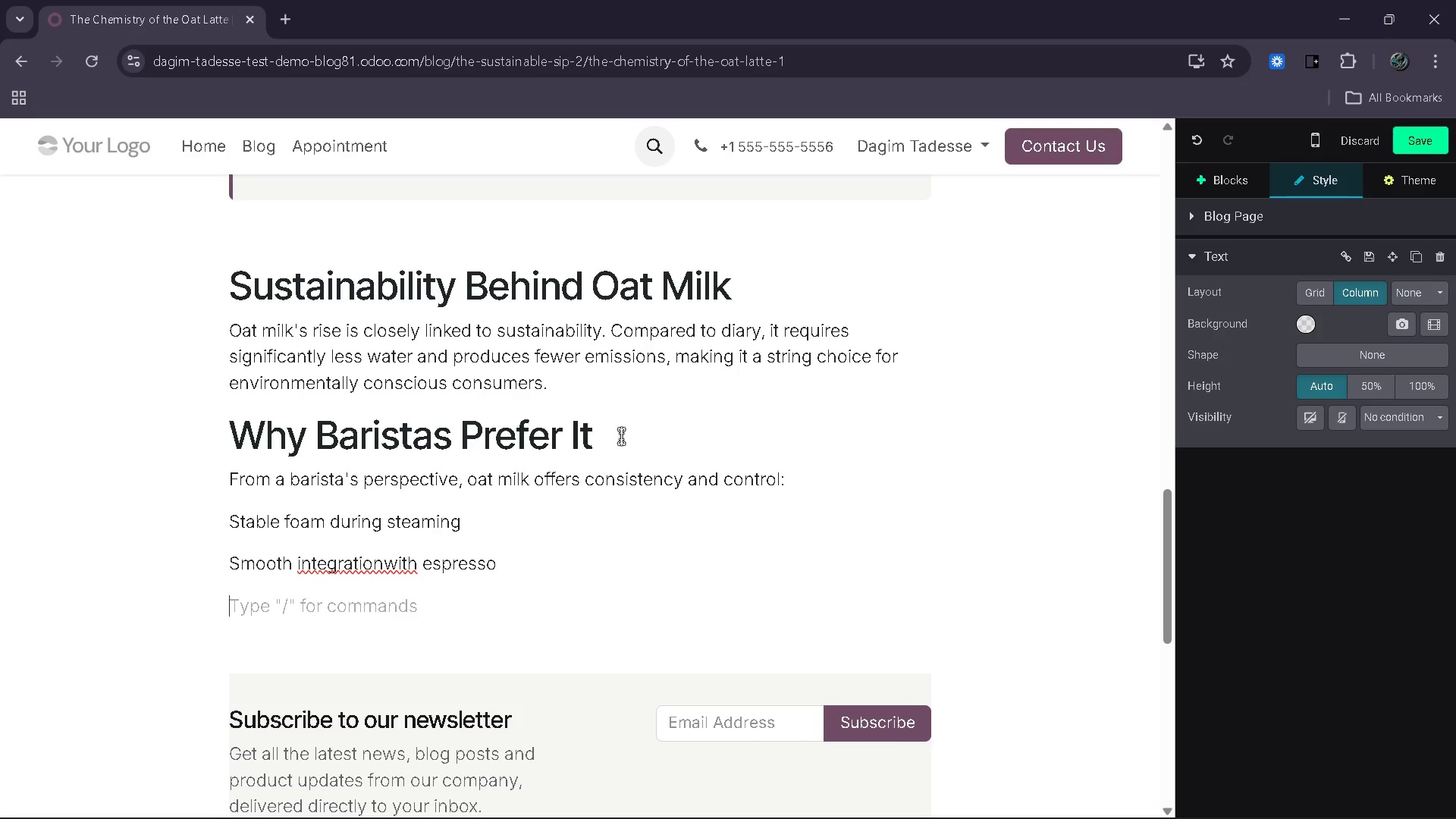 
type(Reliable performance)
 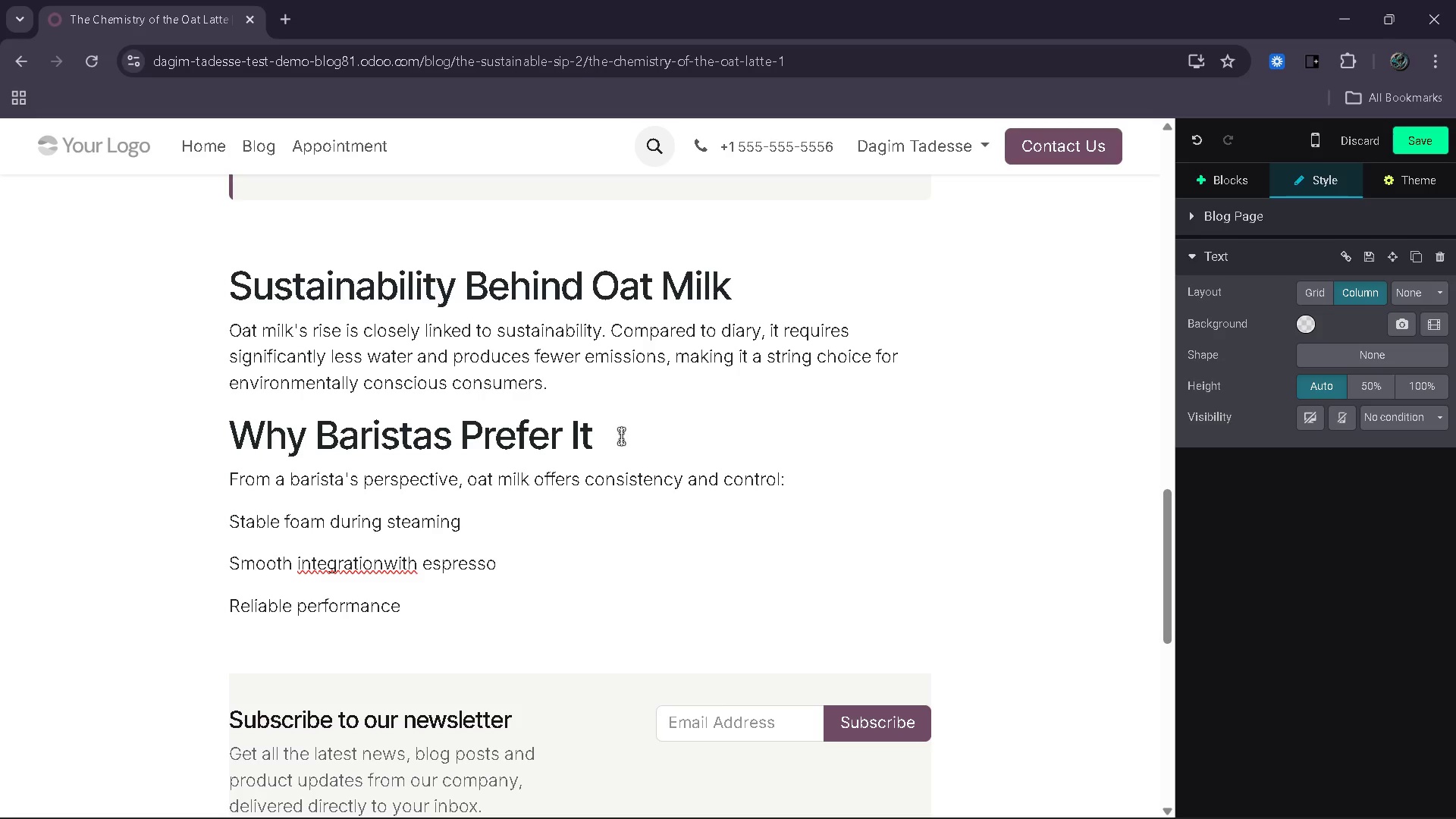 
key(ArrowUp)
 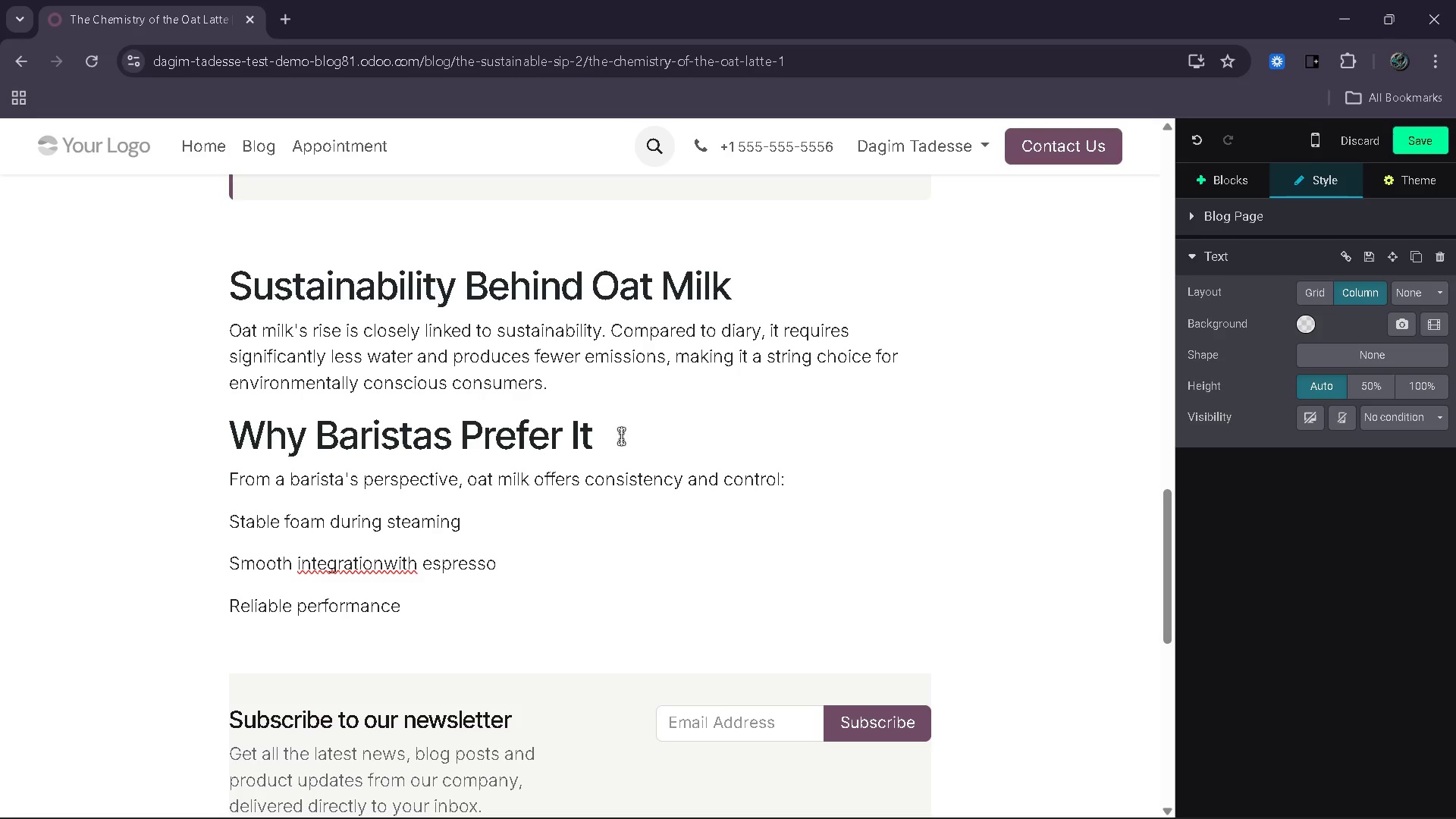 
key(ArrowLeft)
 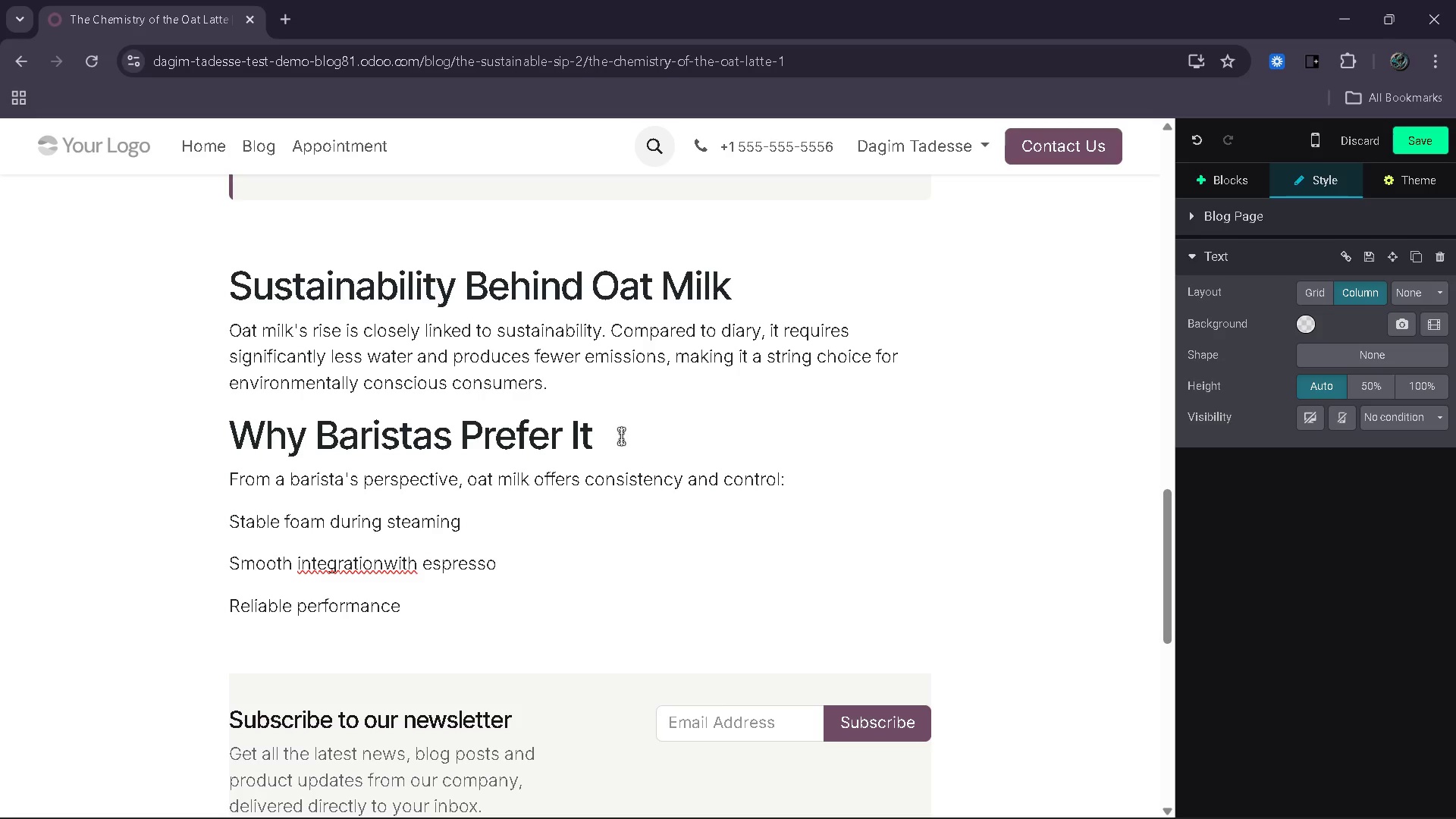 
key(Space)
 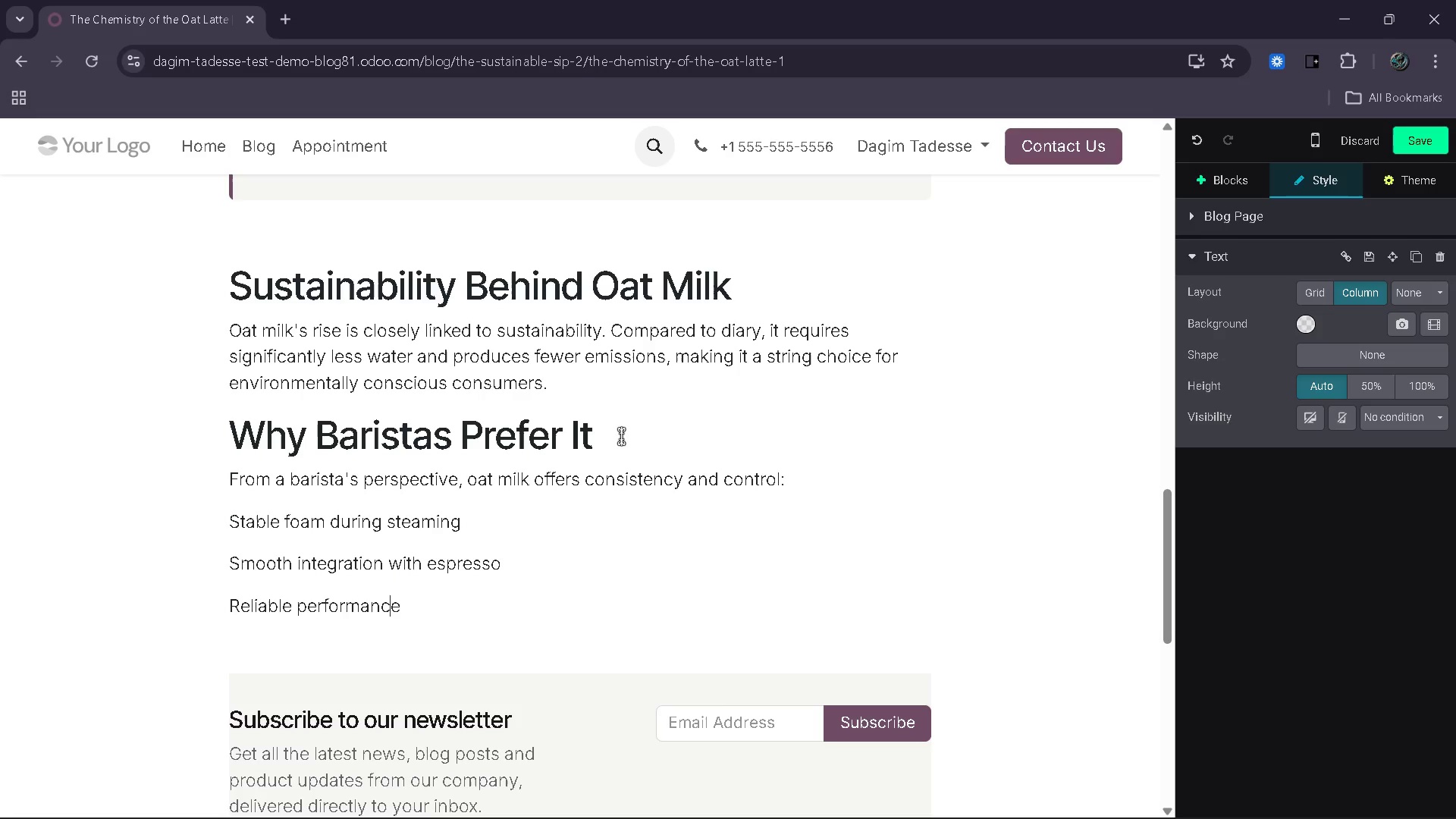 
key(ArrowDown)
 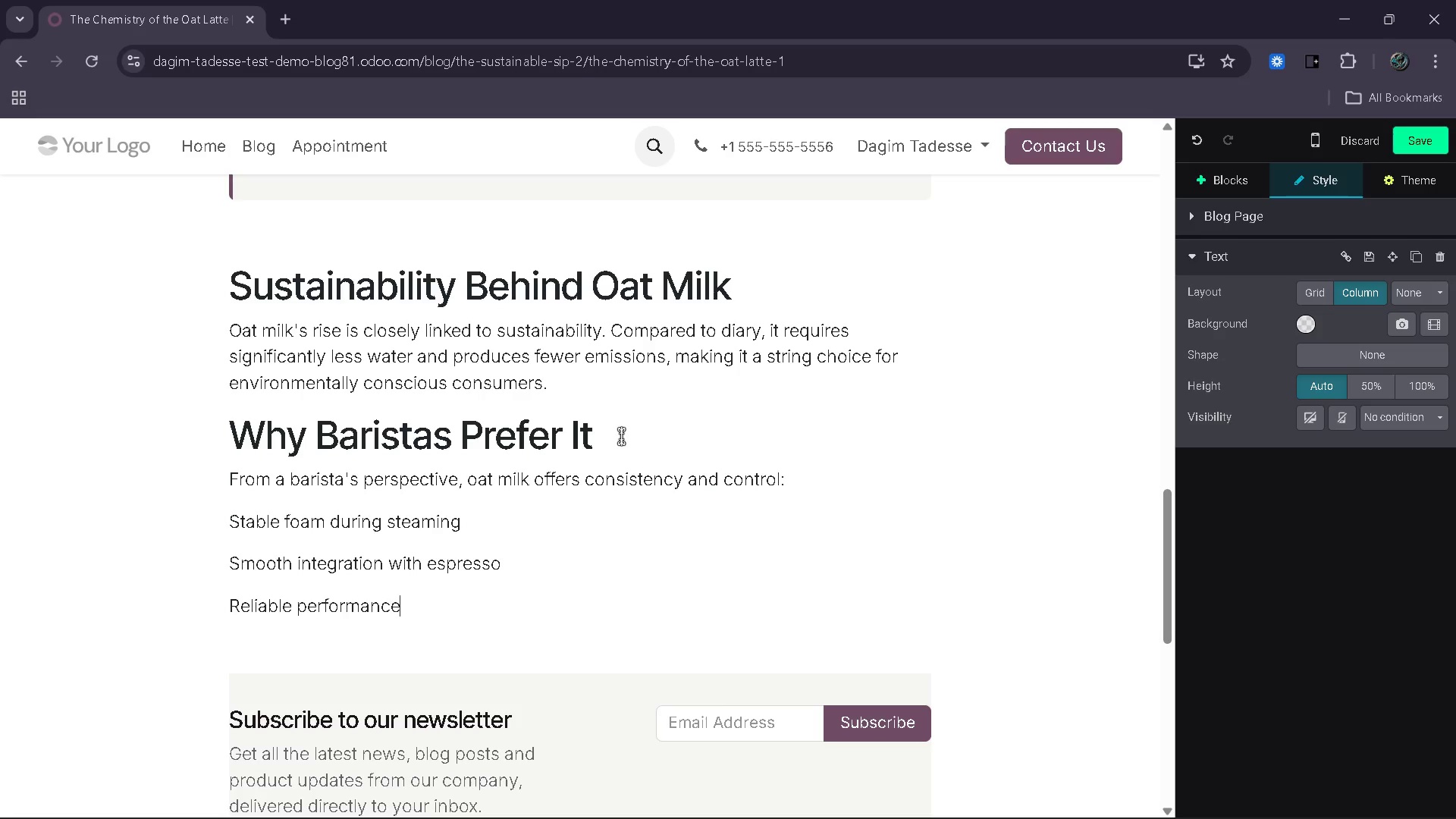 
key(ArrowRight)
 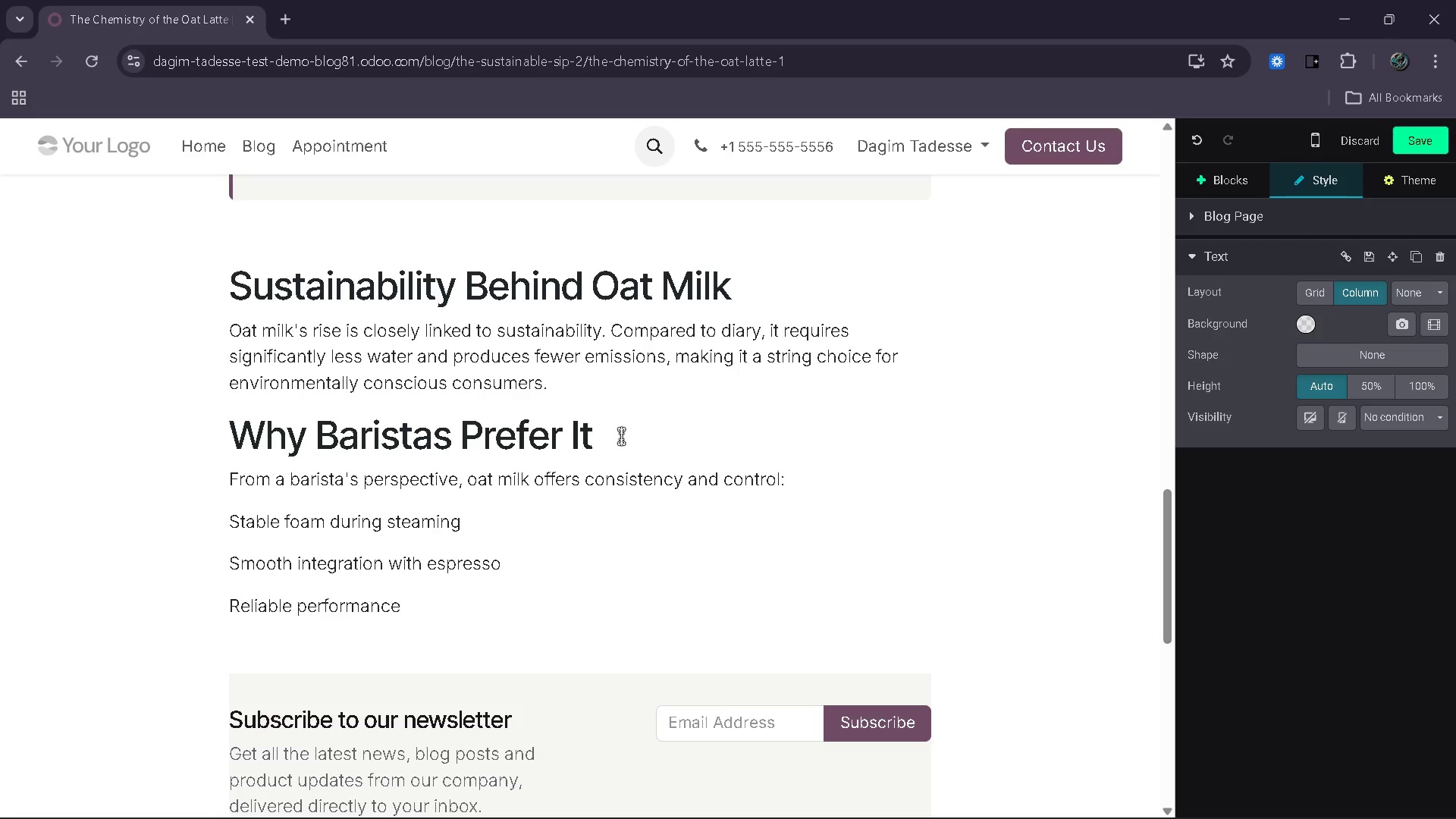 
type( across drinks )
 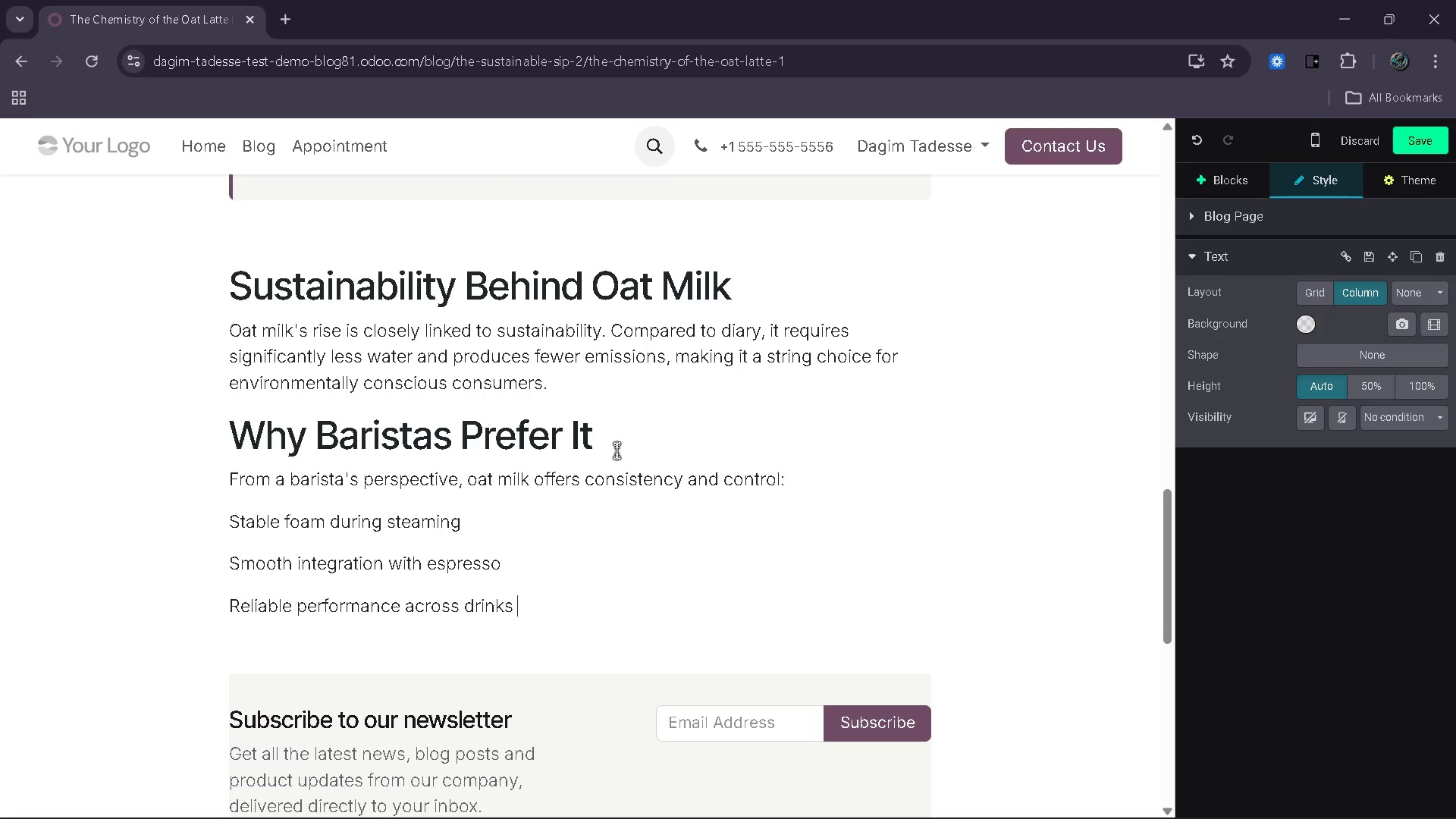 
left_click_drag(start_coordinate=[544, 600], to_coordinate=[231, 521])
 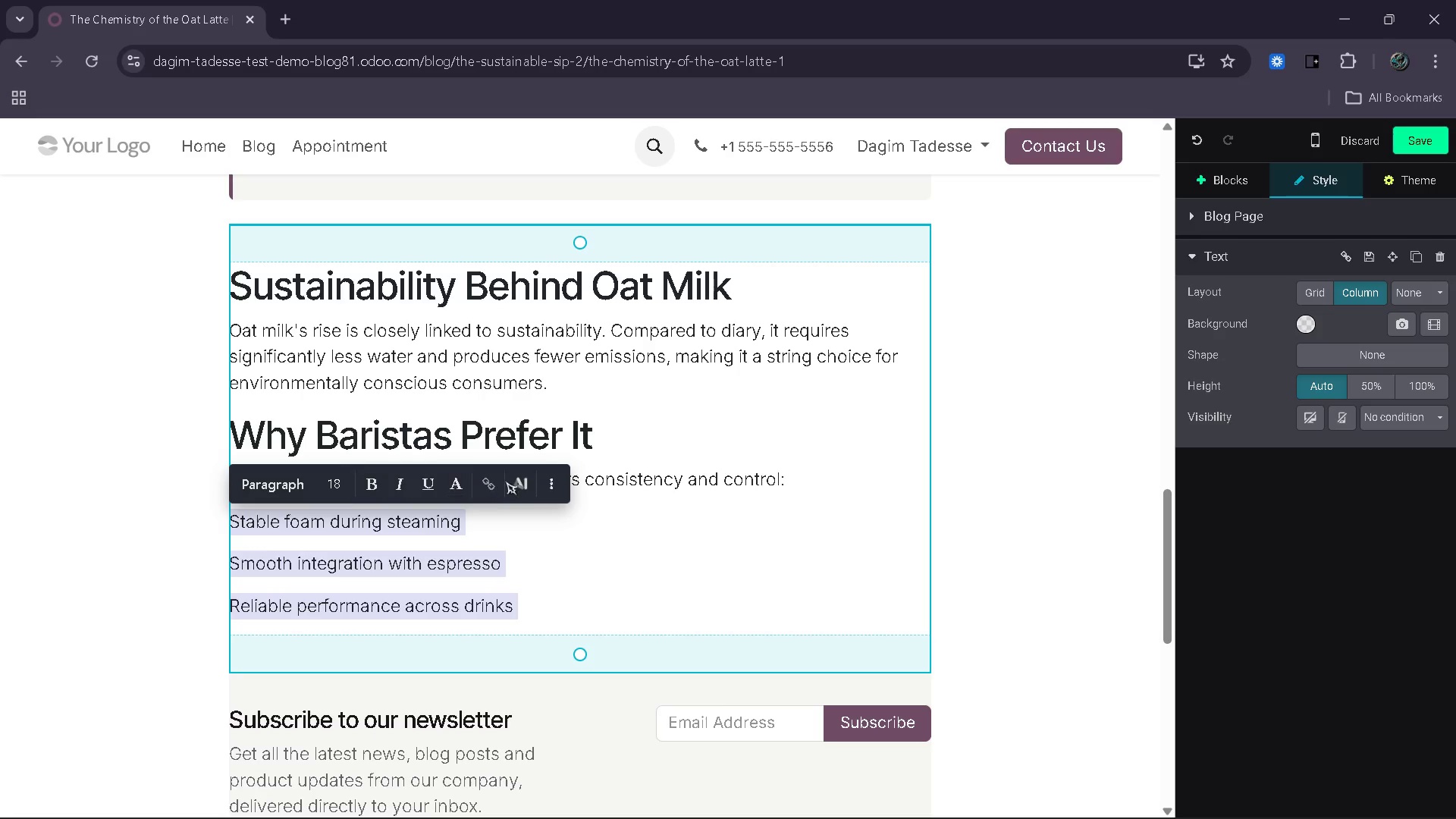 
left_click([562, 485])
 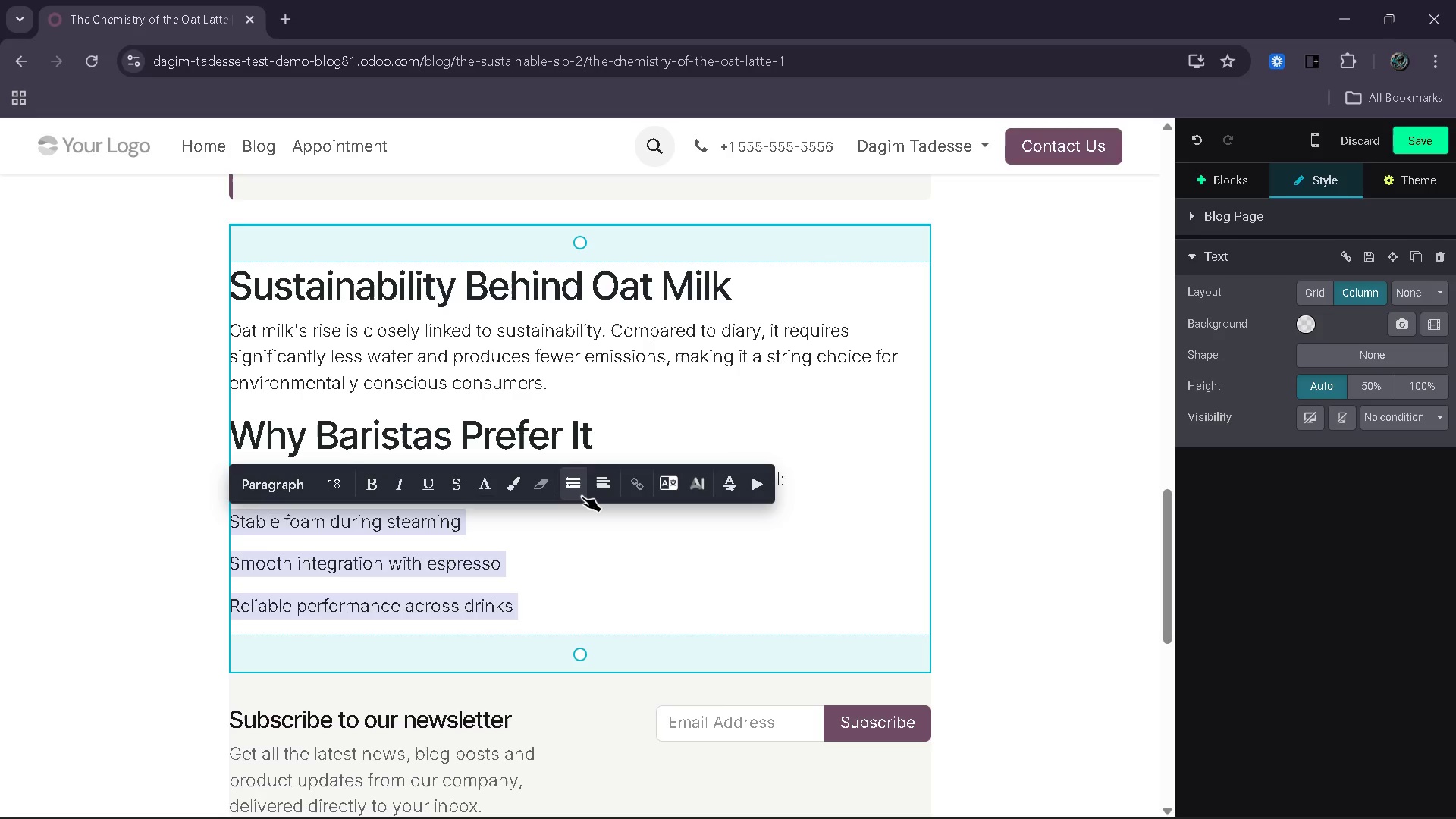 
left_click([582, 496])
 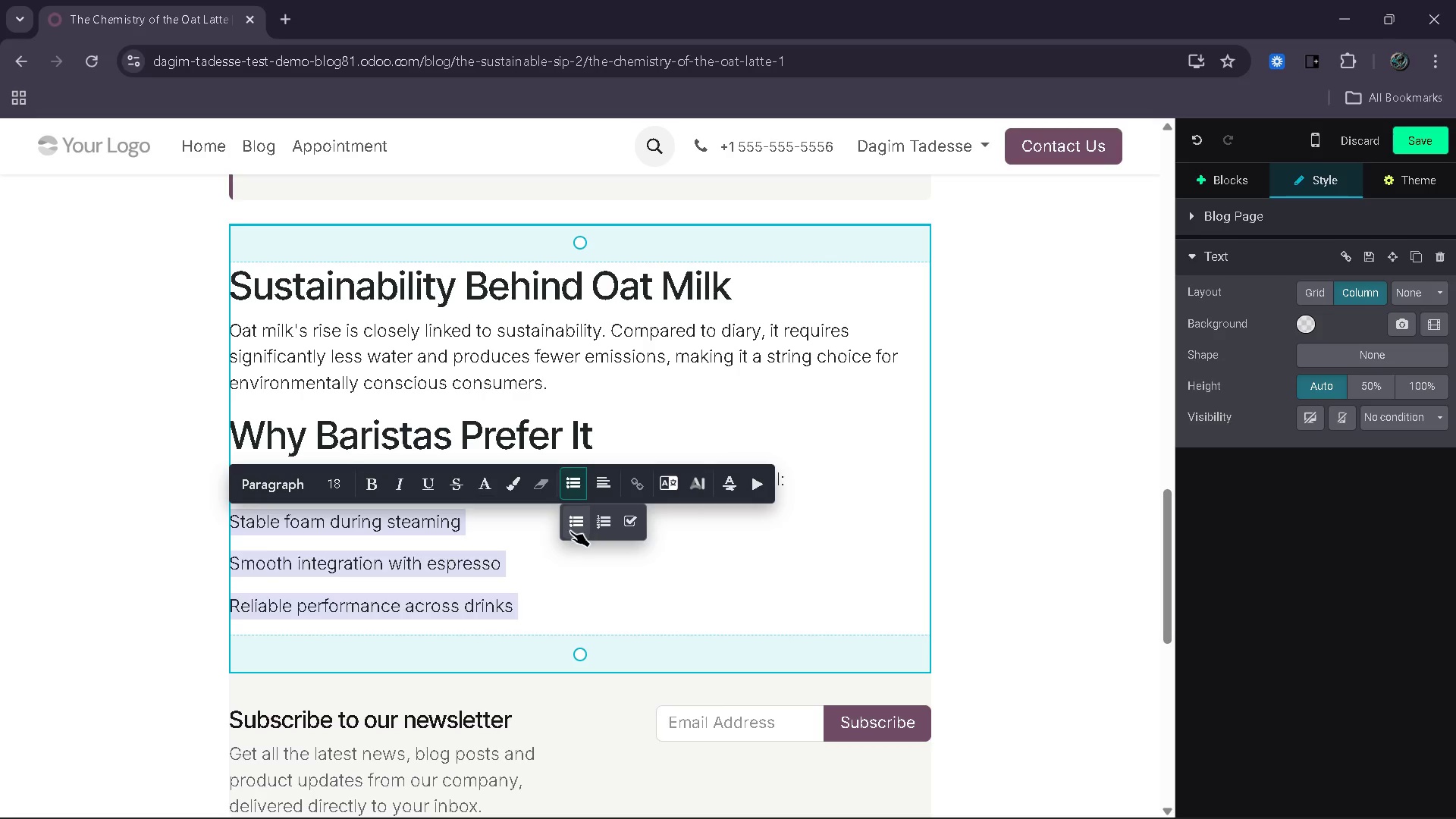 
left_click([570, 531])
 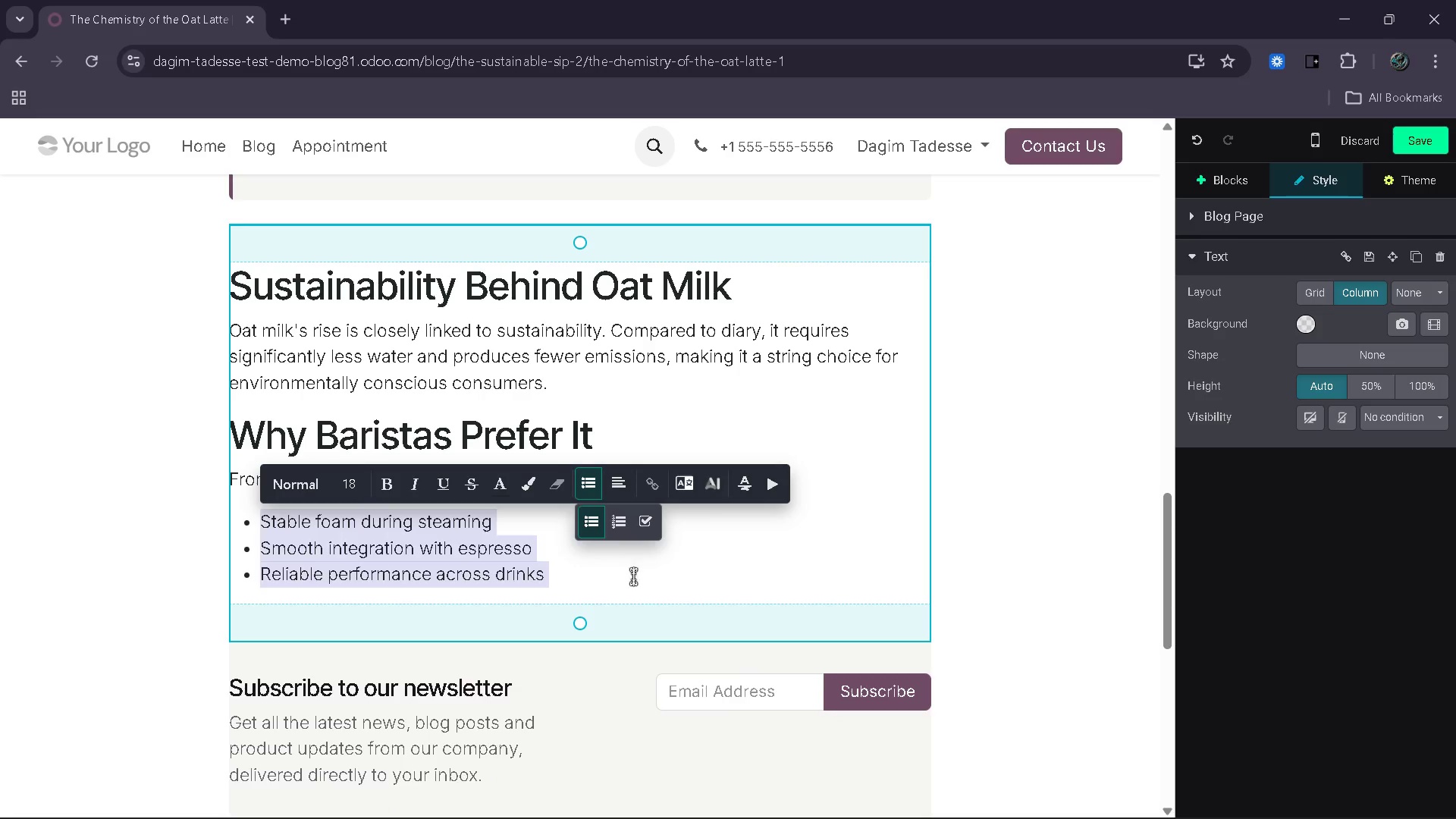 
left_click([646, 576])
 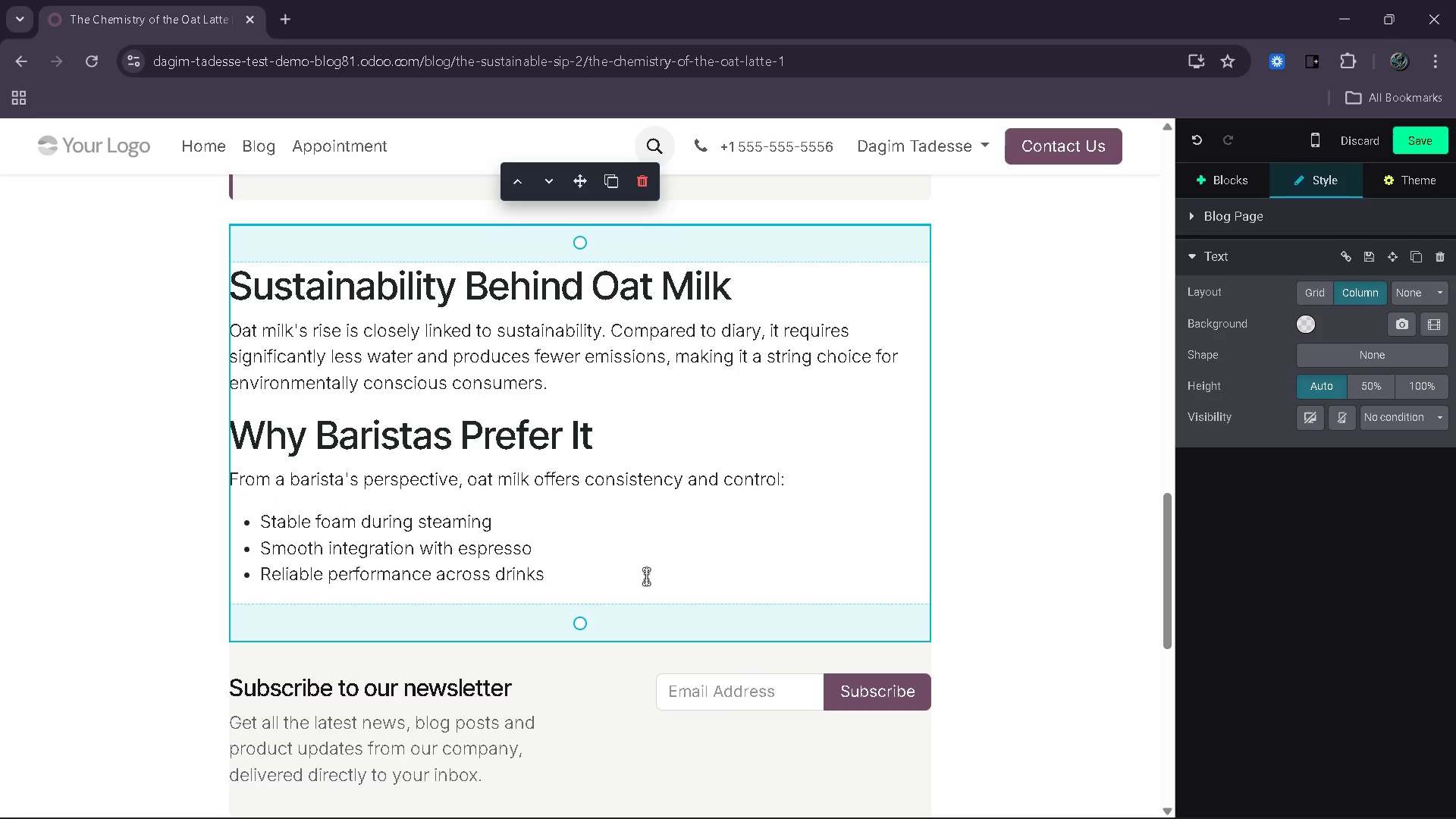 
wait(6.7)
 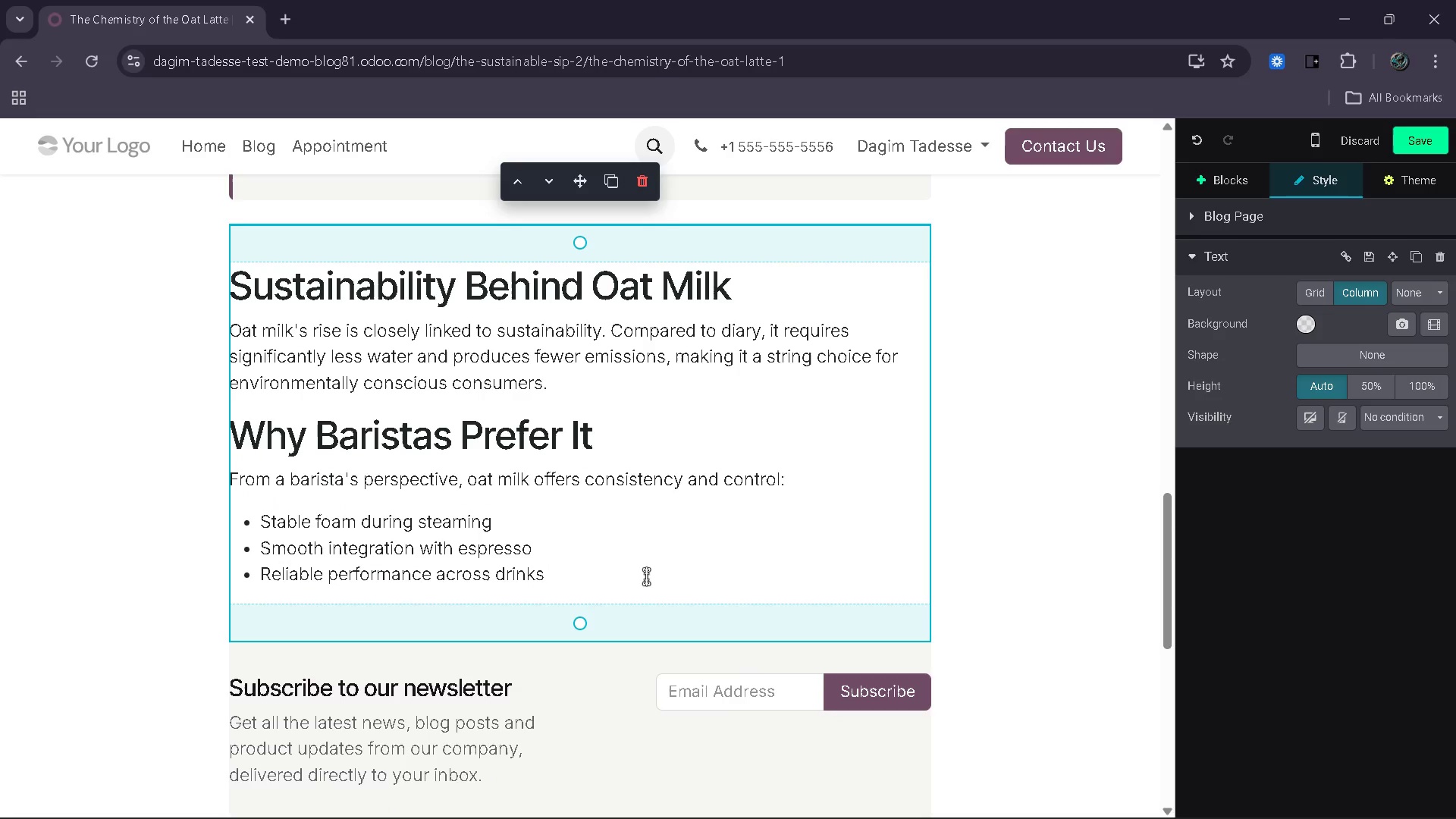 
left_click([646, 576])
 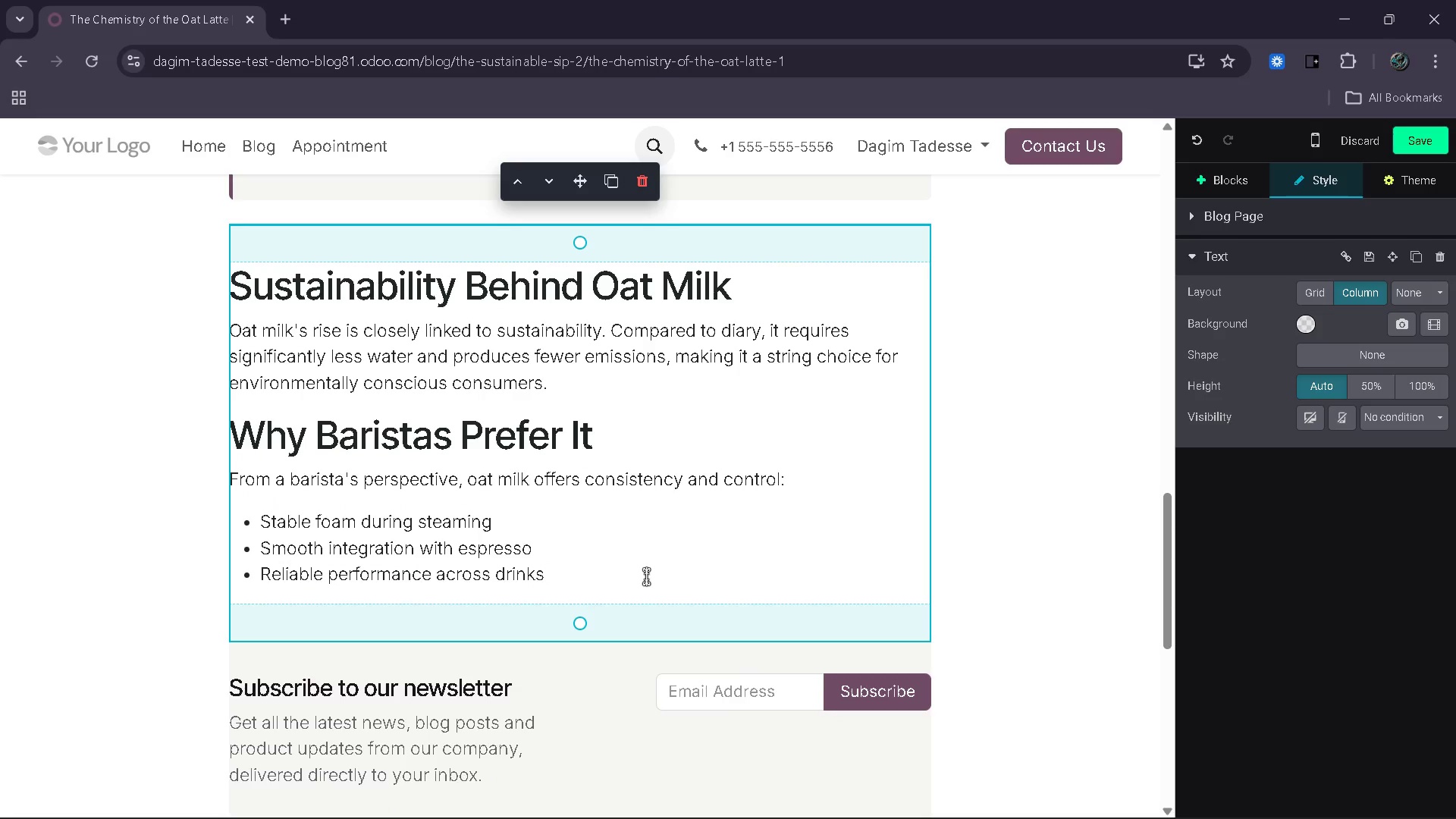 
key(Enter)
 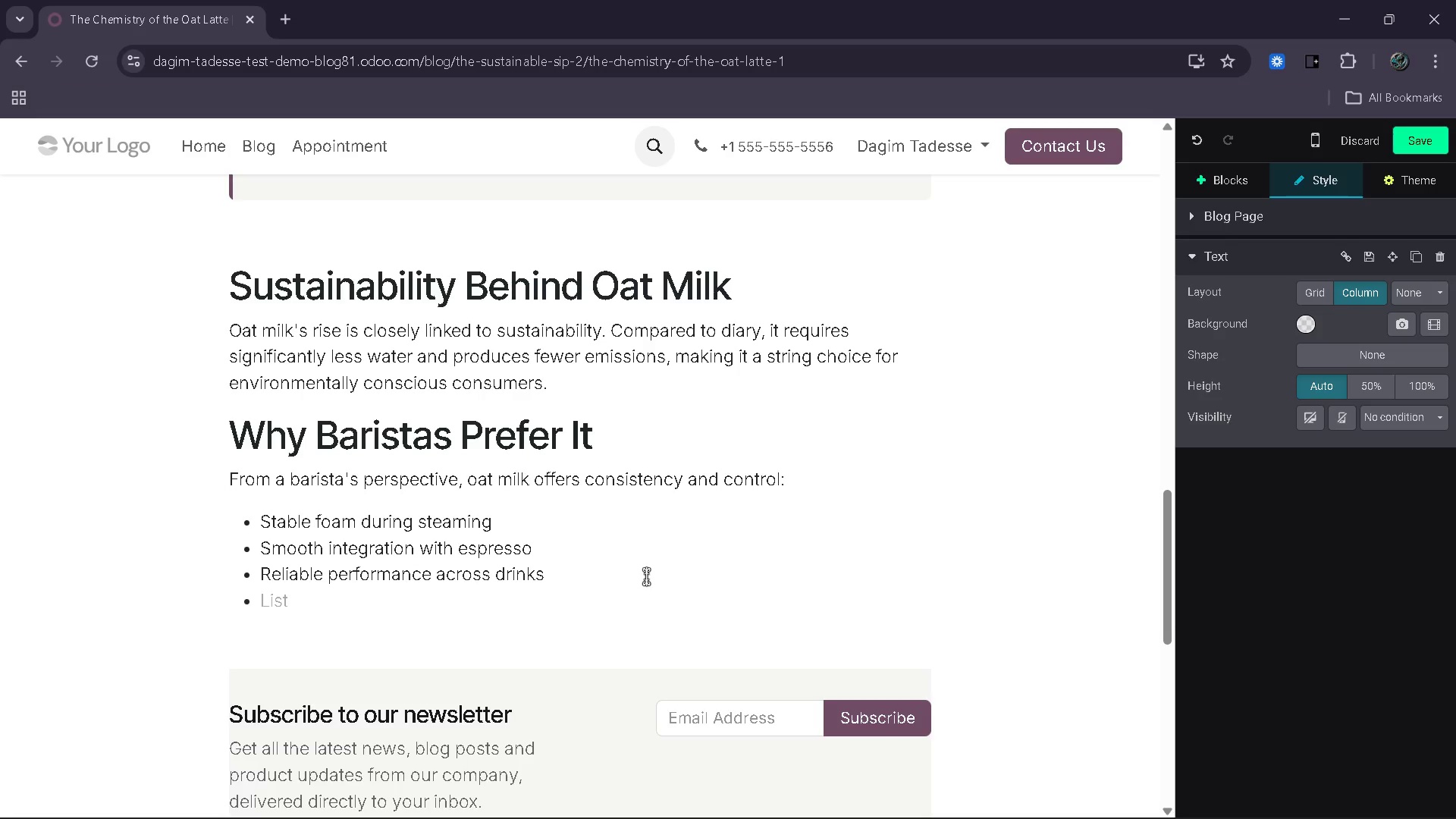 
key(Backspace)
key(Backspace)
type(Flavor Compatibility)
 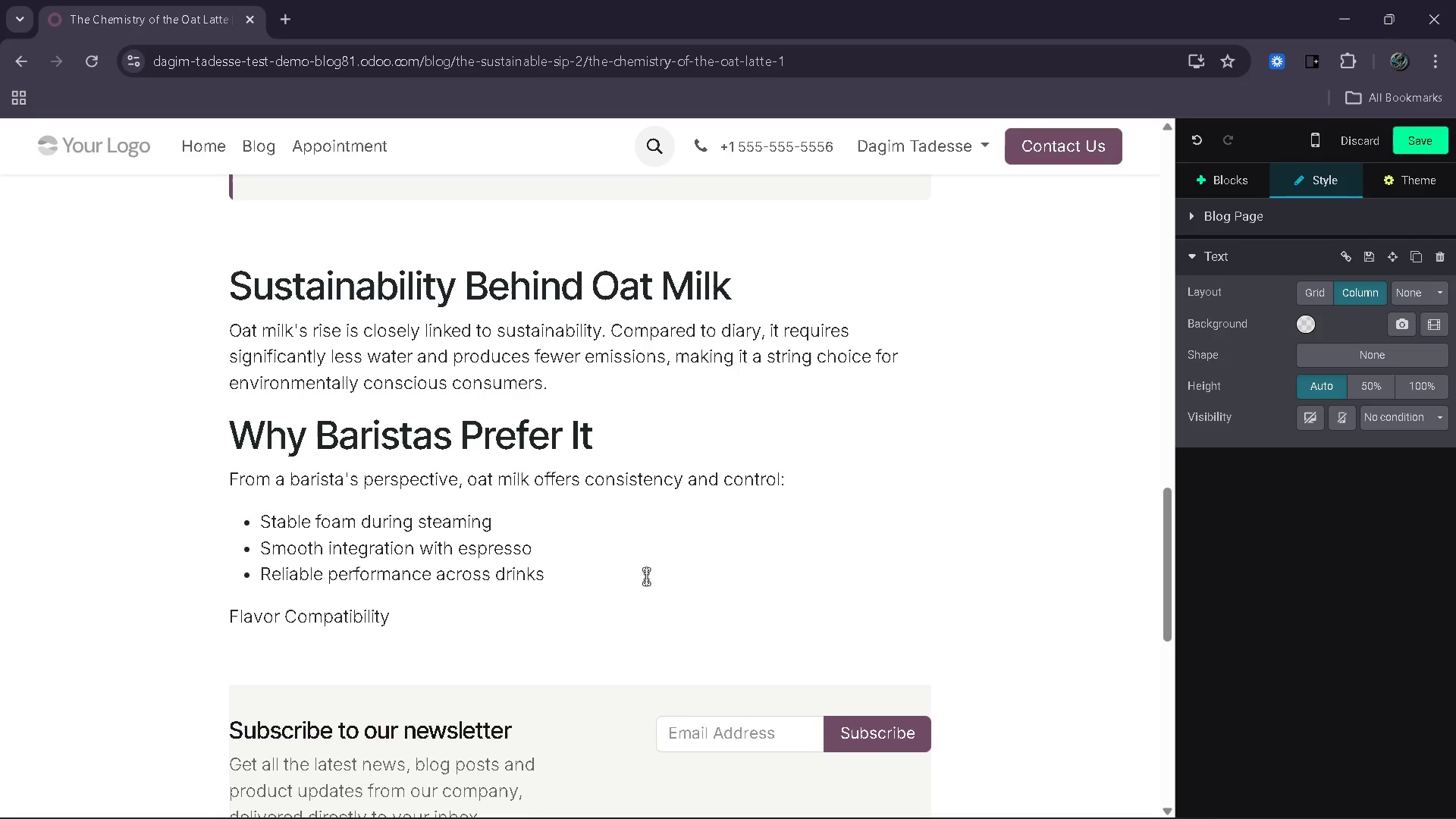 
left_click_drag(start_coordinate=[405, 621], to_coordinate=[215, 622])
 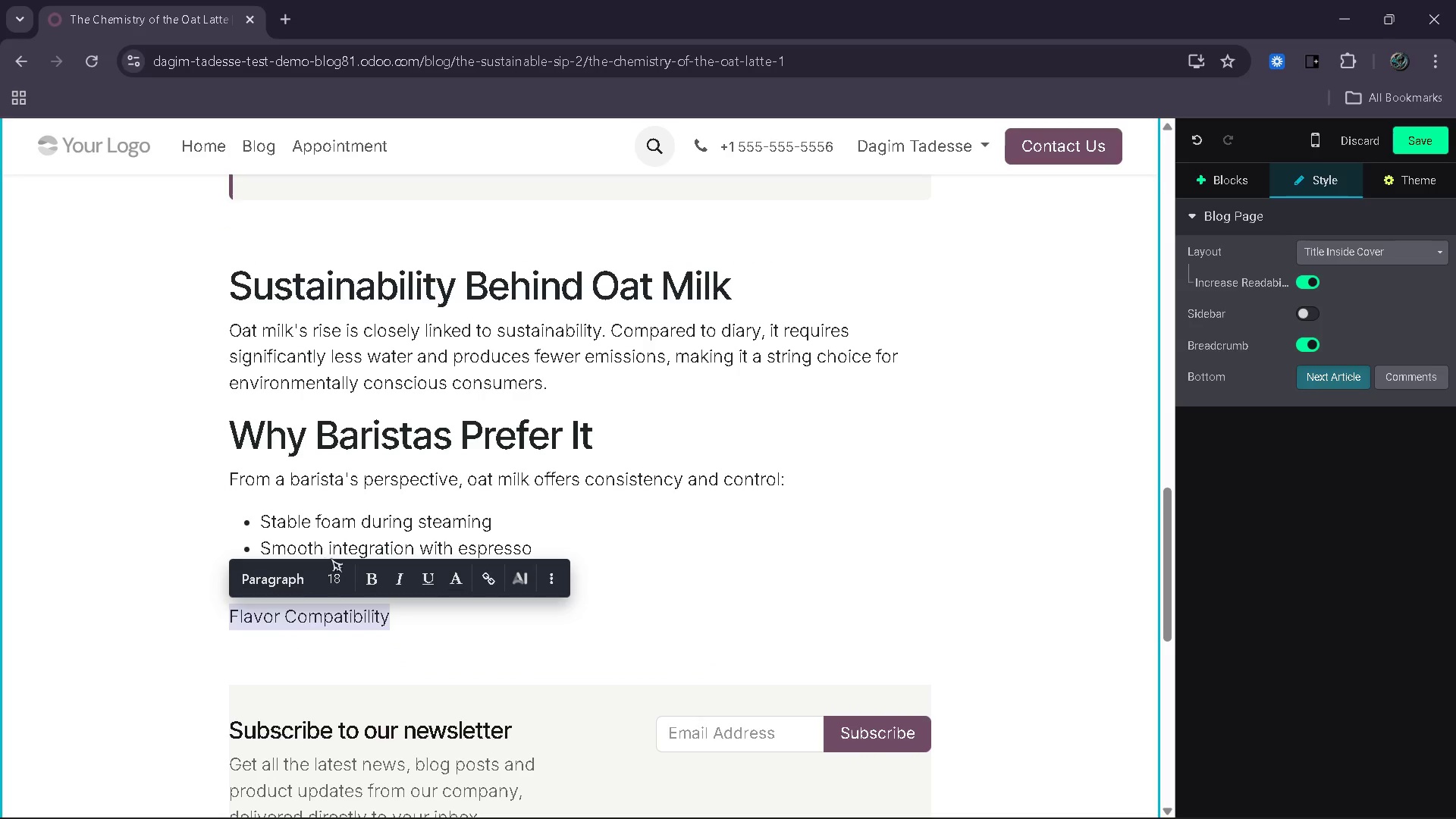 
left_click([272, 572])
 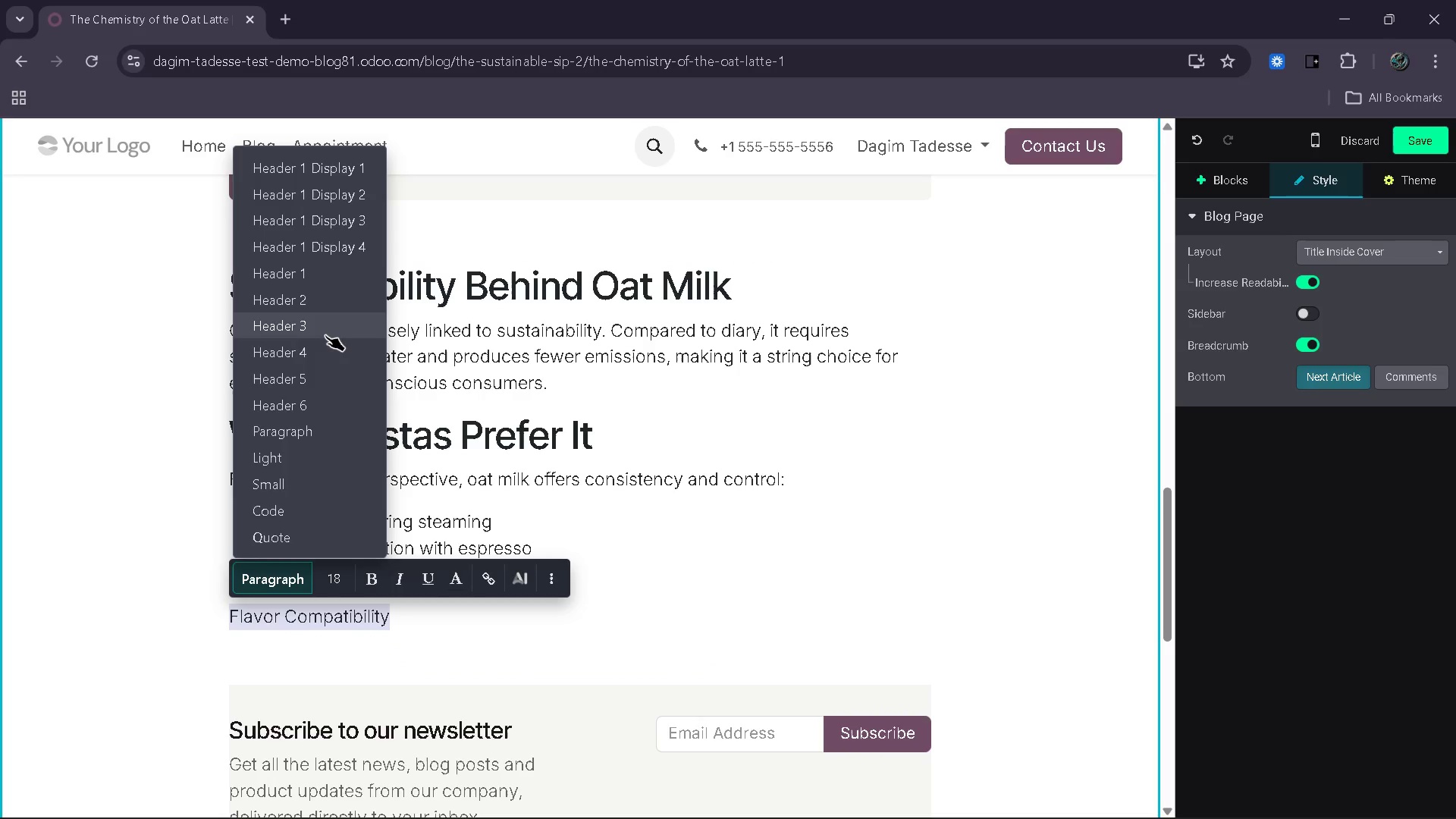 
left_click([328, 299])
 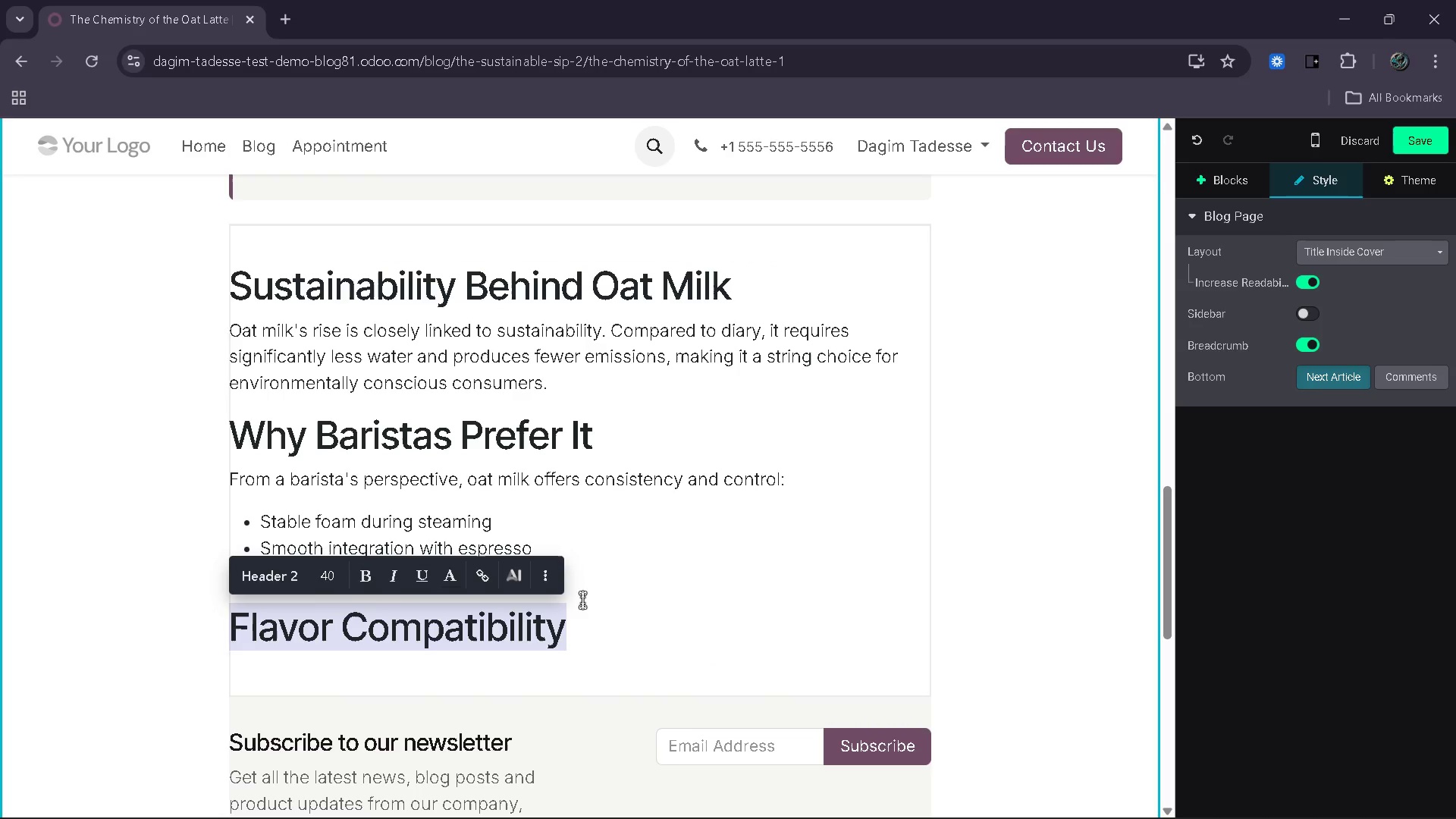 
left_click([584, 604])
 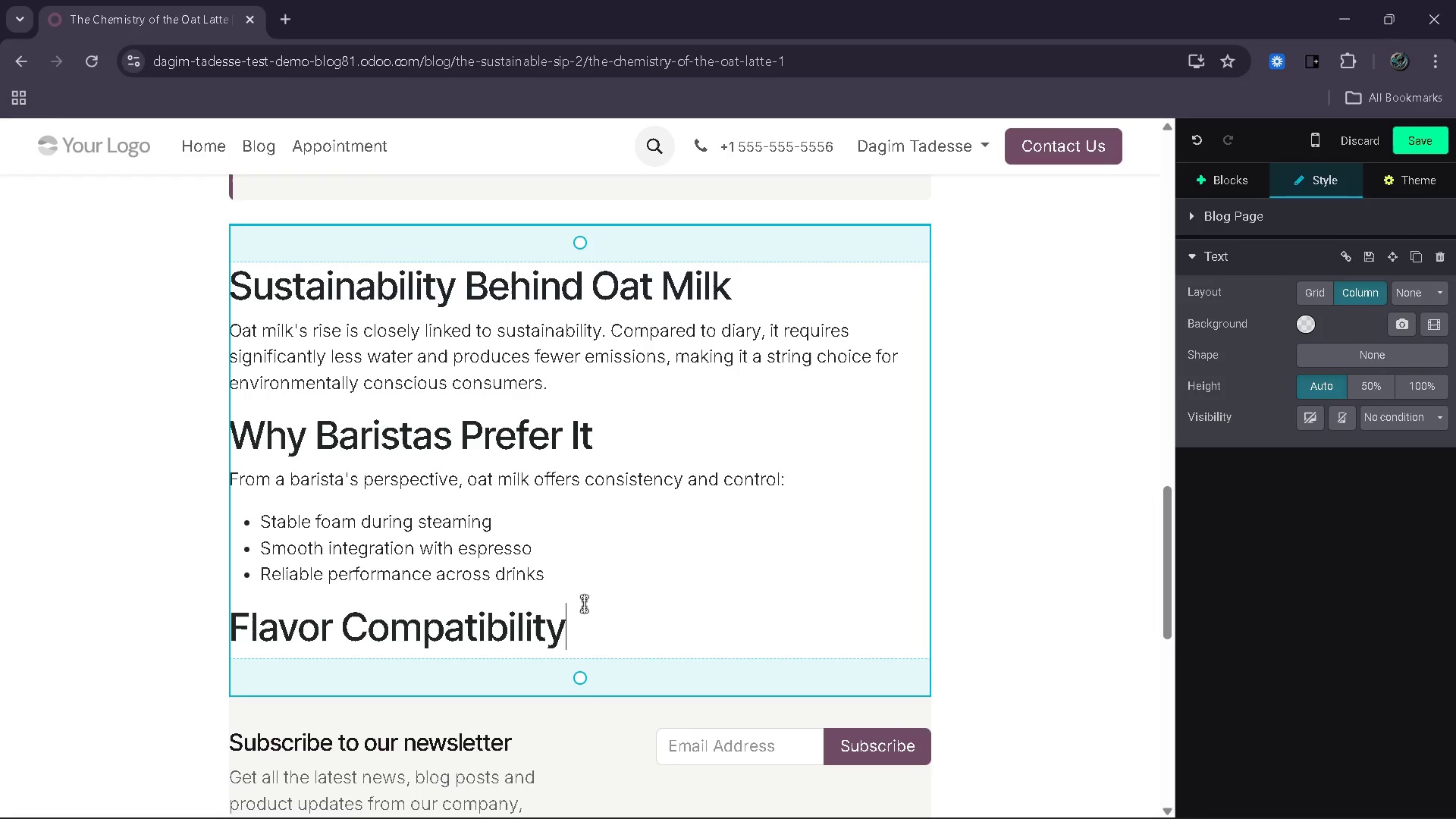 
left_click([584, 604])
 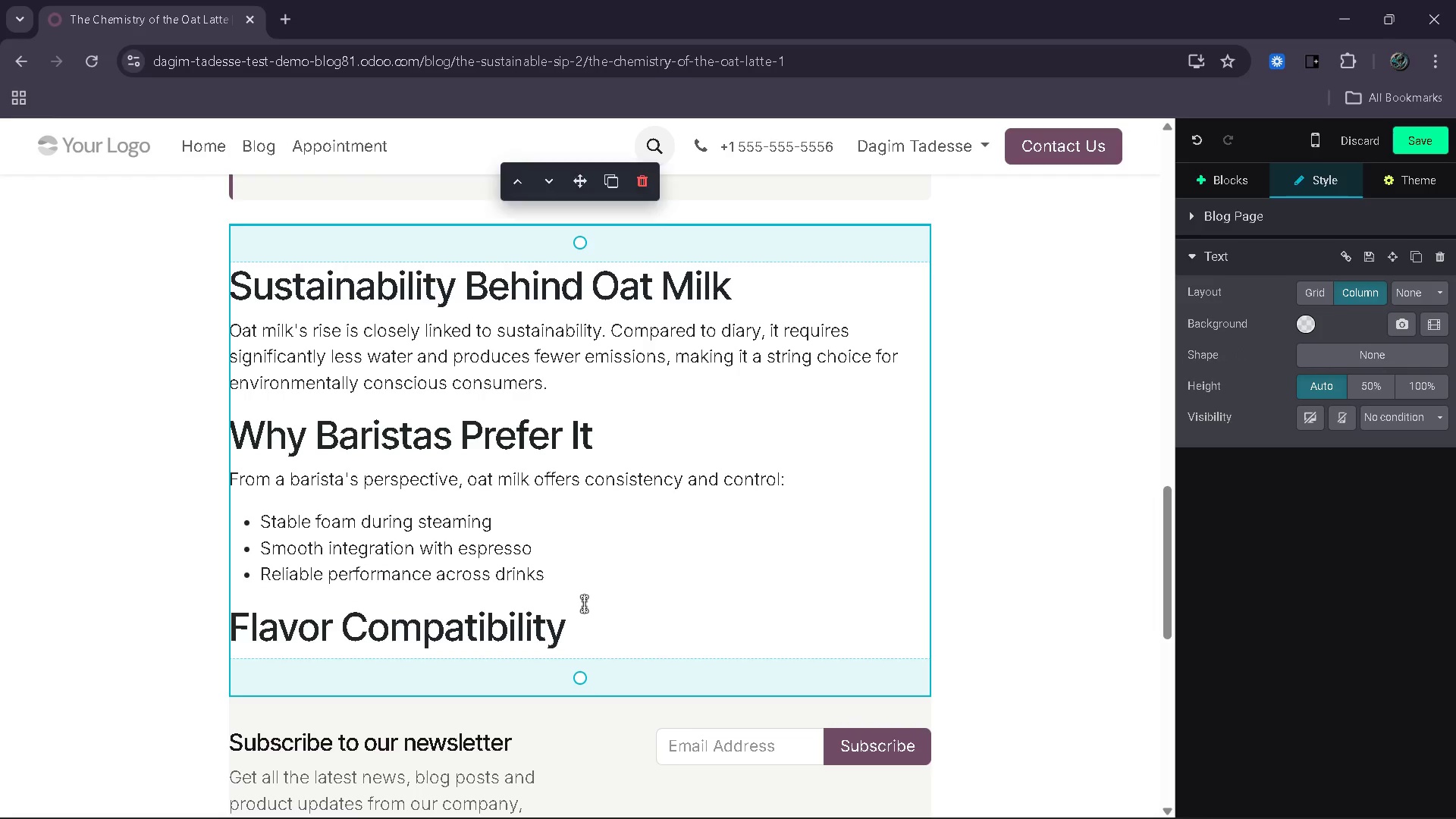 
key(Enter)
 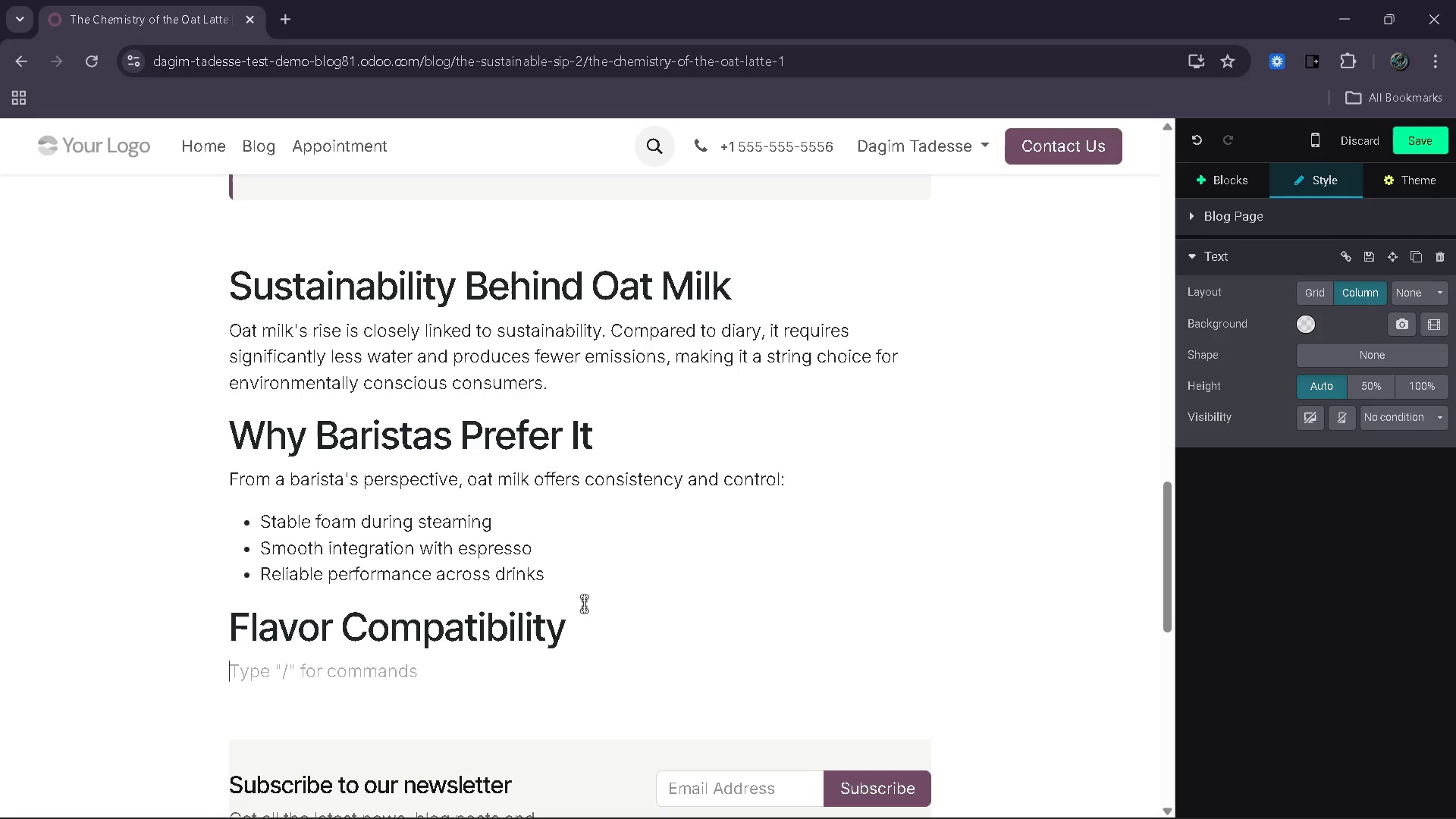 
type(Oatmilkcomplements a wide range of coffee profiles without overpowering the[VolumeUp])
 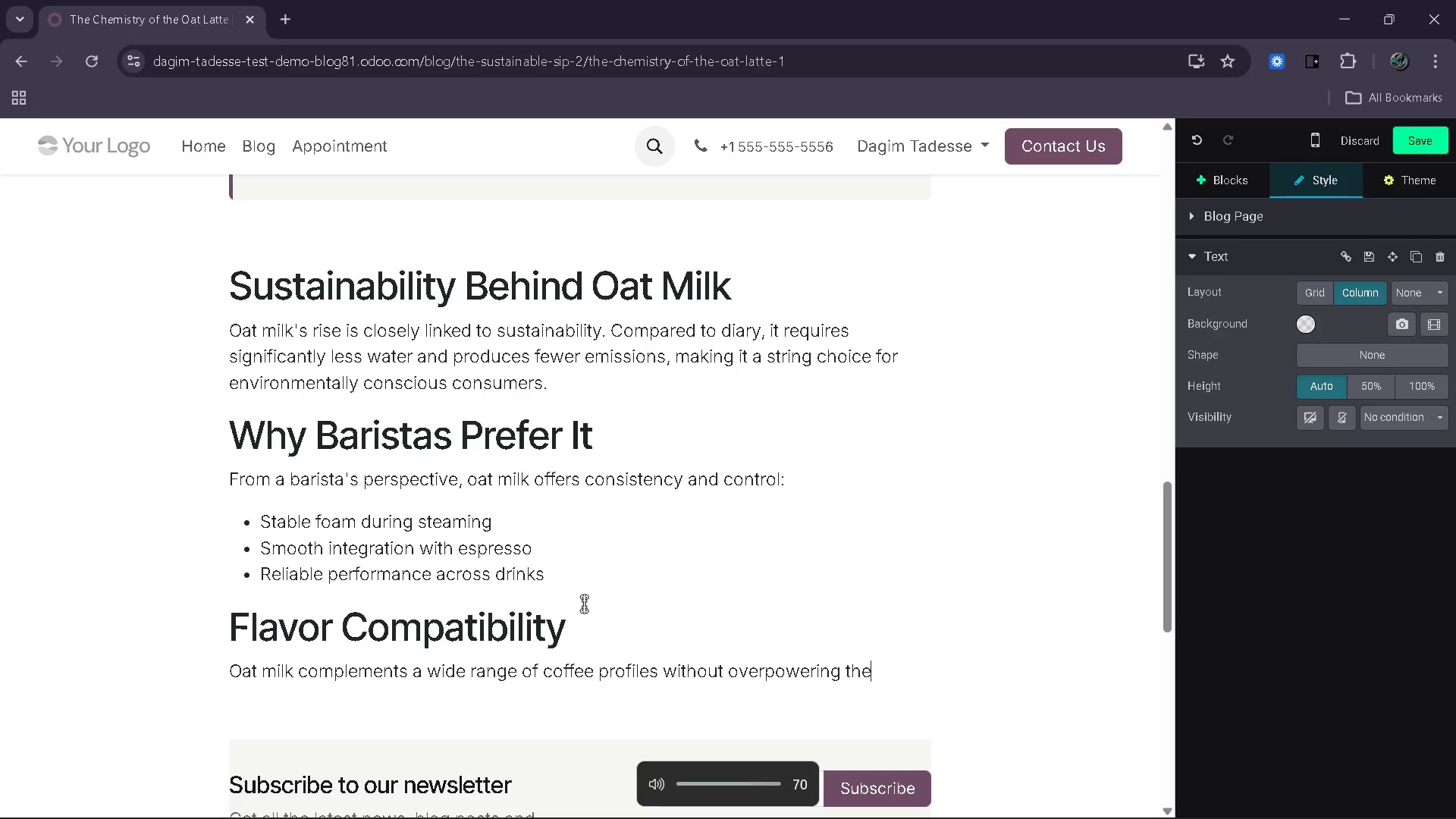 
hold_key(key=VolumeDown, duration=1.22)
 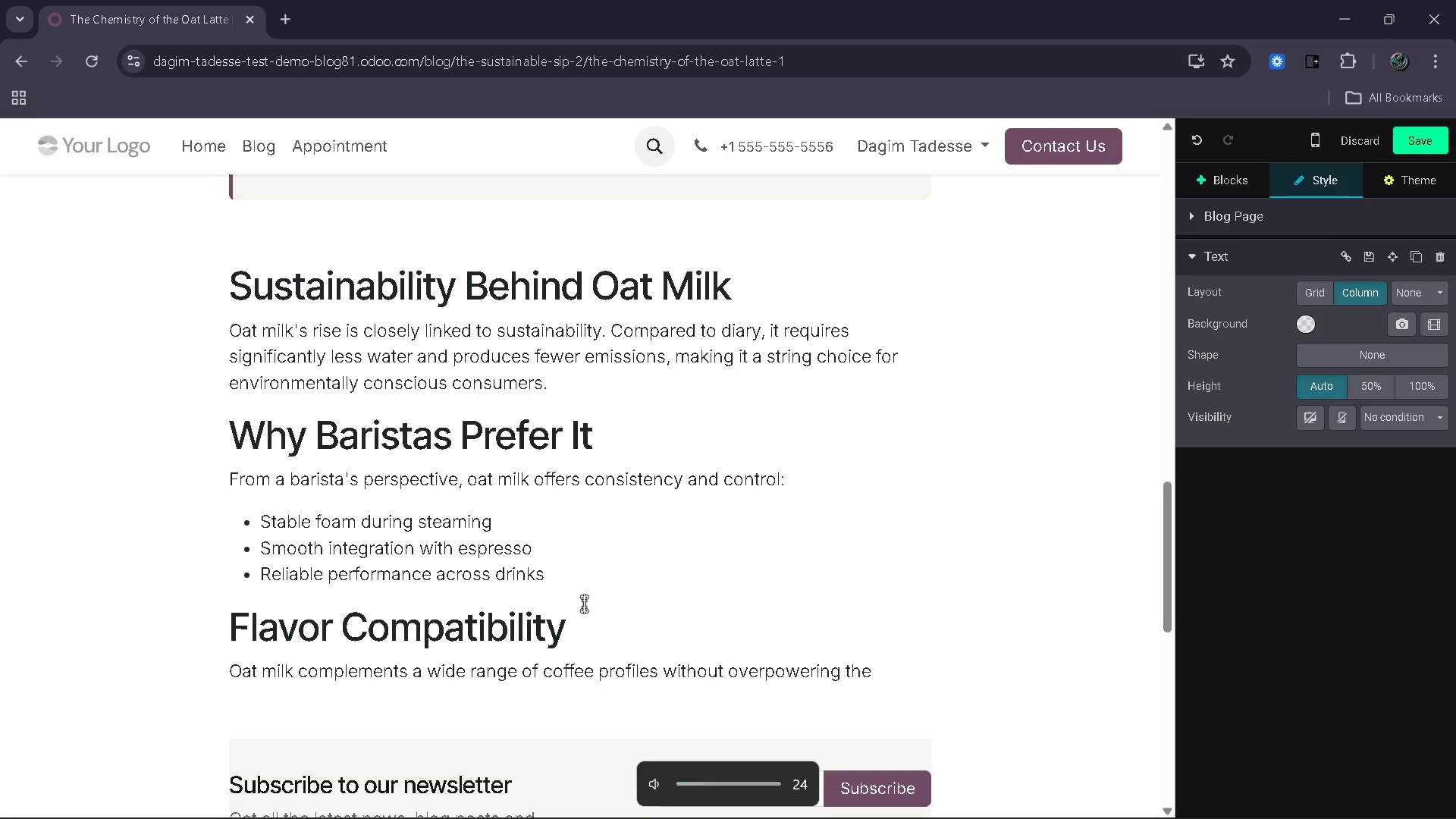 
key(VolumeDown)
 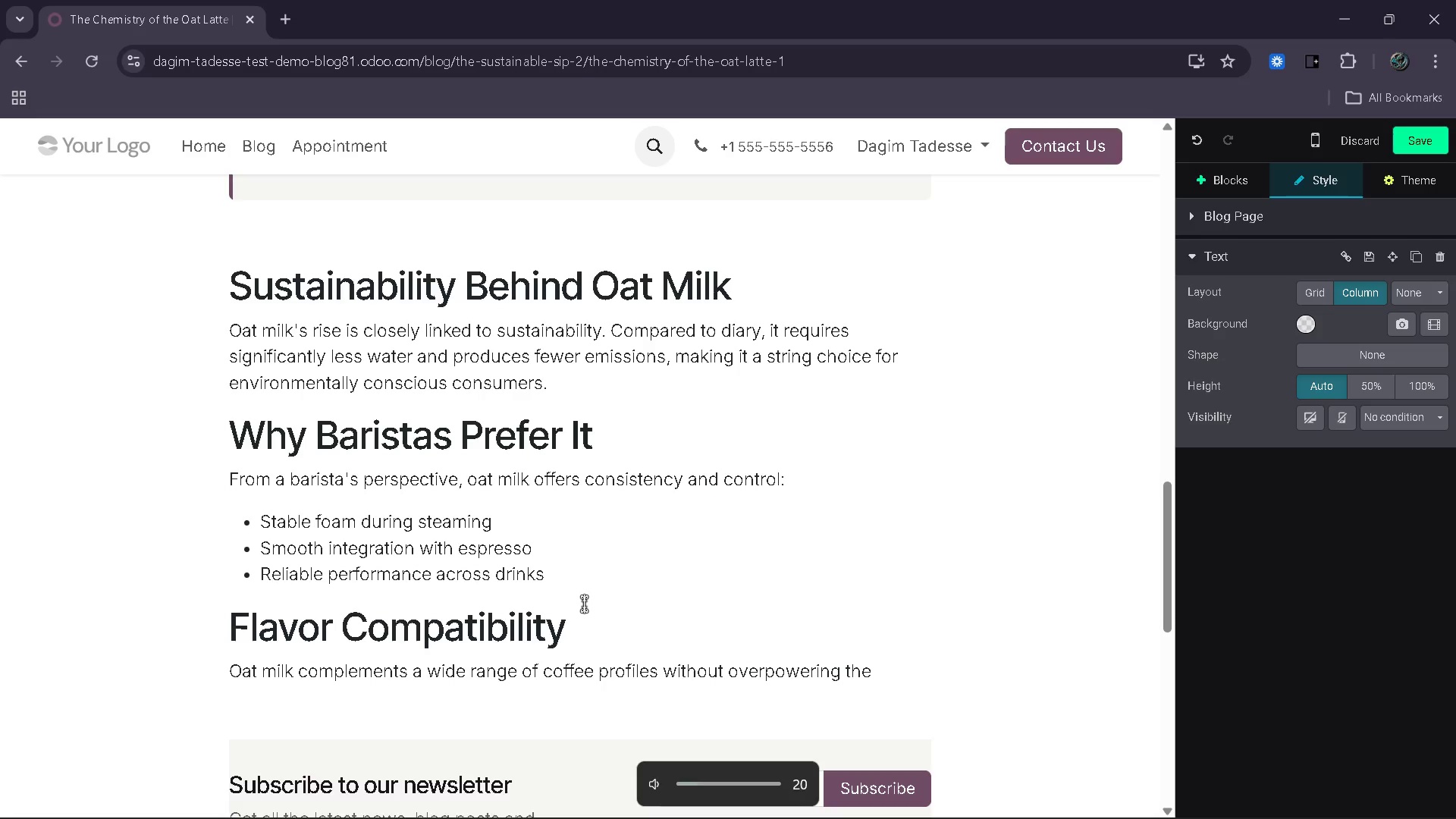 
key(VolumeDown)
 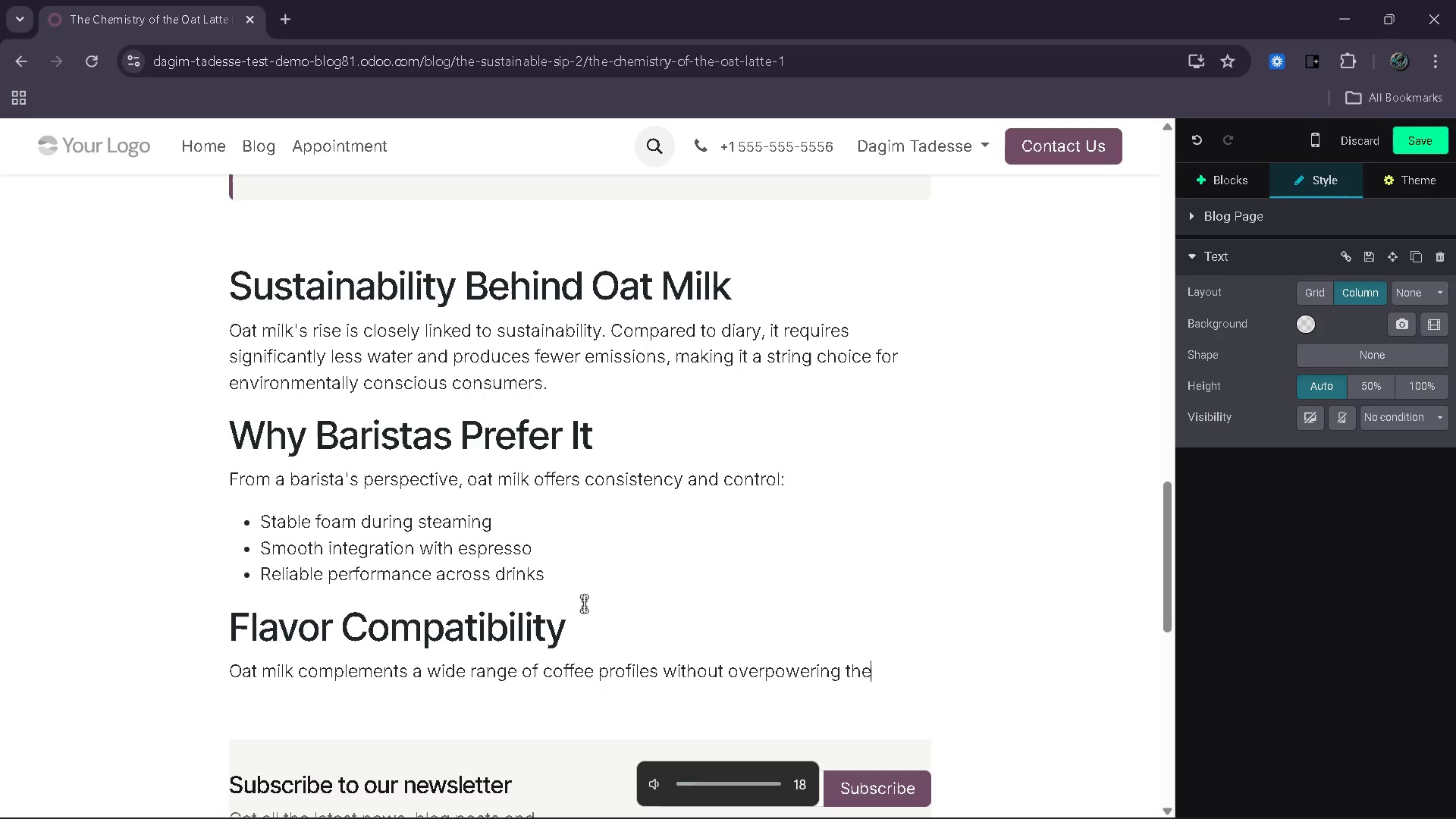 
key(VolumeDown)
 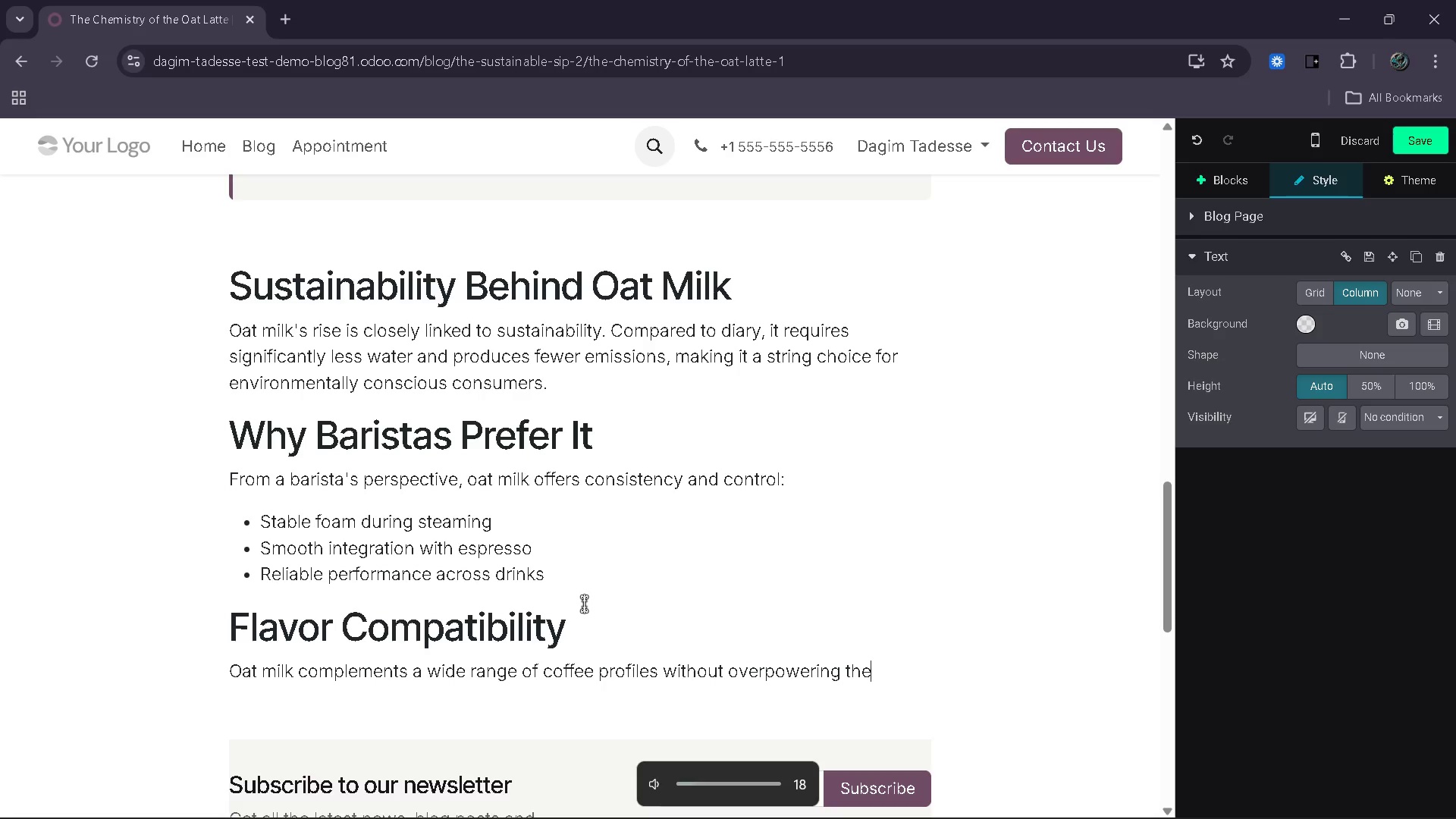 
key(VolumeDown)
 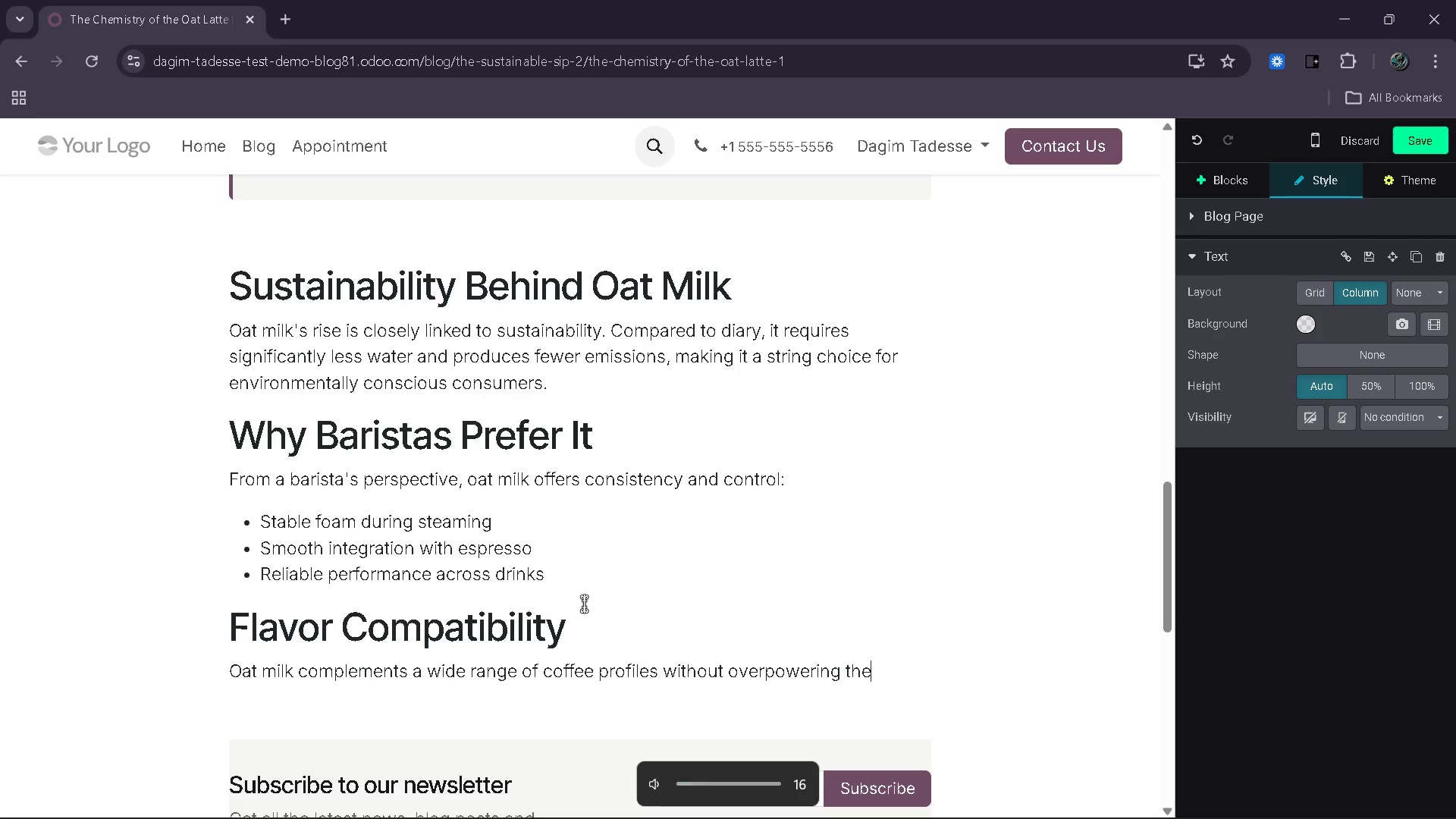 
key(VolumeDown)
 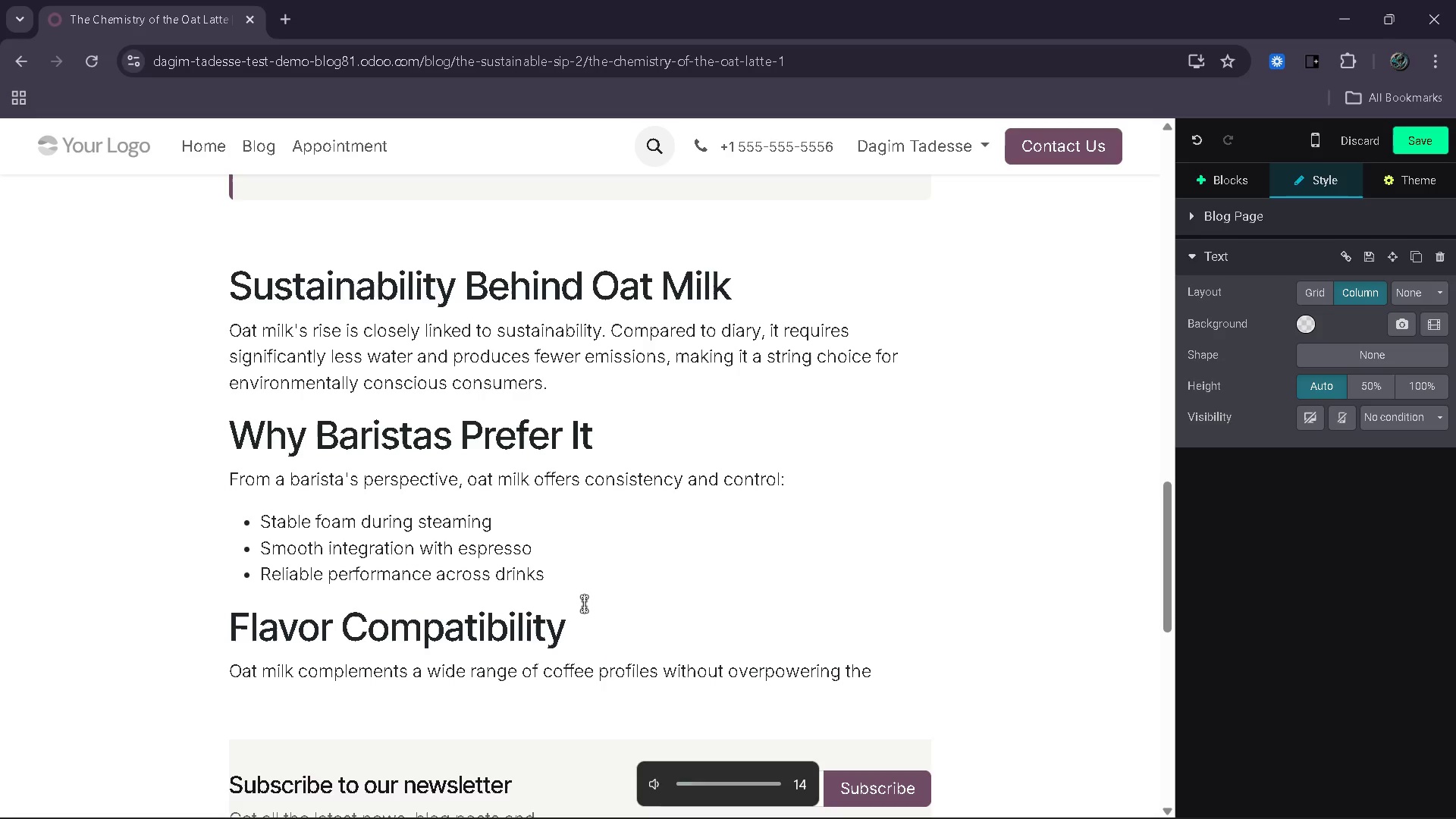 
key(VolumeDown)
 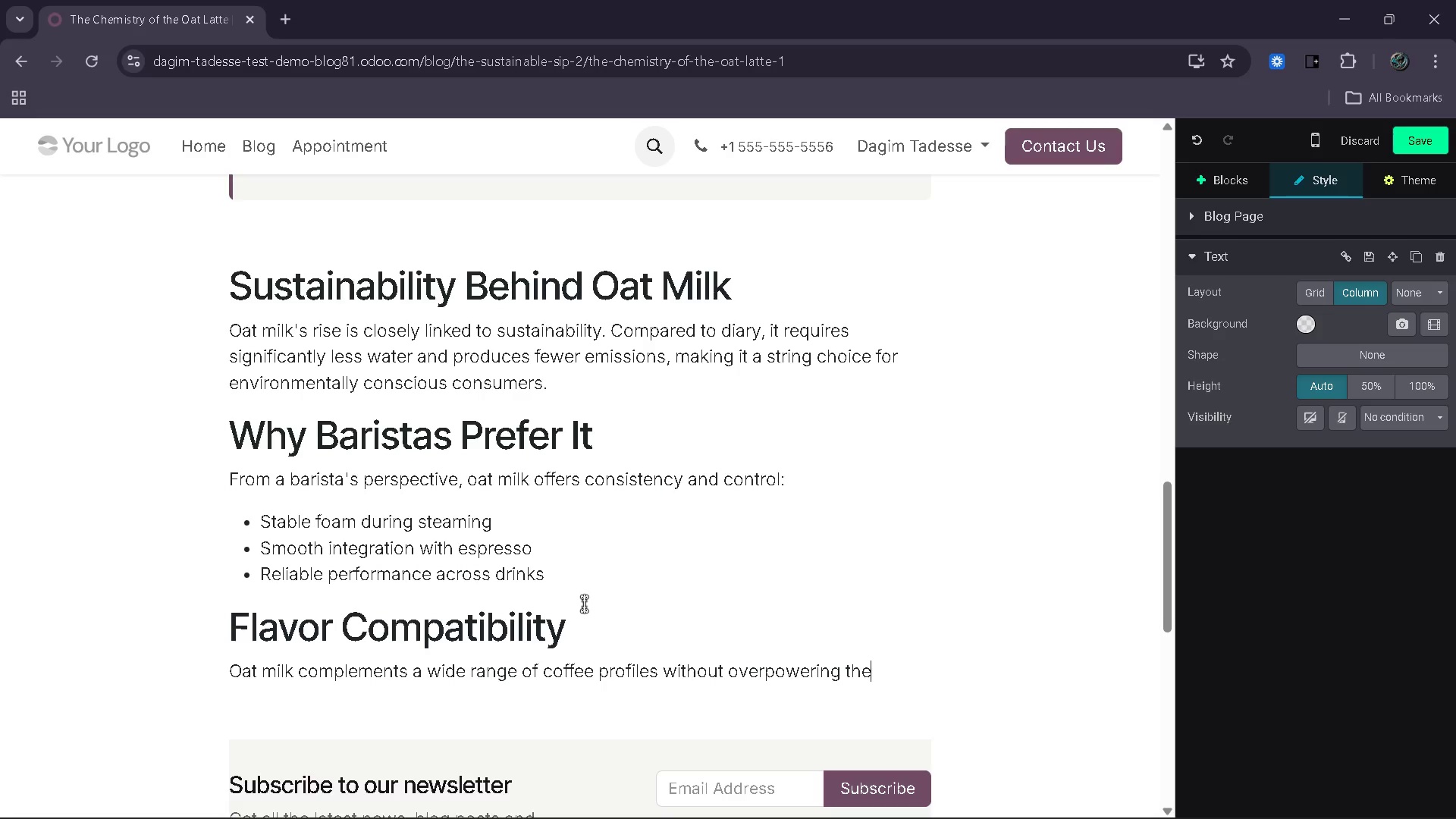 
type( beans )
key(Backspace)
type(.Its\)
key(Backspace)
key(Backspace)
type(worls well with)
 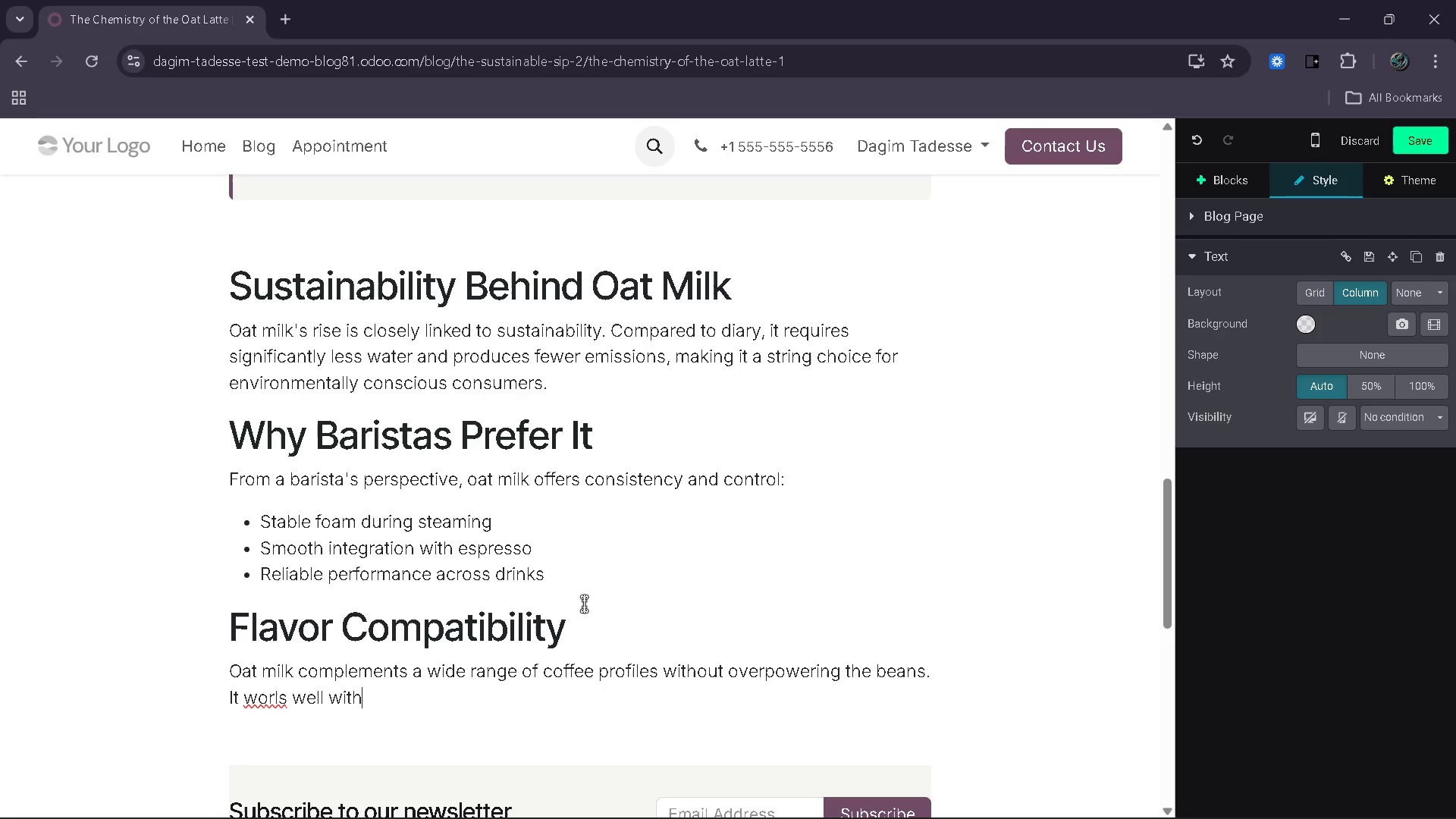 
hold_key(key=ArrowLeft, duration=0.72)
 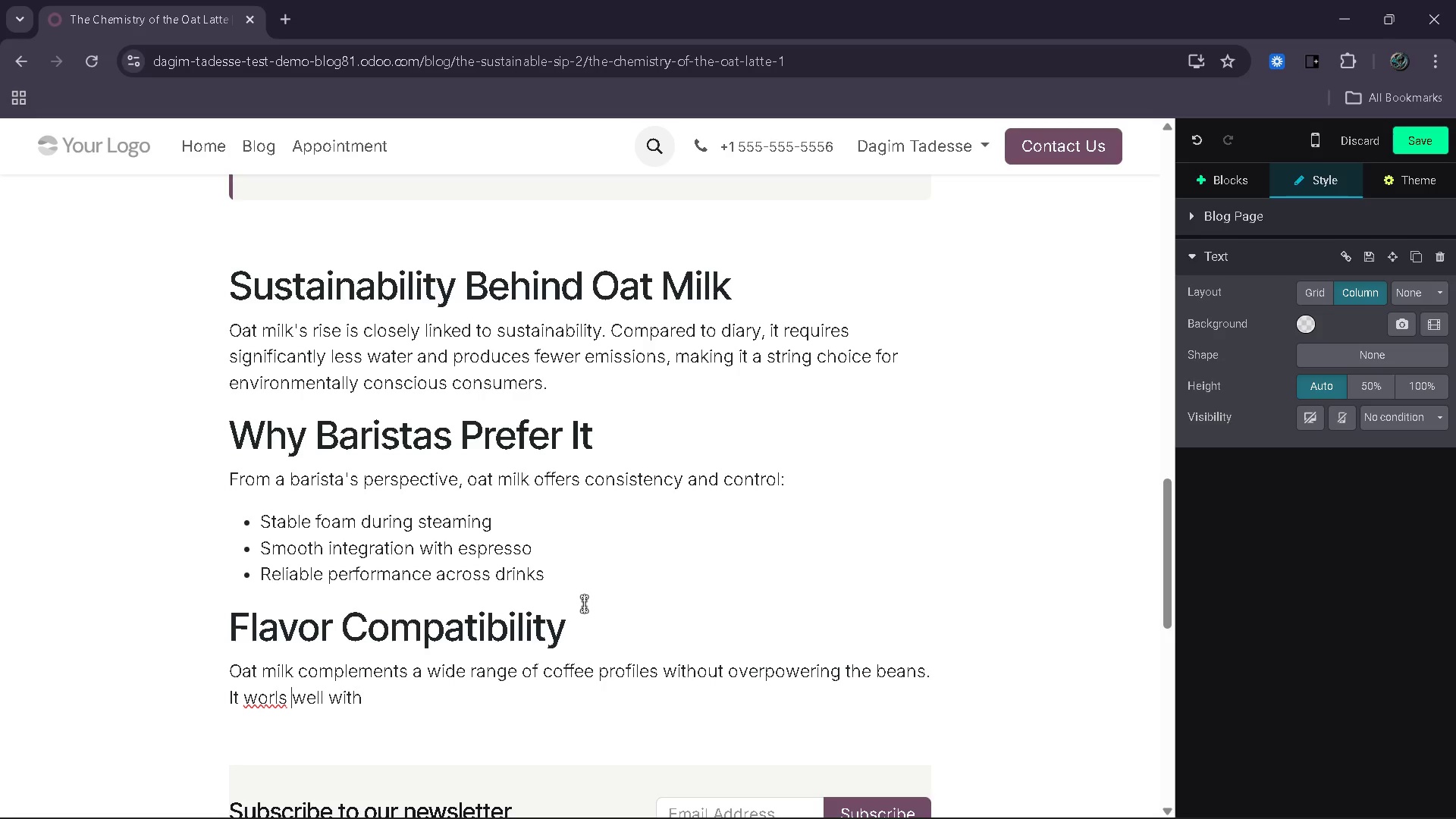 
key(ArrowLeft)
 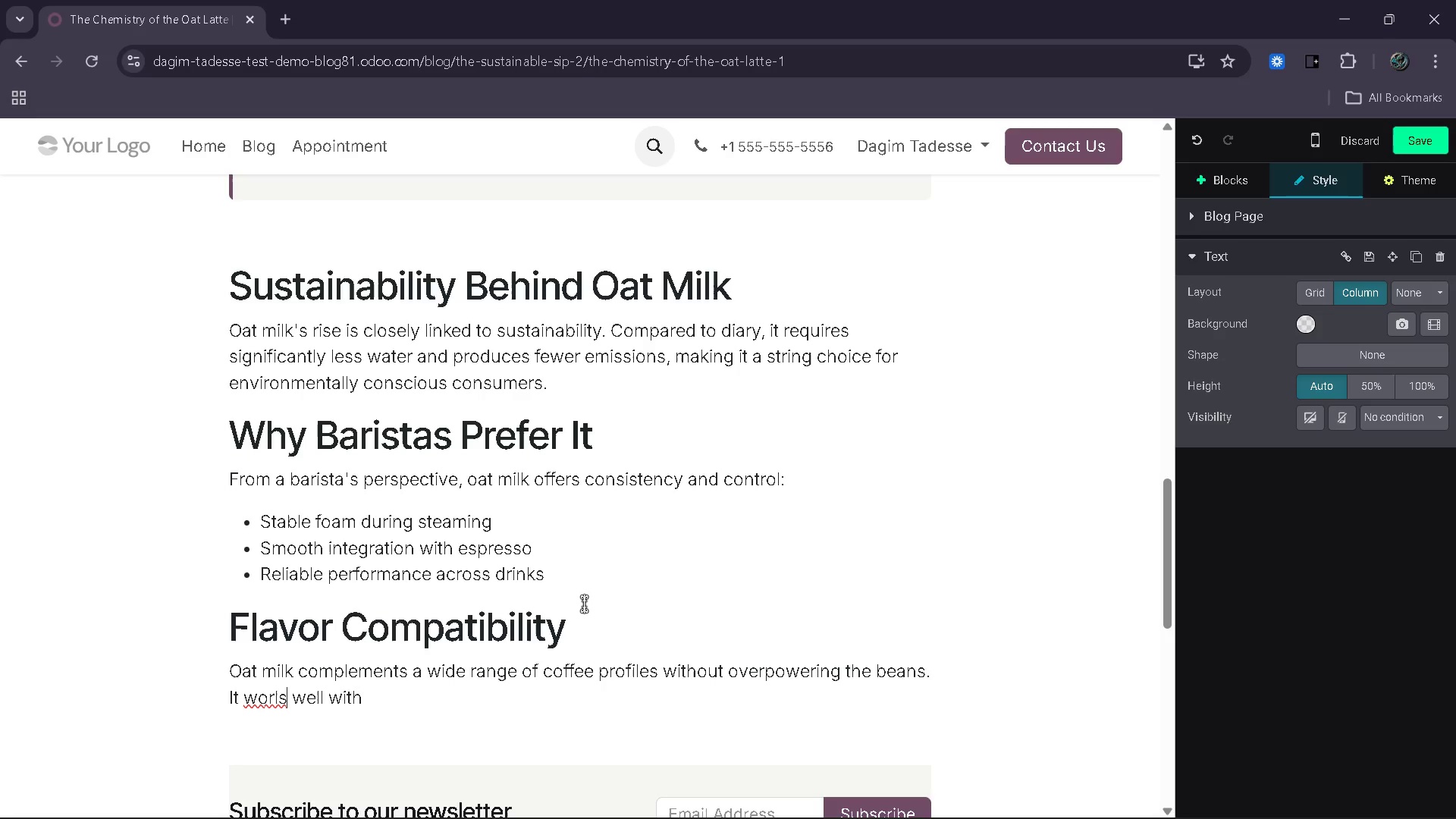 
key(ArrowLeft)
 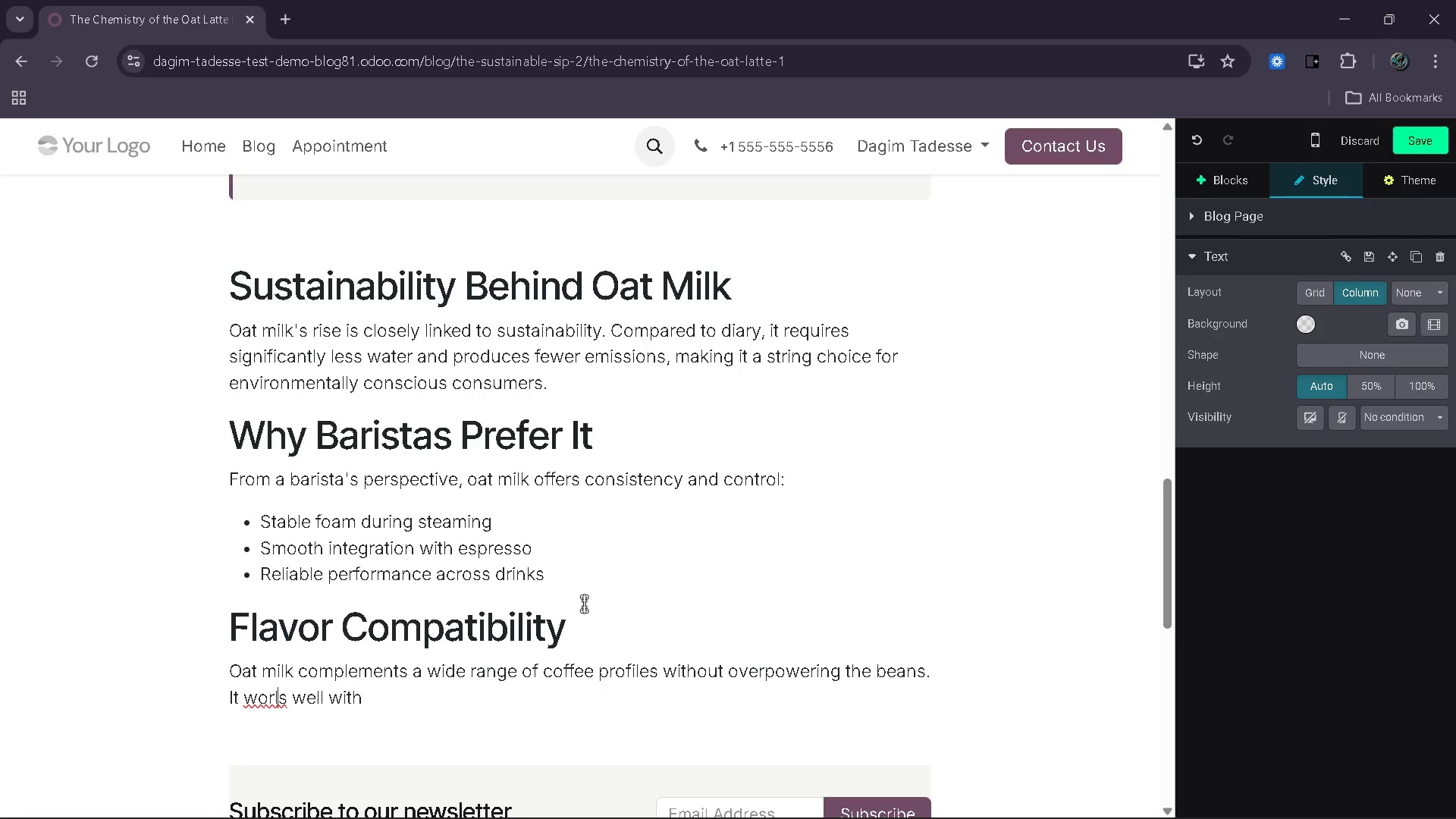 
key(ArrowLeft)
 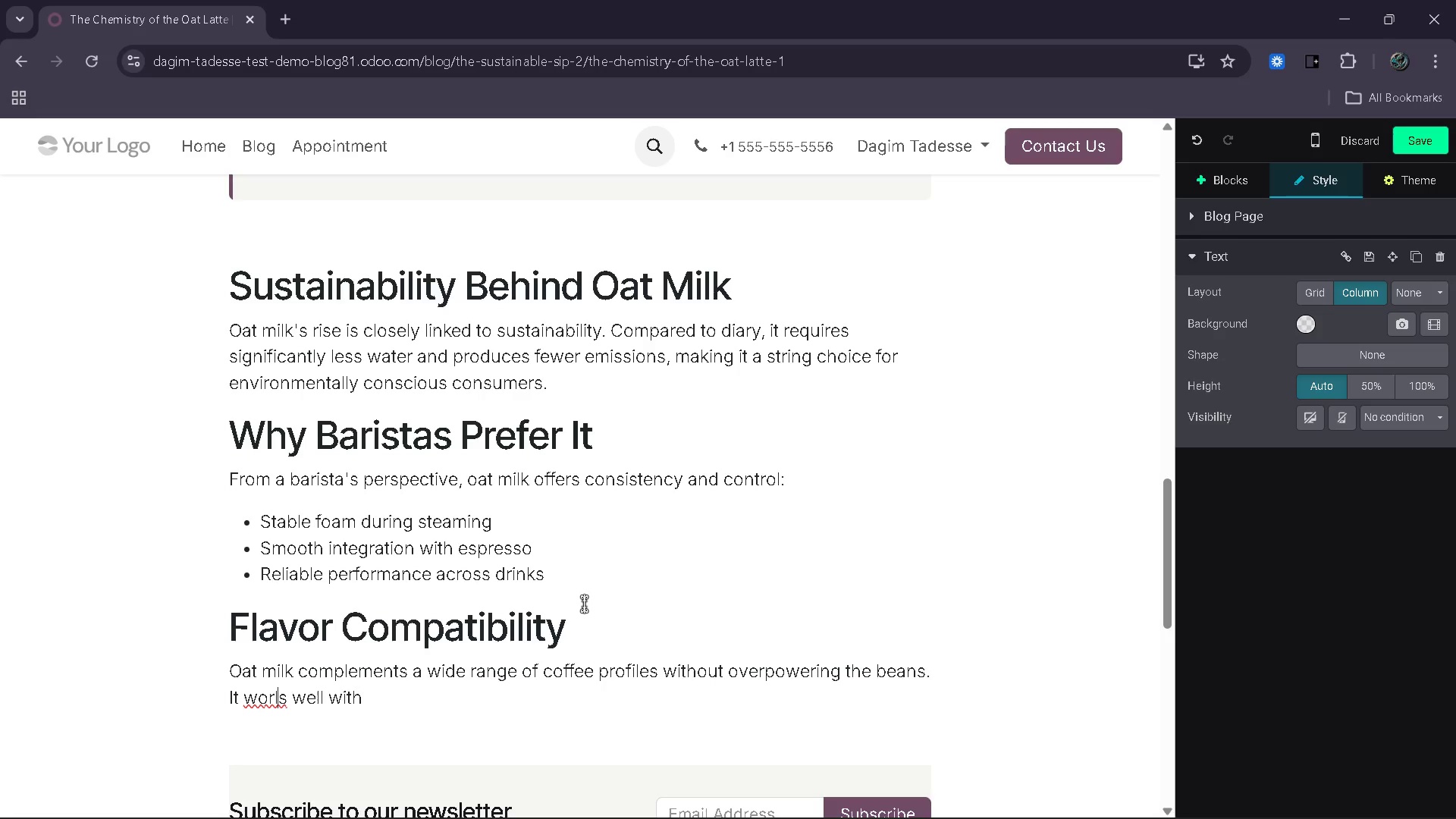 
key(Backspace)
 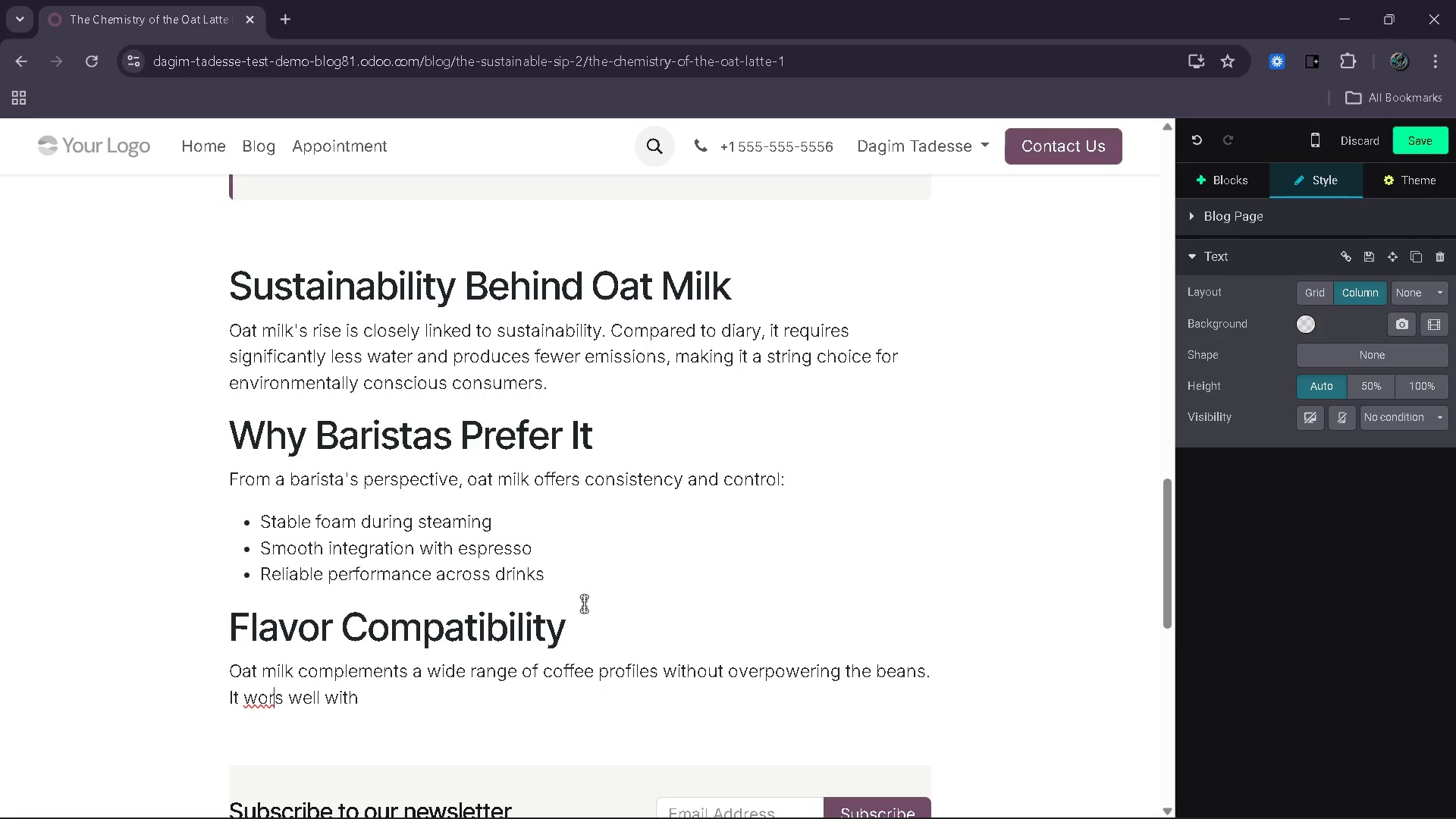 
key(K)
 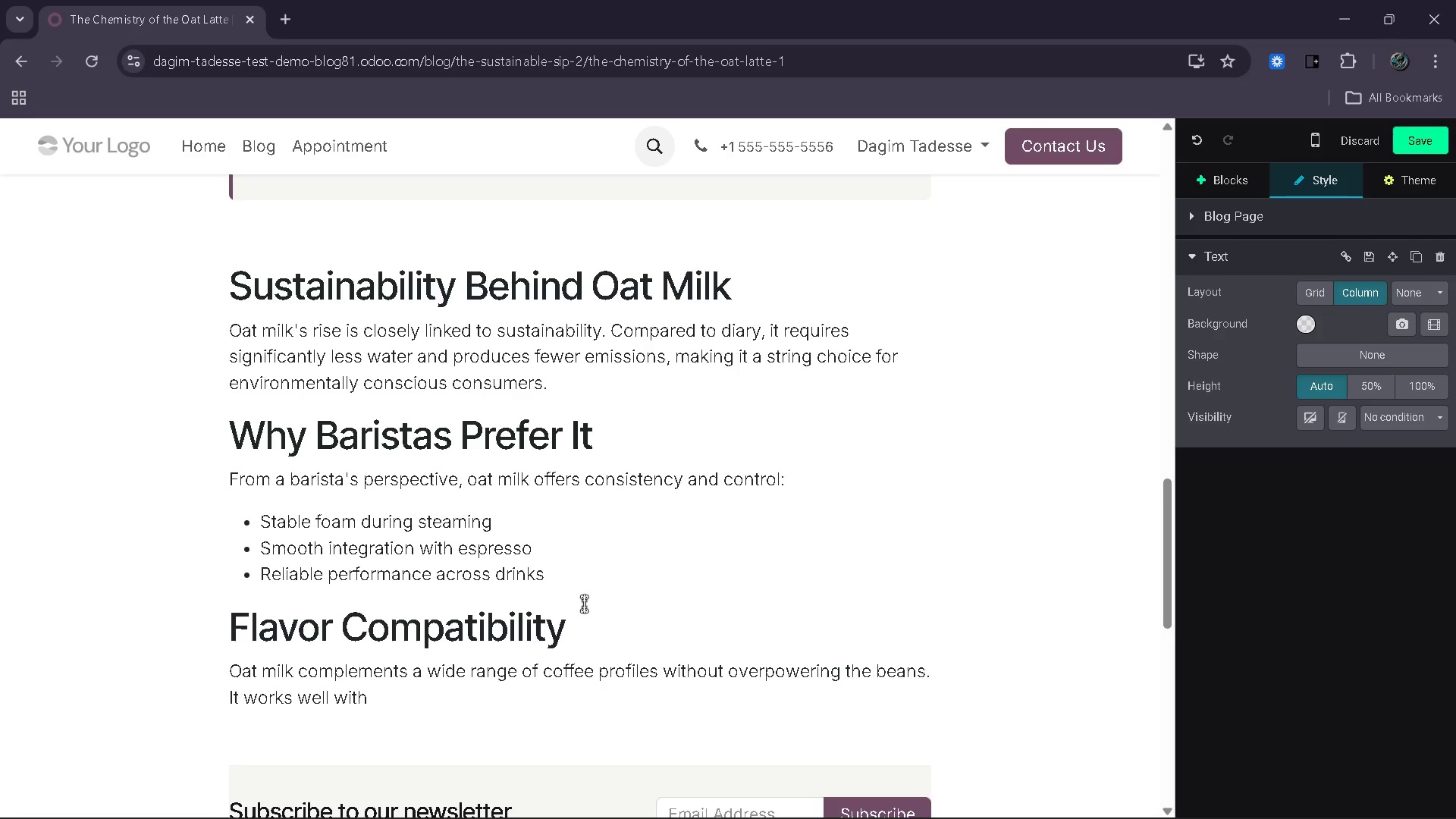 
key(ArrowRight)
 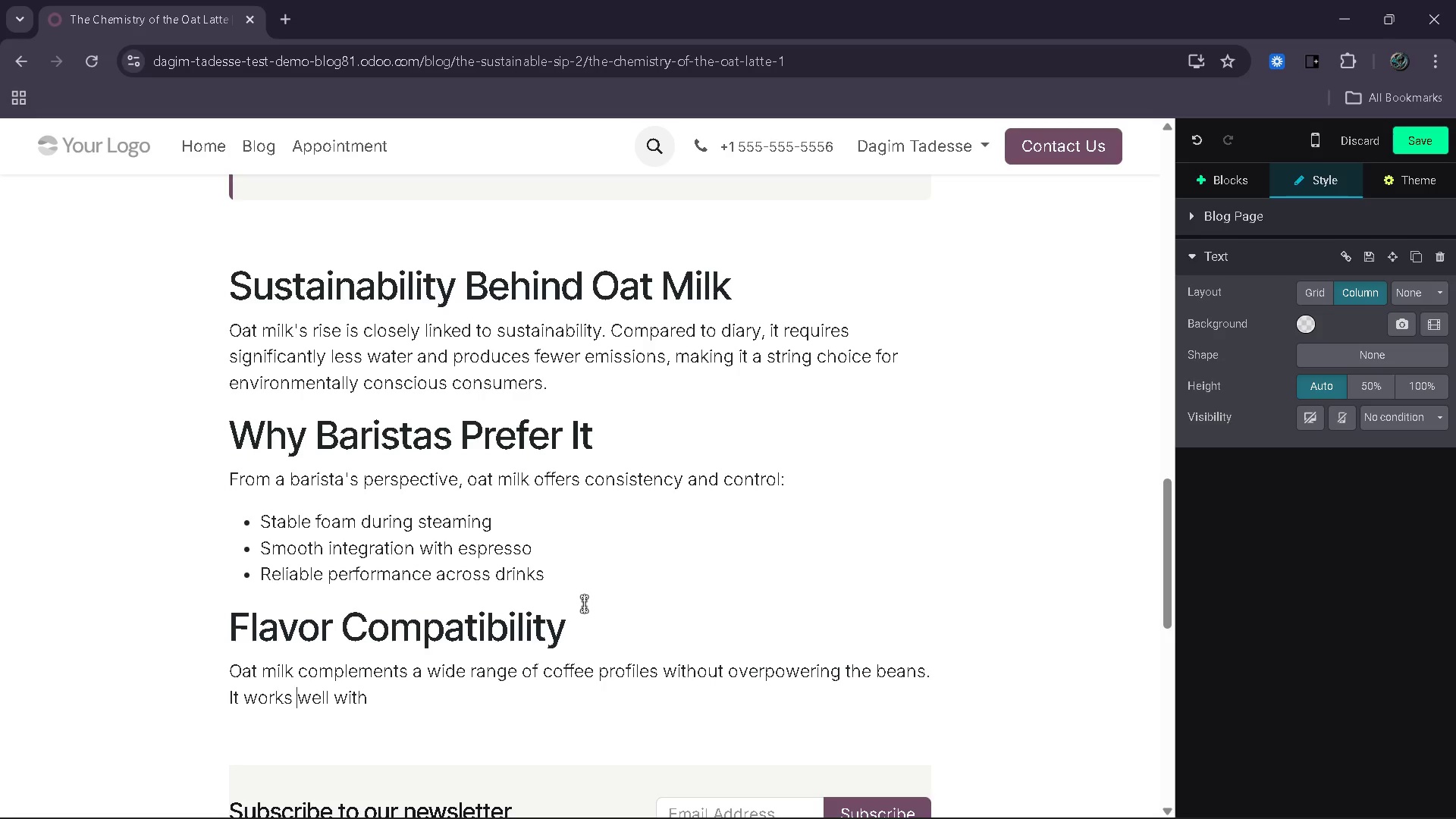 
key(ArrowRight)
 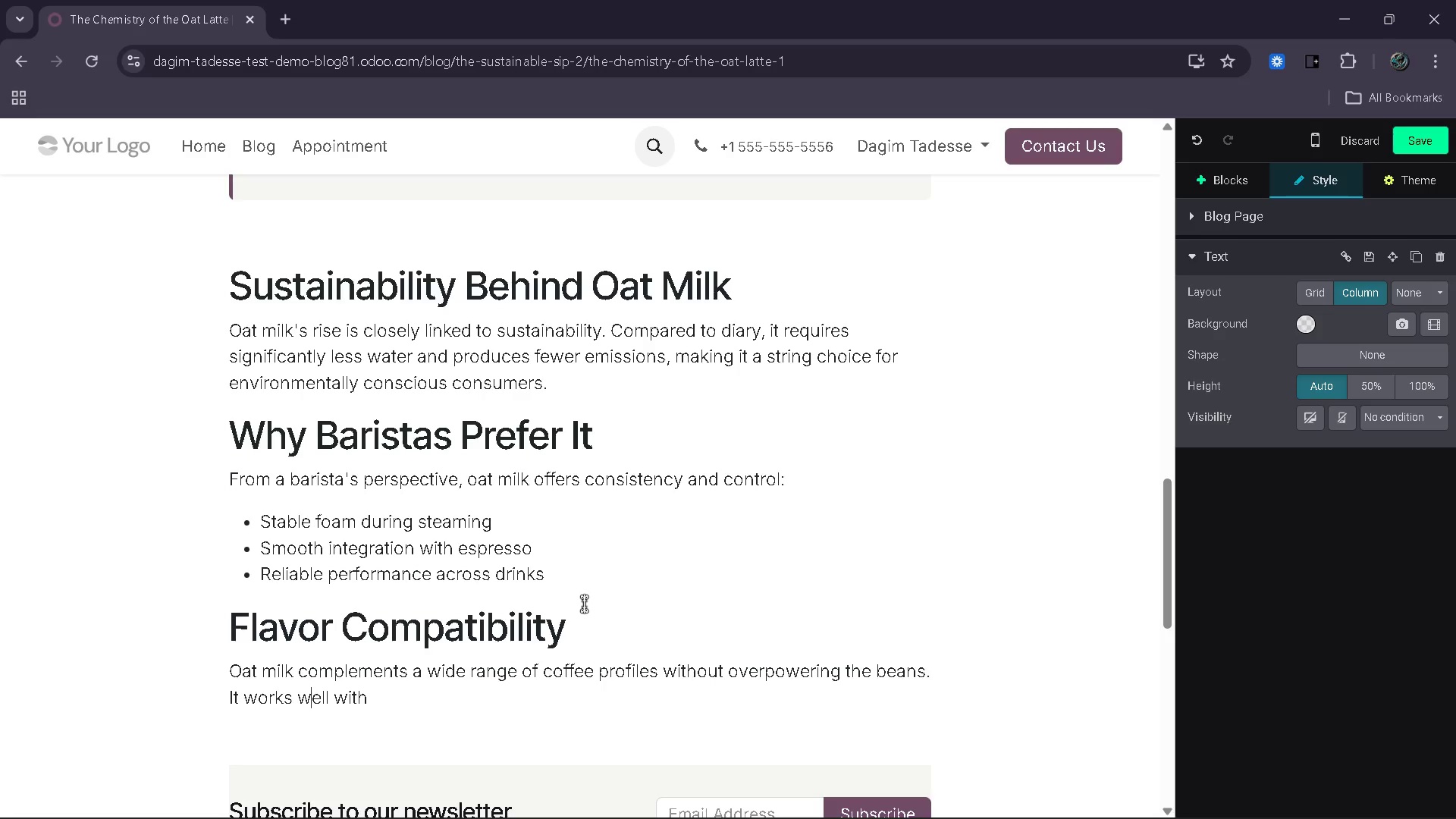 
key(ArrowRight)
 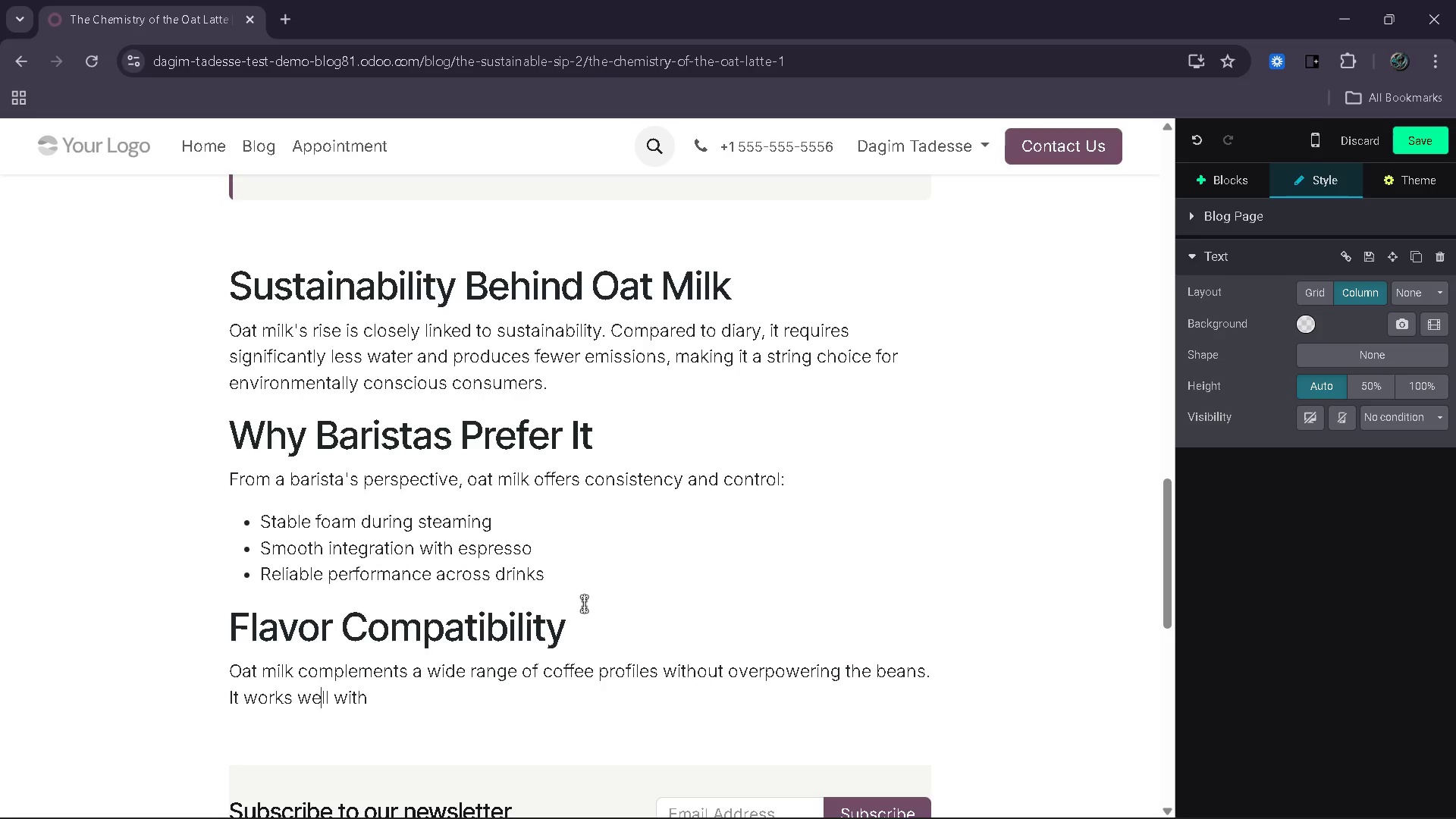 
key(ArrowRight)
 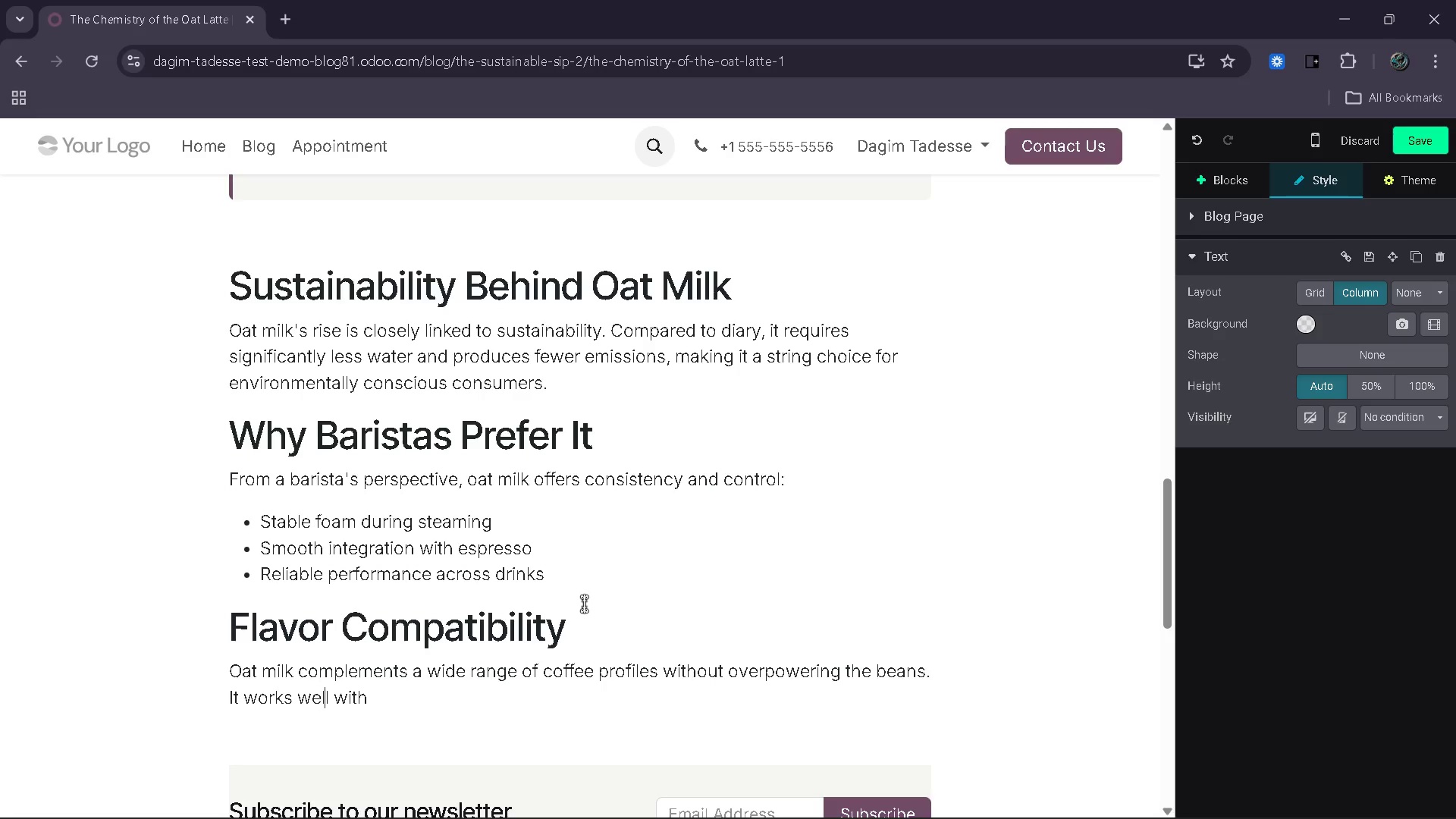 
key(ArrowRight)
 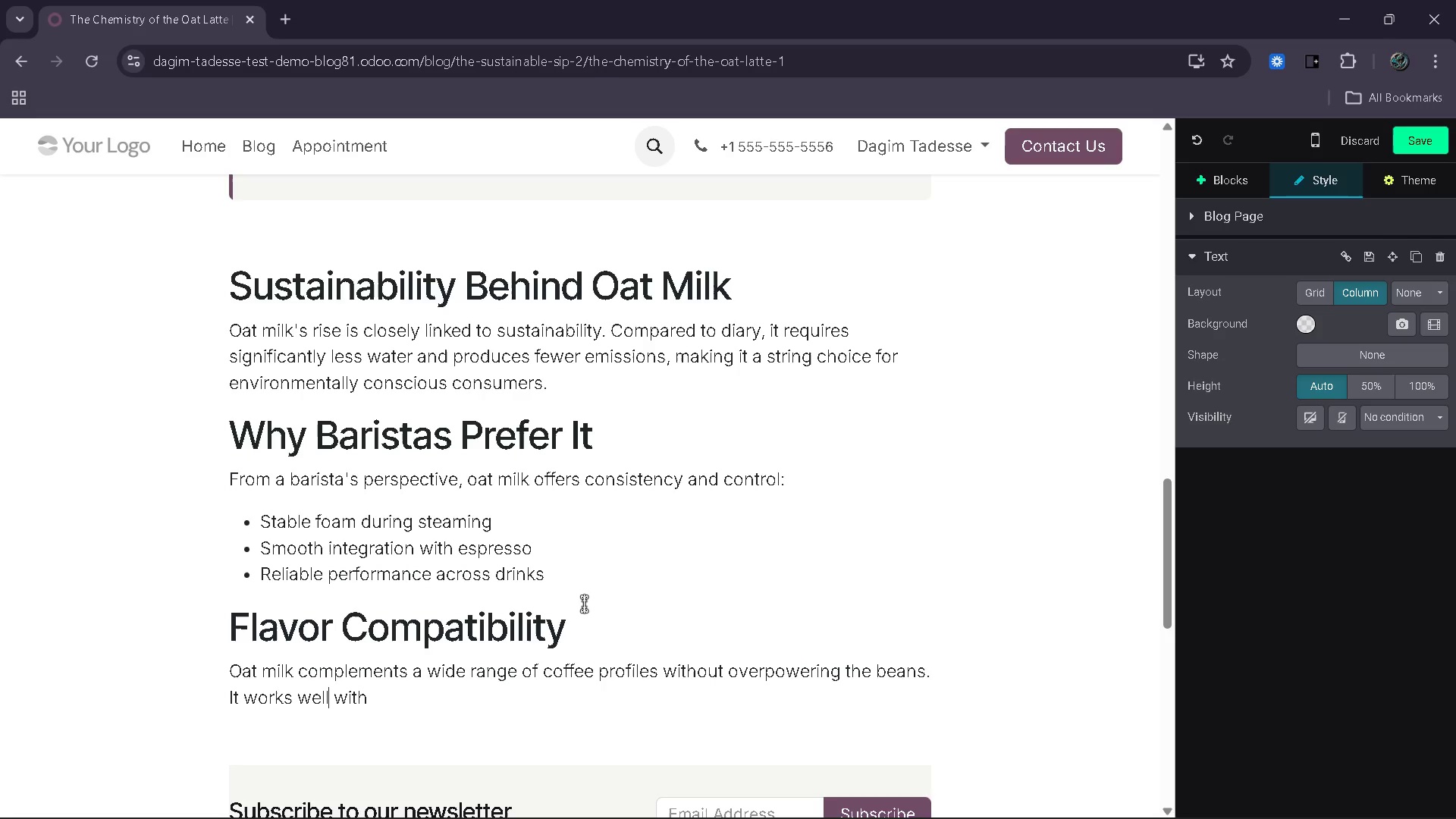 
key(ArrowRight)
 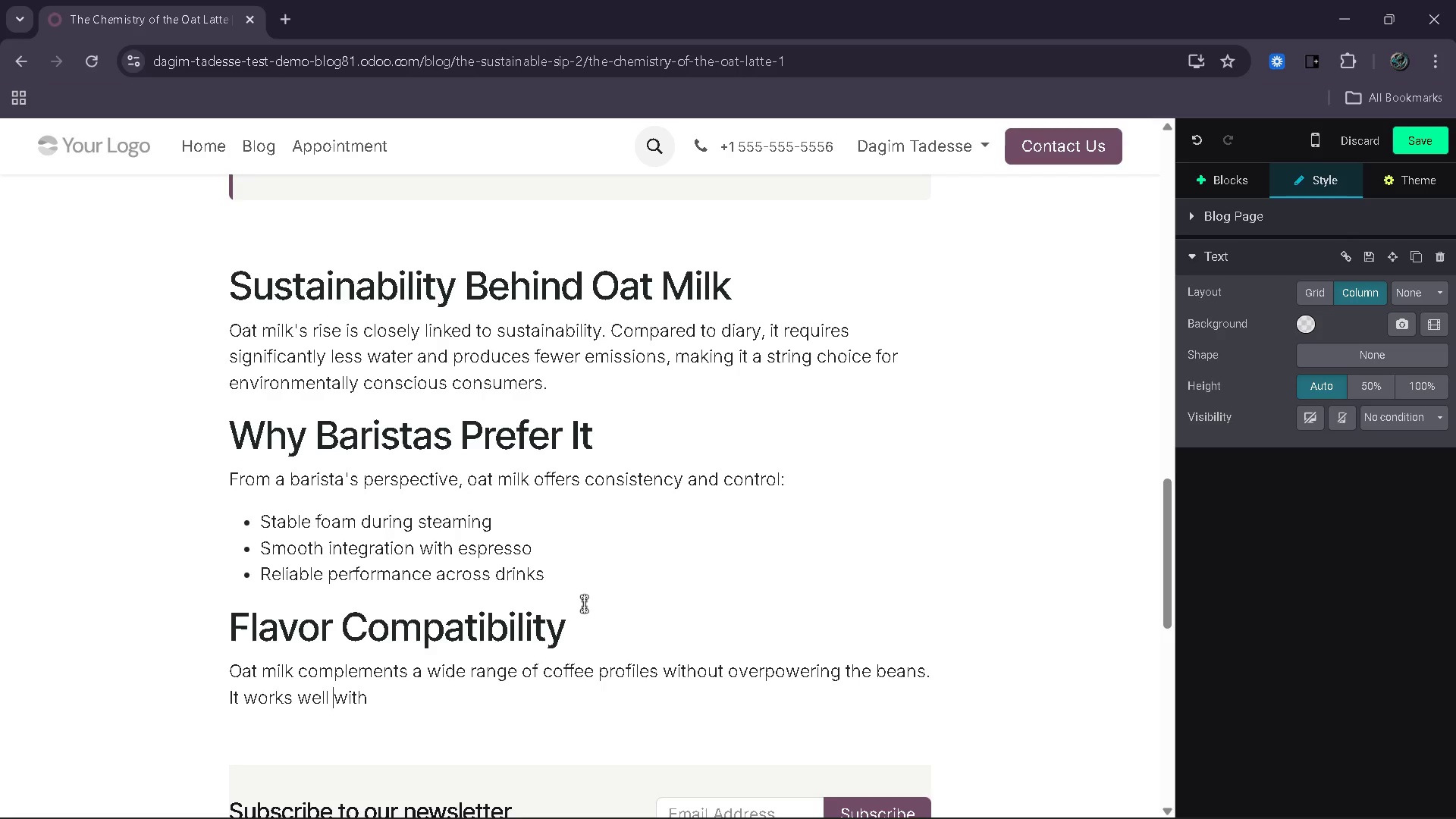 
key(ArrowRight)
 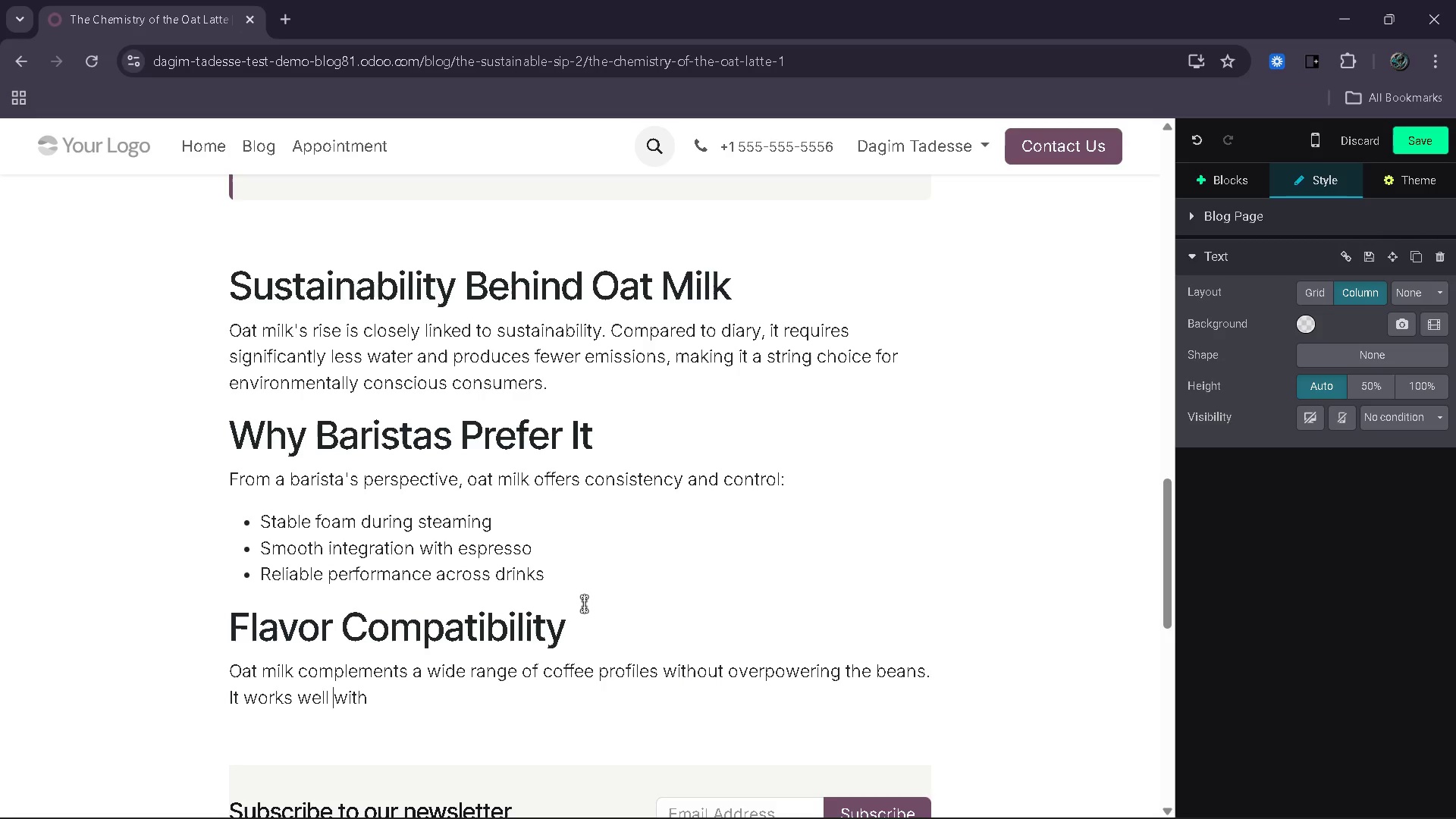 
key(ArrowRight)
 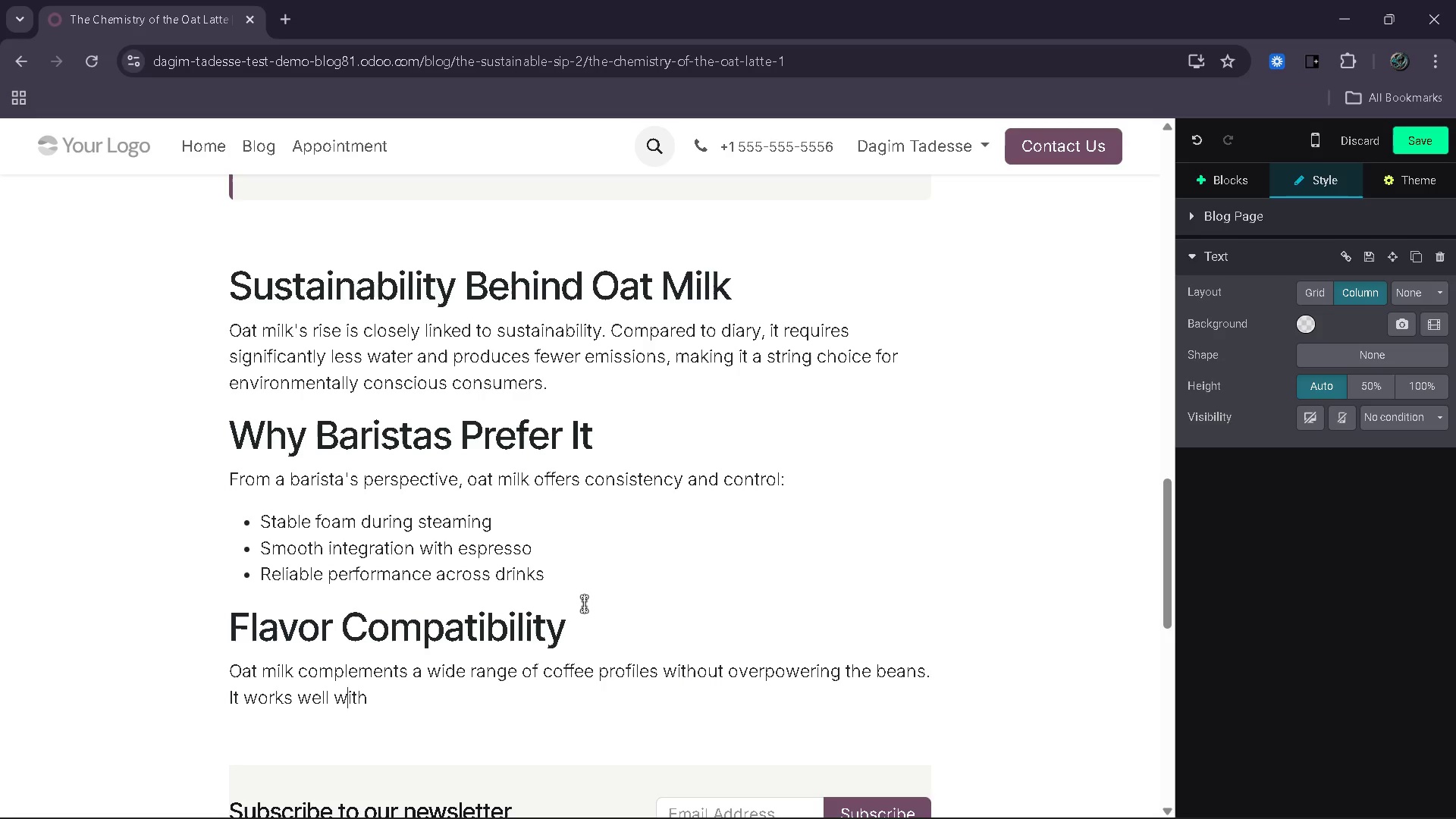 
key(ArrowRight)
 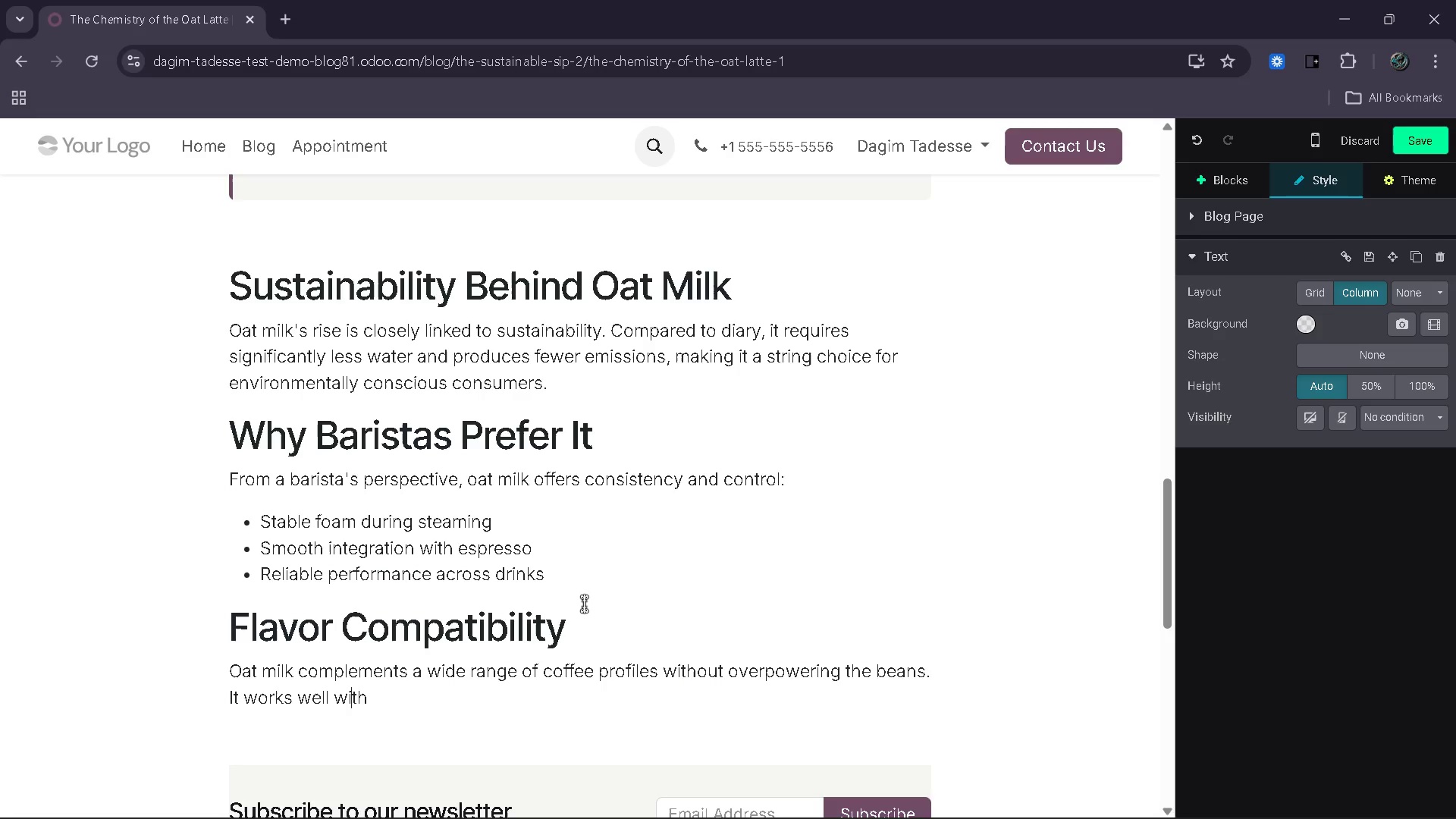 
key(ArrowRight)
 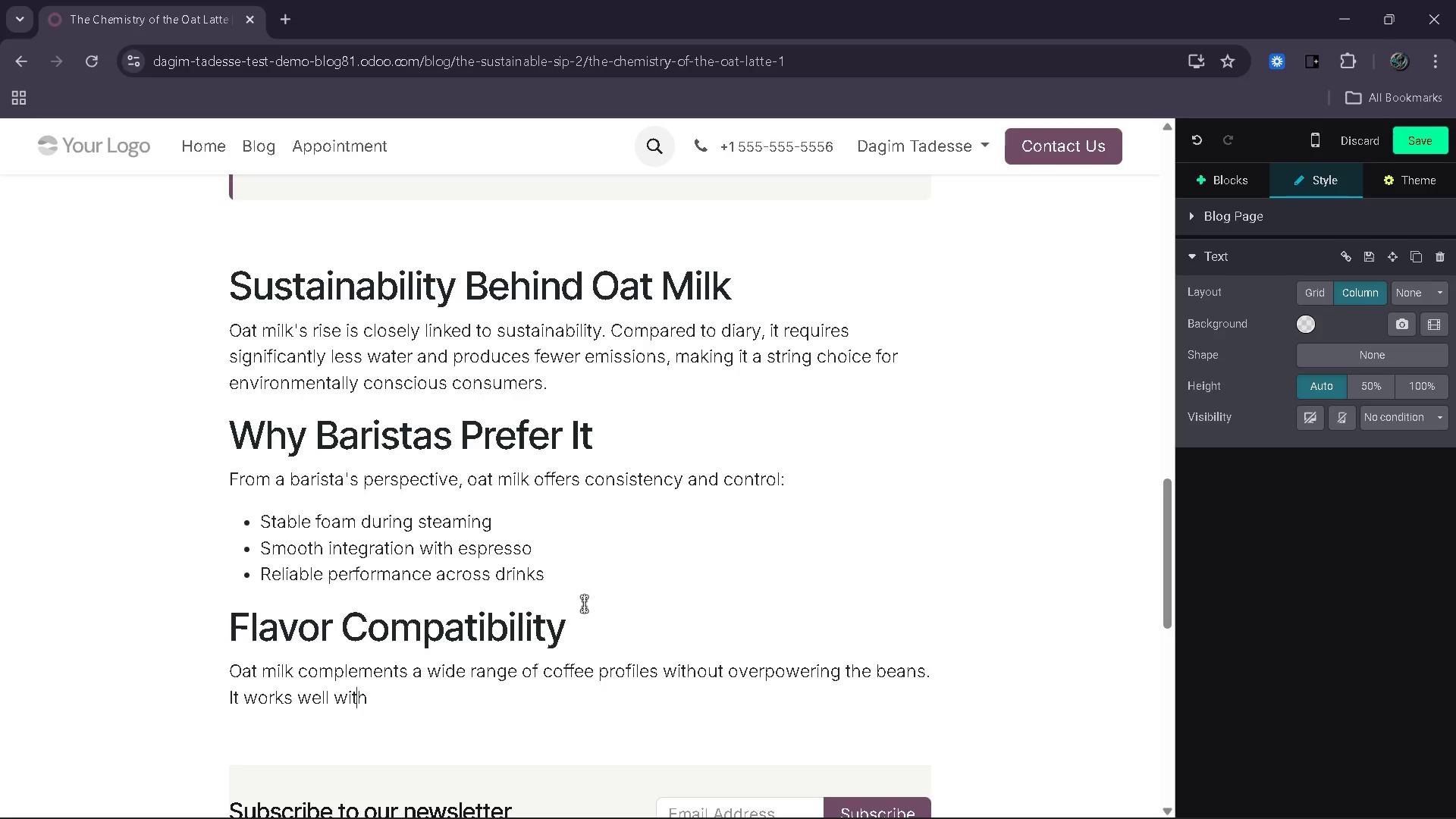 
key(ArrowRight)
 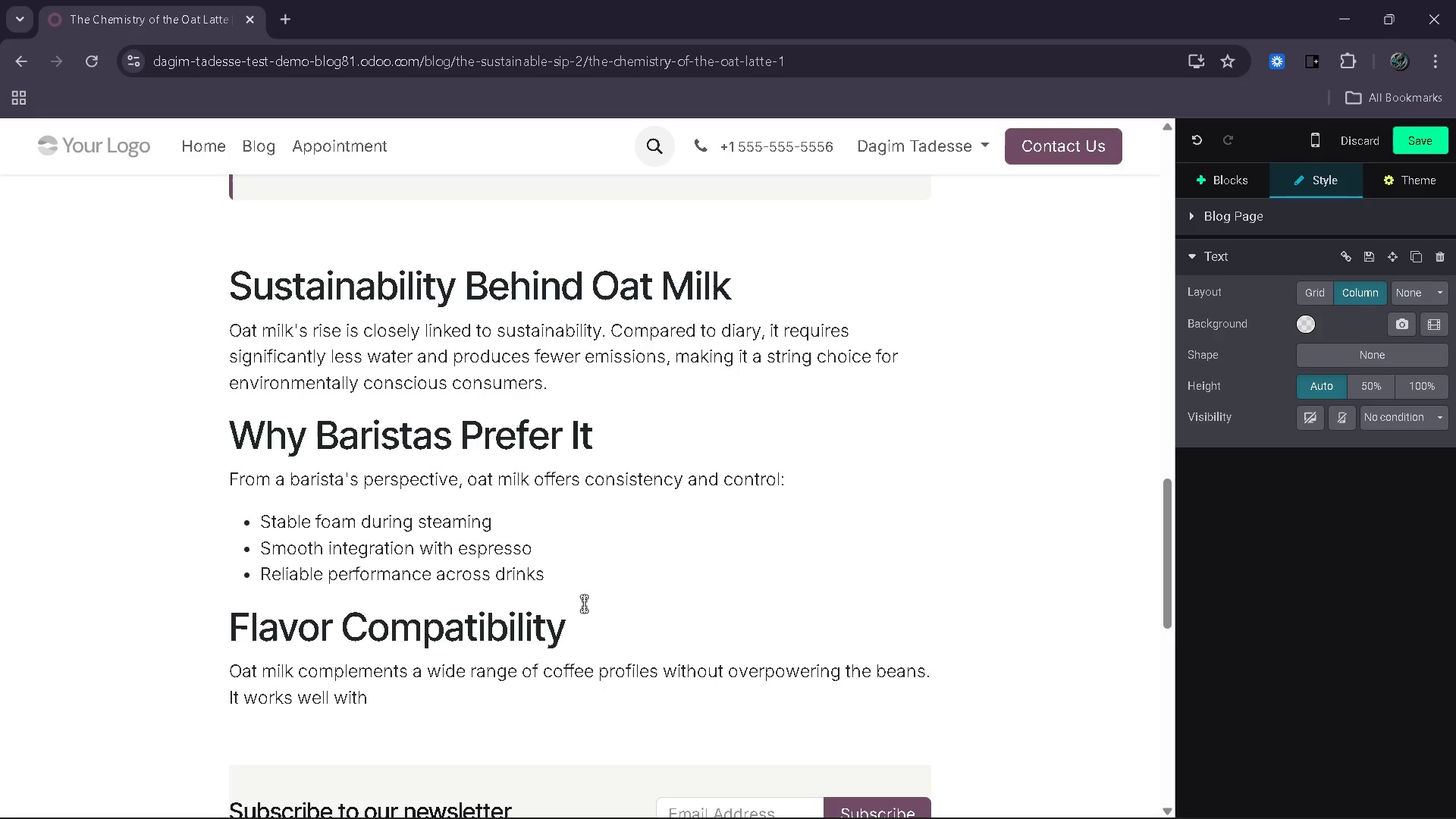 
key(Shift+Semicolon)
 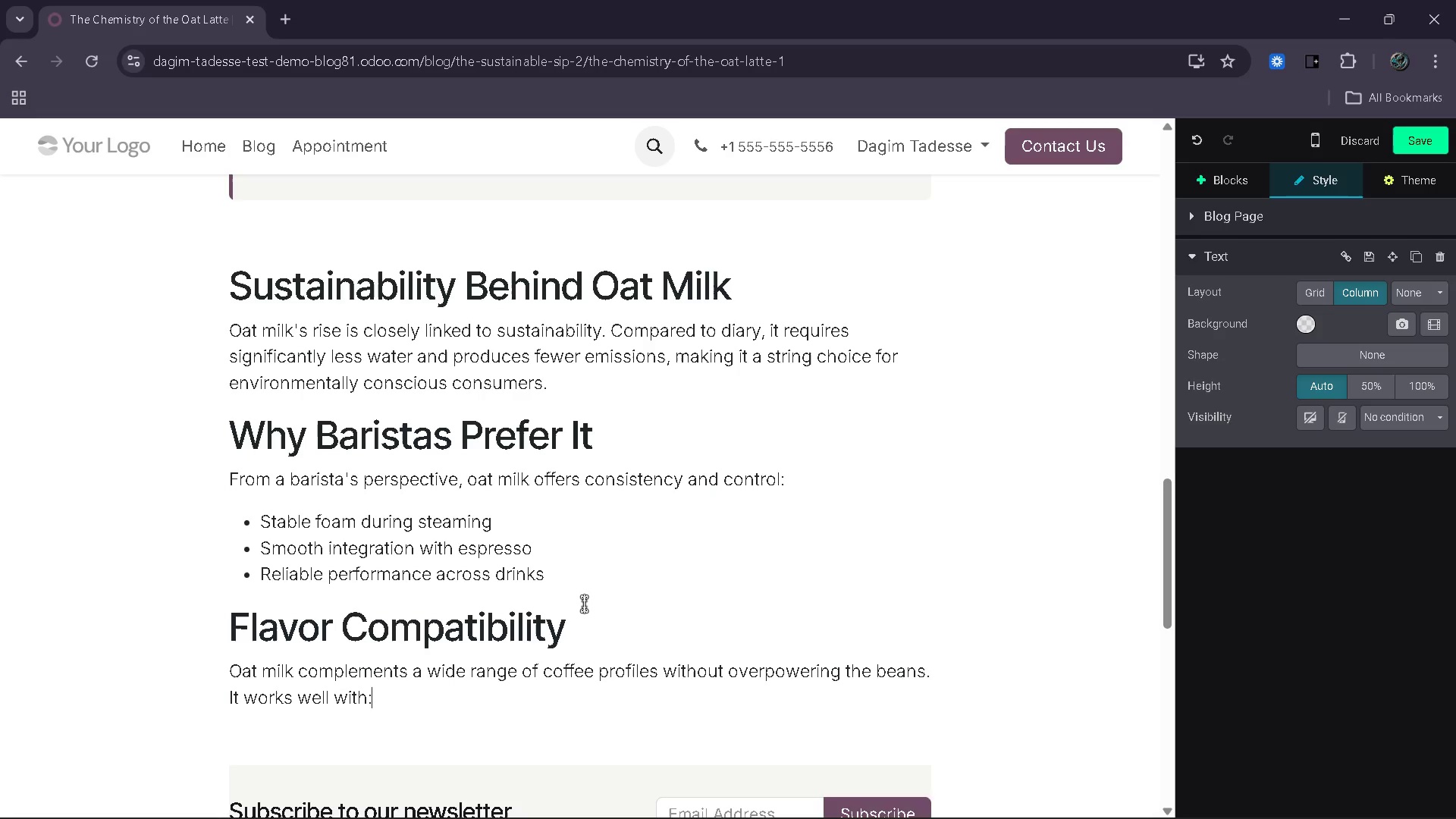 
key(Enter)
 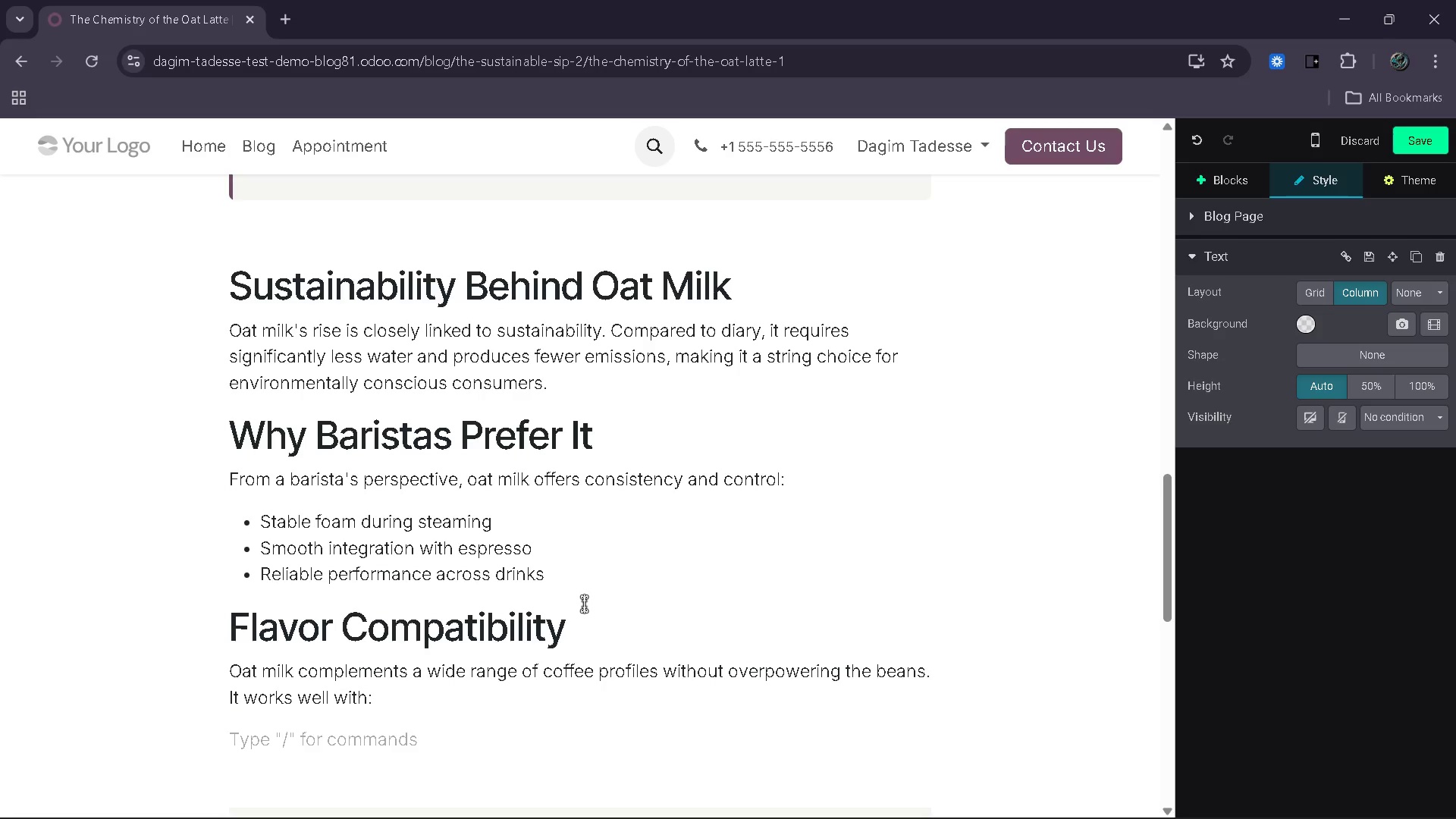 
type(Light roasts (keeps brightness))
 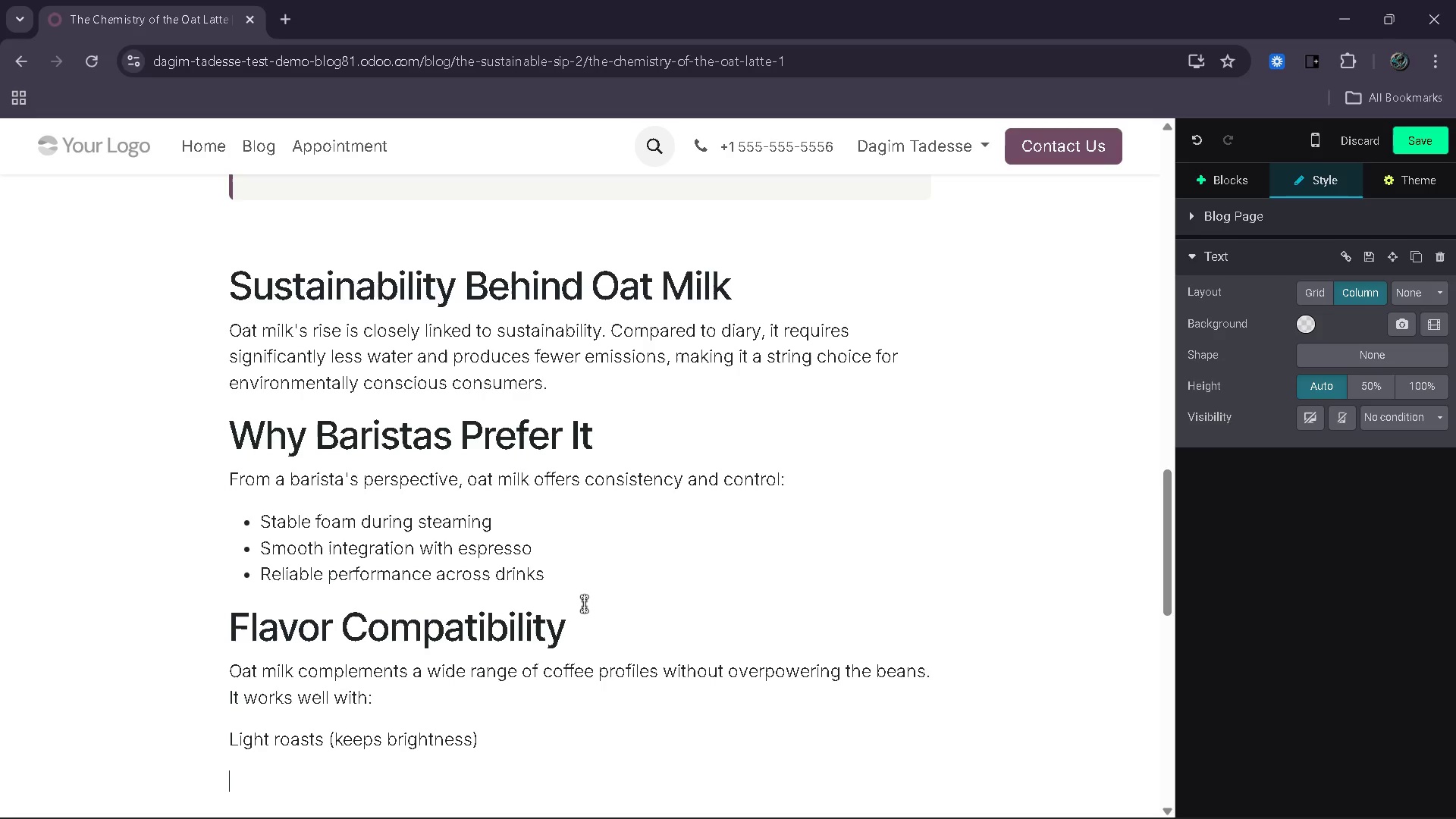 
 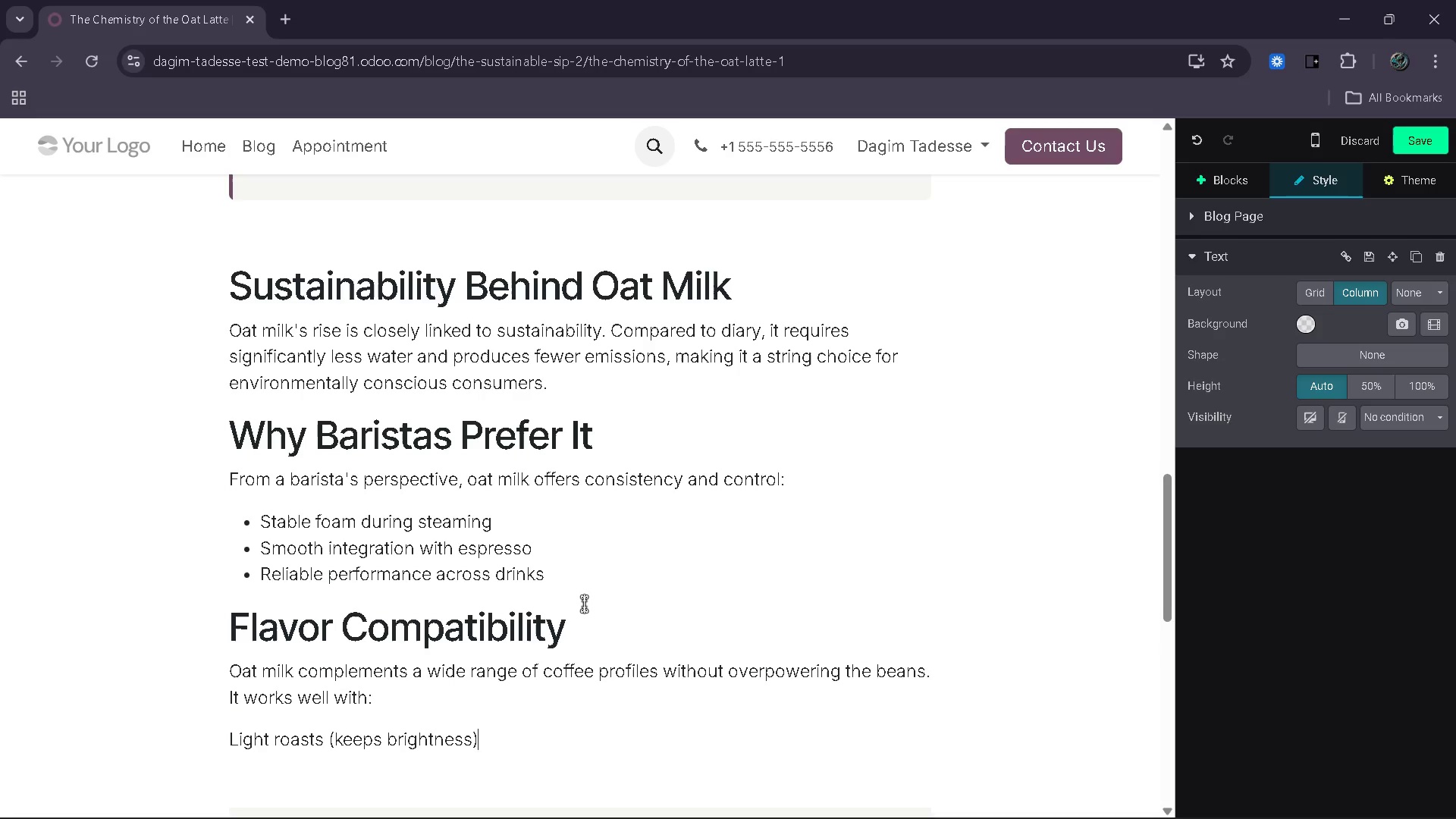 
key(Enter)
 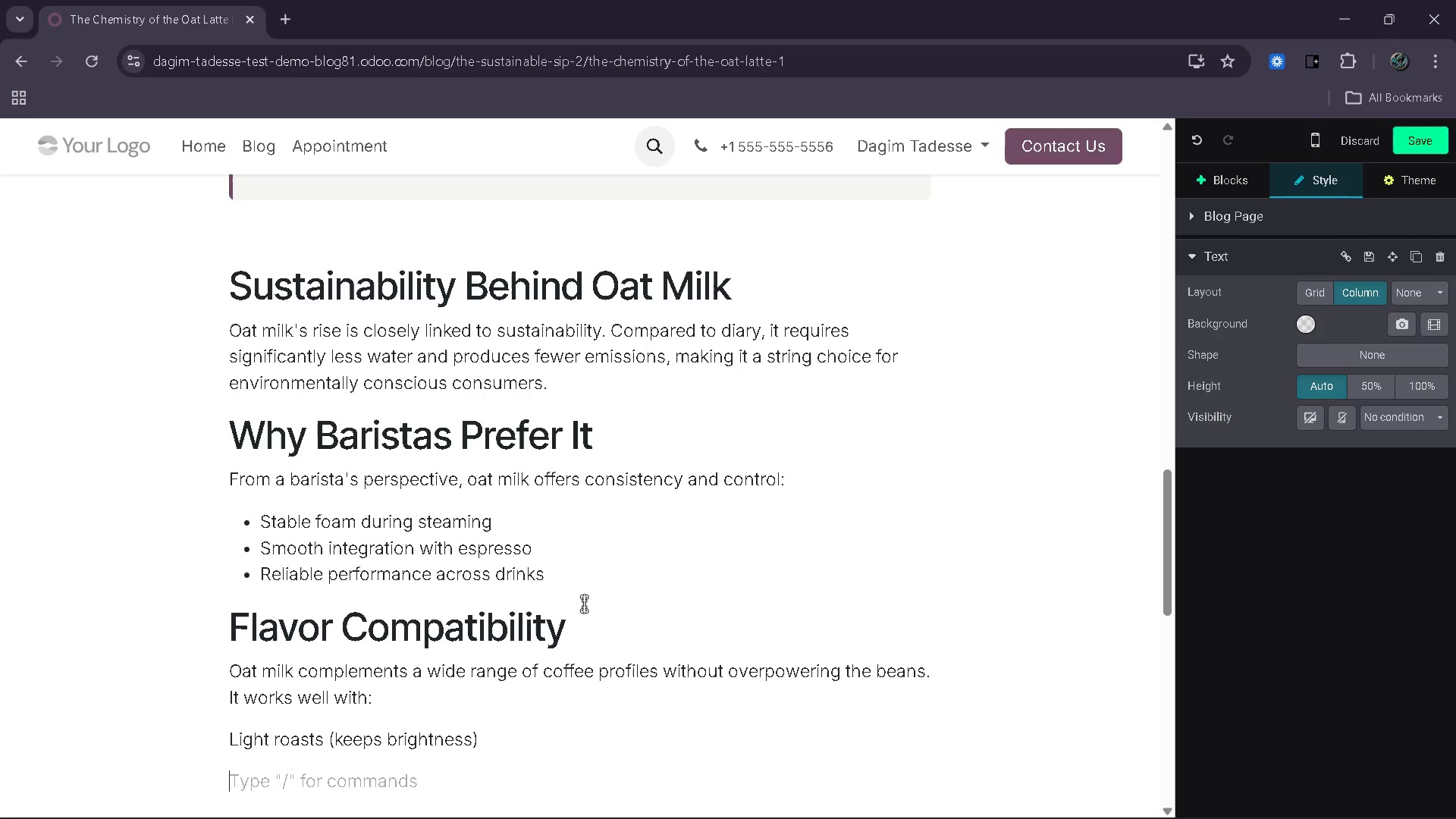 
type(Dark roasts ()
 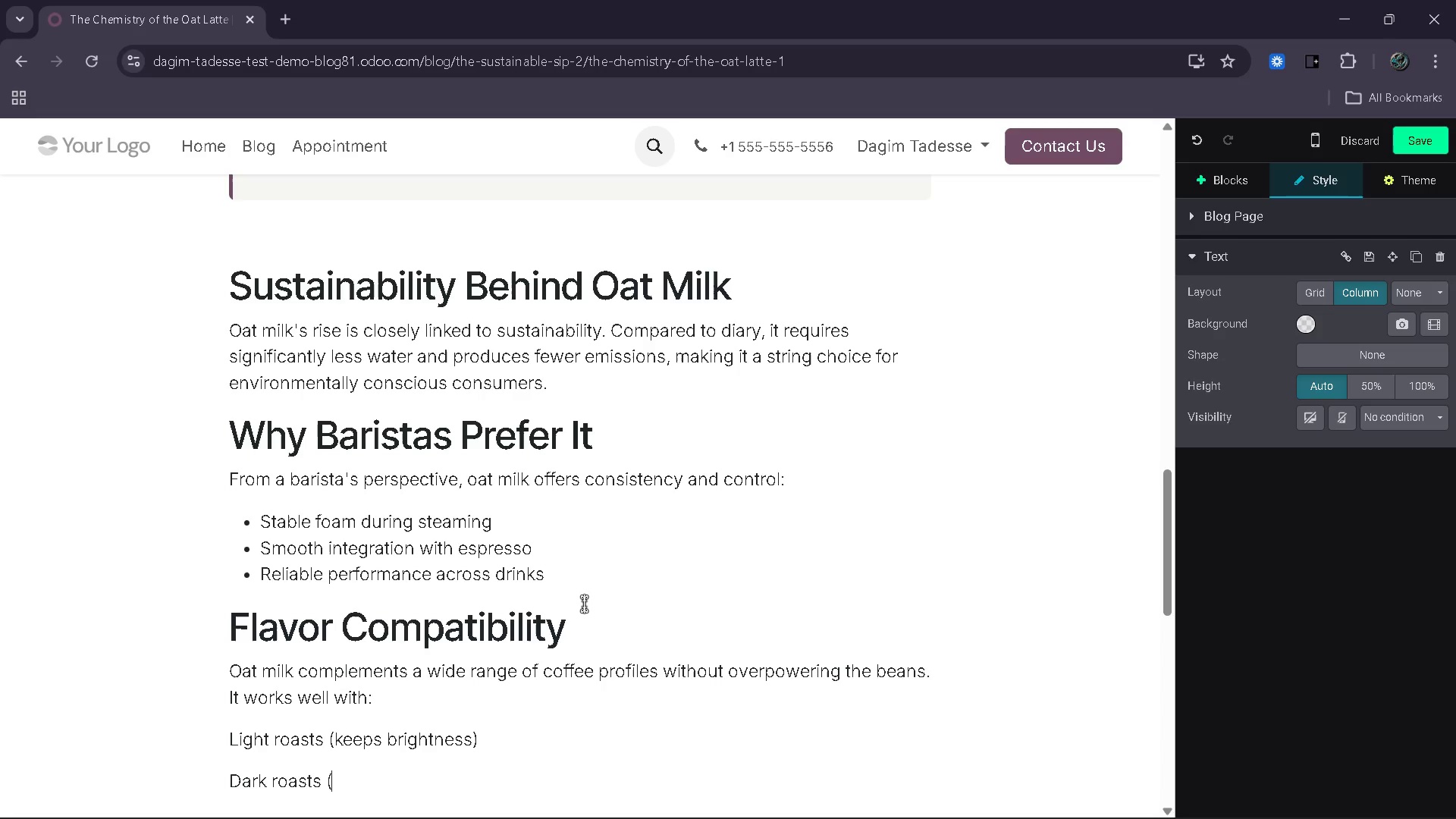 
type(adds smoothness))
 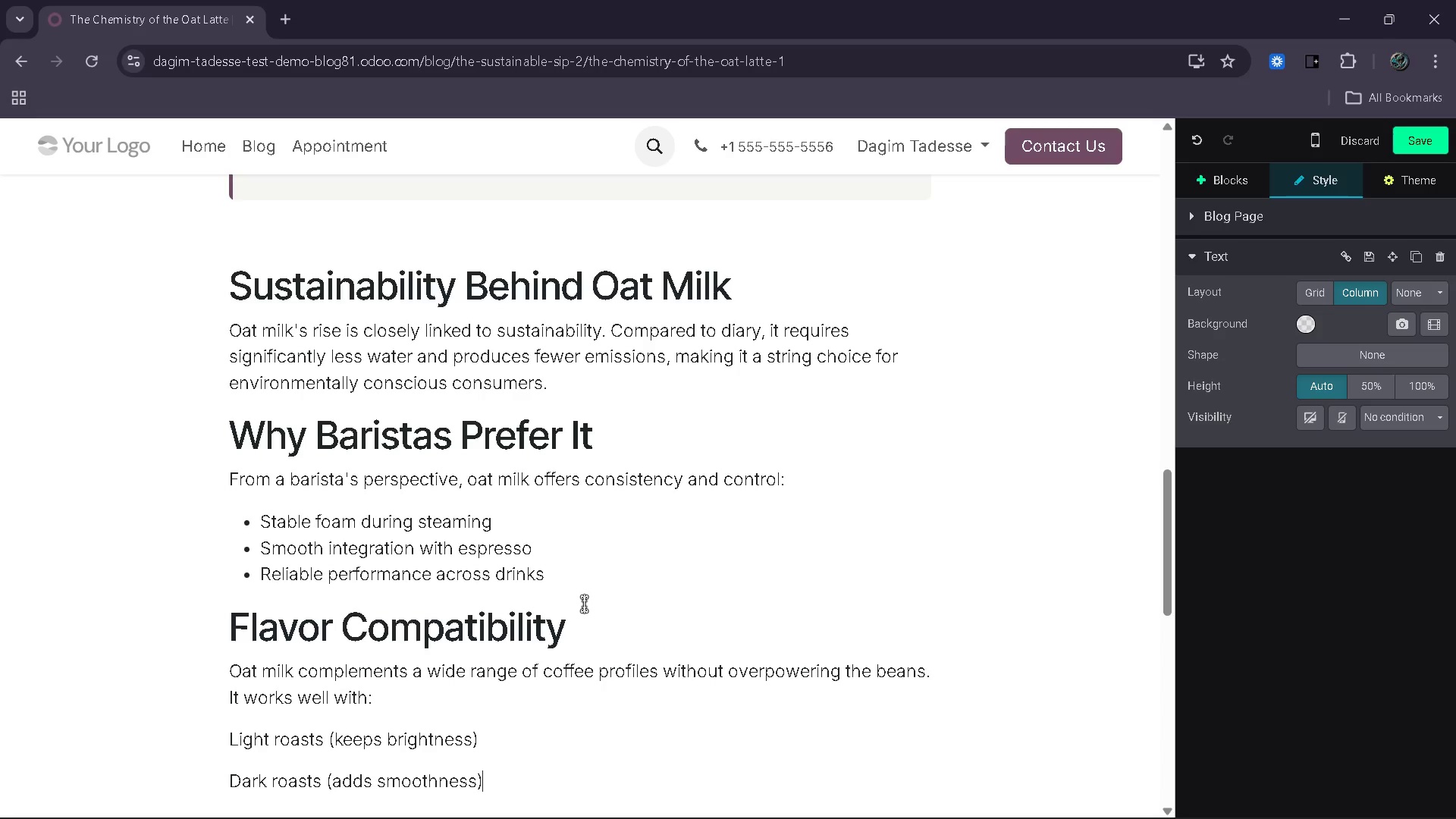 
left_click_drag(start_coordinate=[497, 777], to_coordinate=[228, 739])
 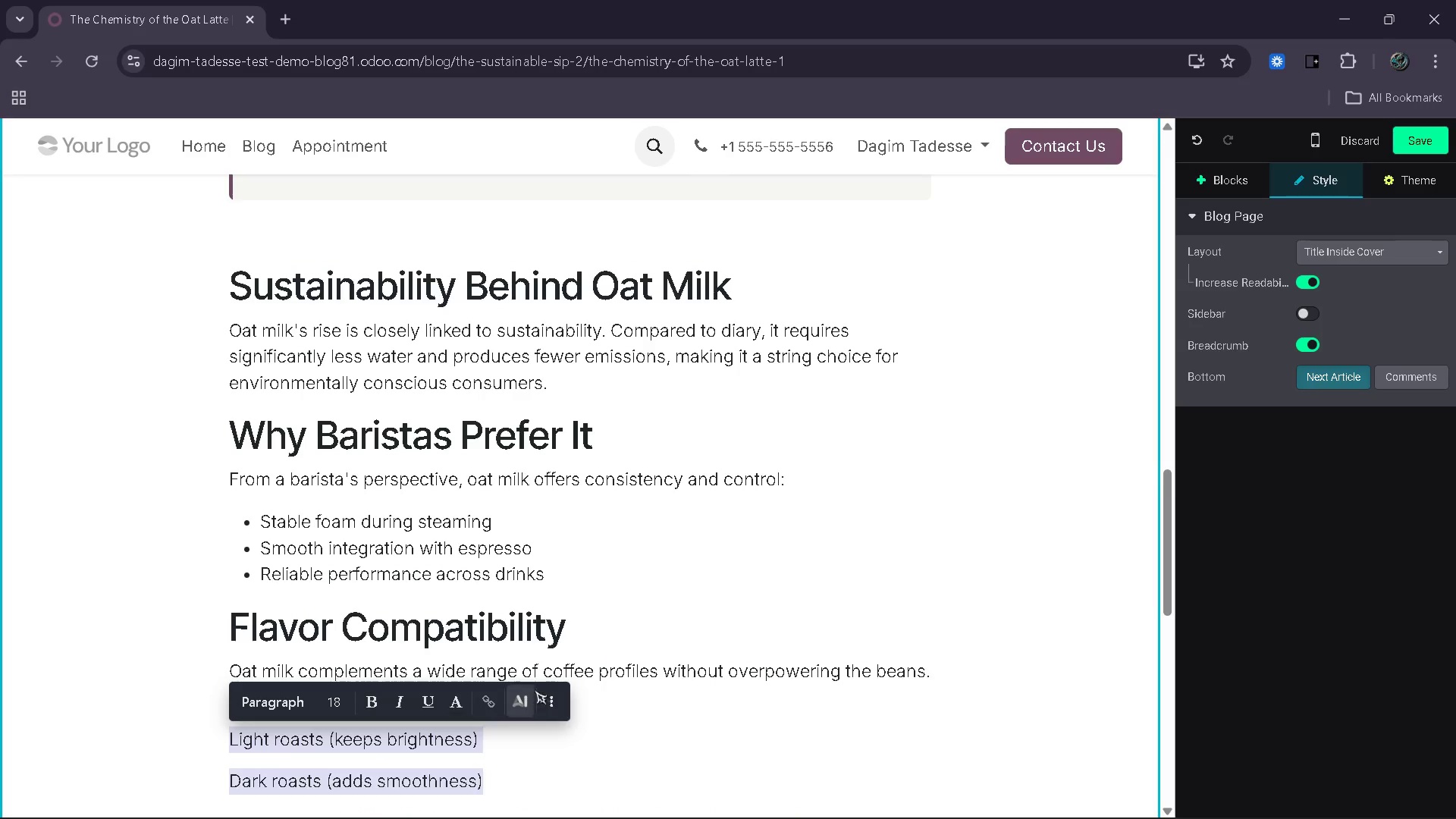 
left_click([566, 696])
 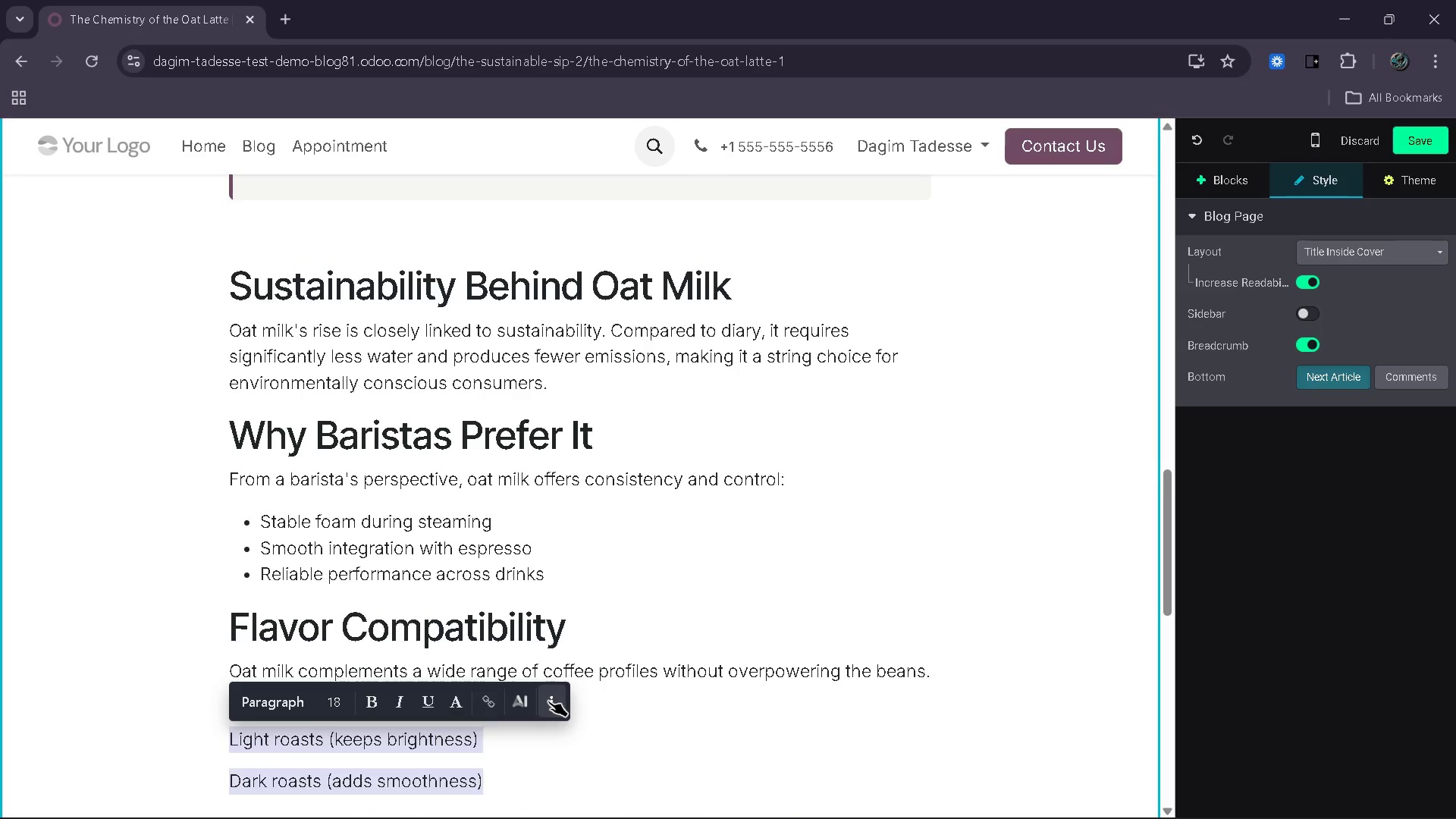 
left_click([548, 701])
 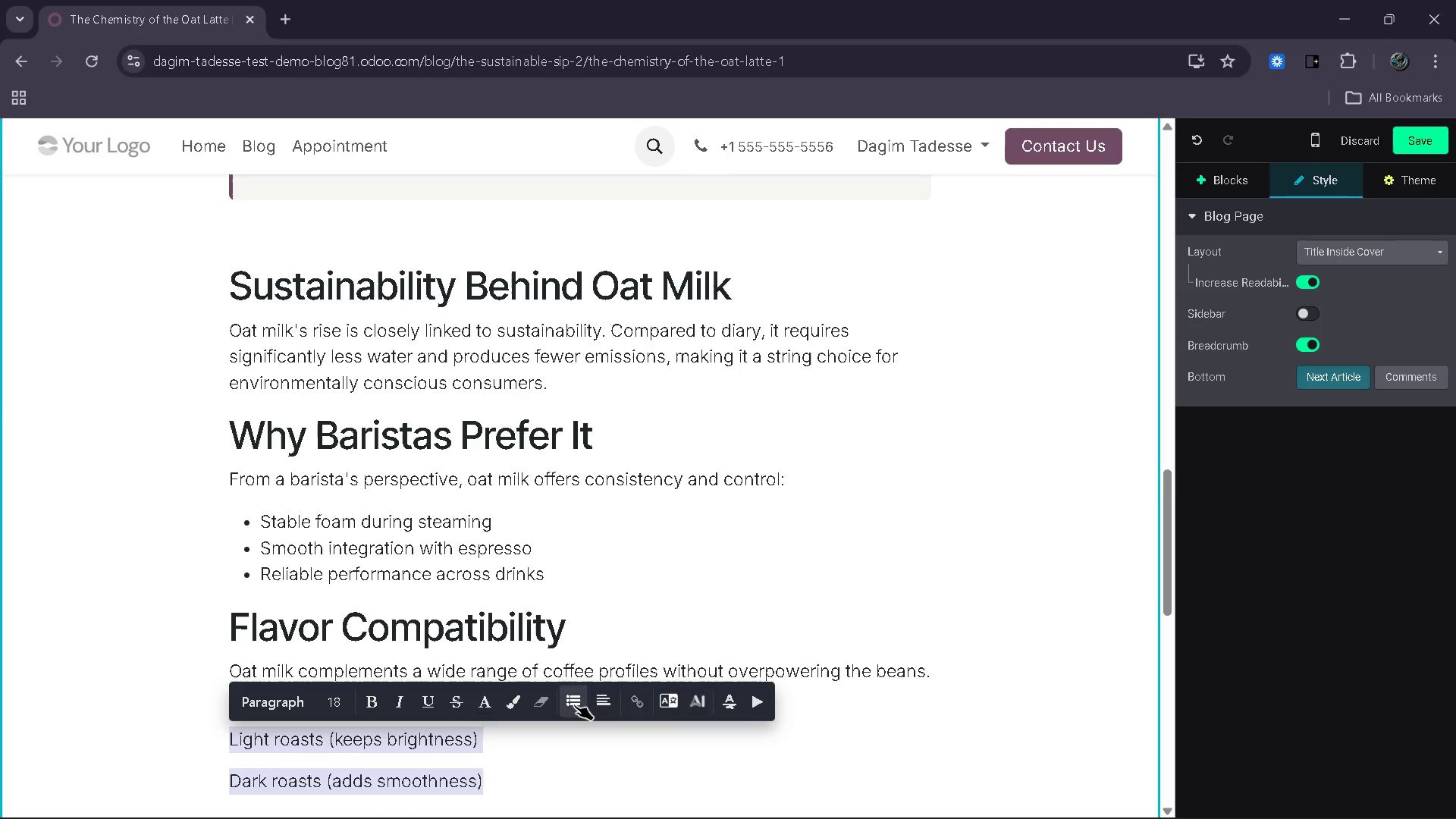 
left_click([574, 704])
 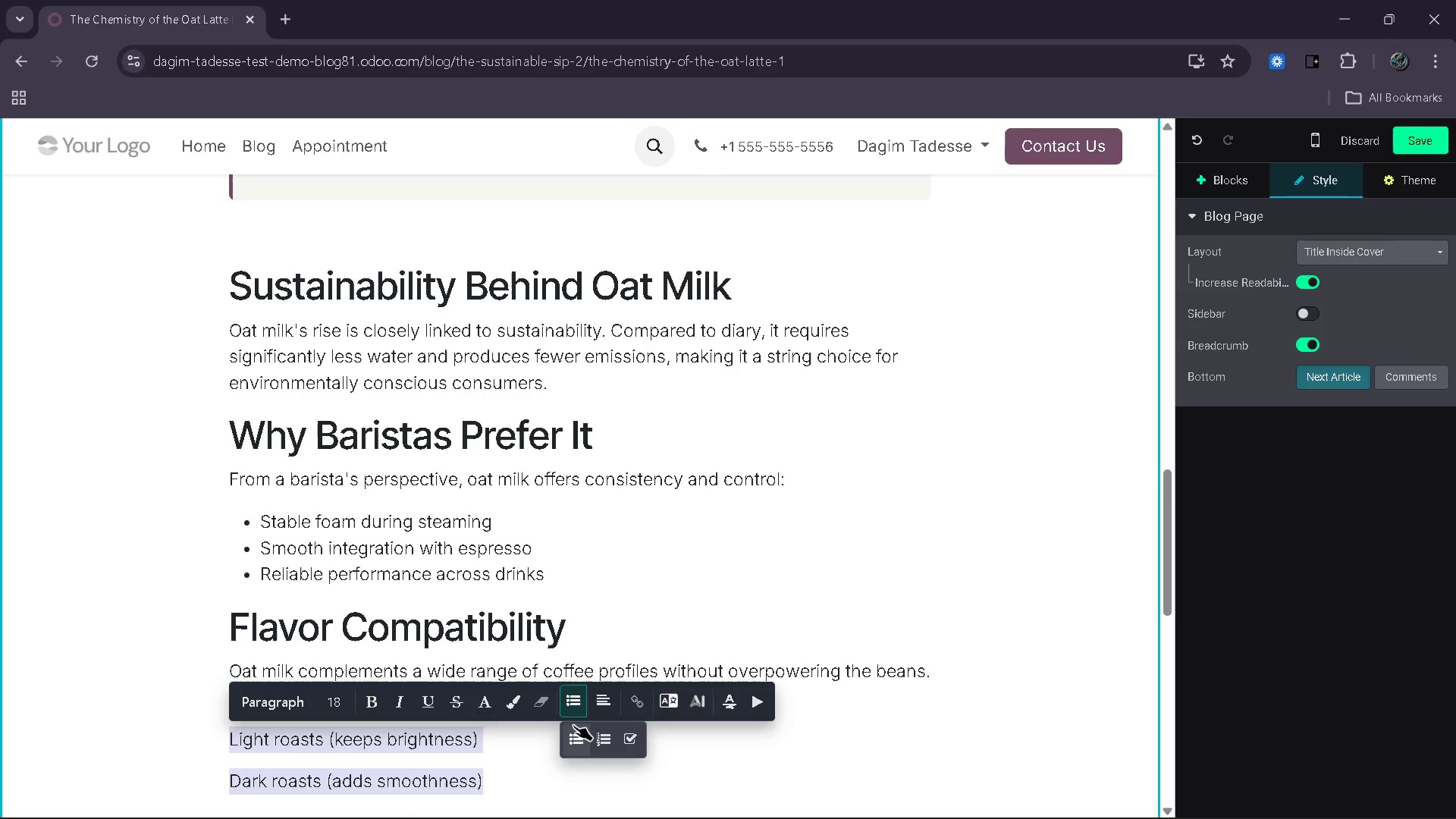 
left_click([573, 725])
 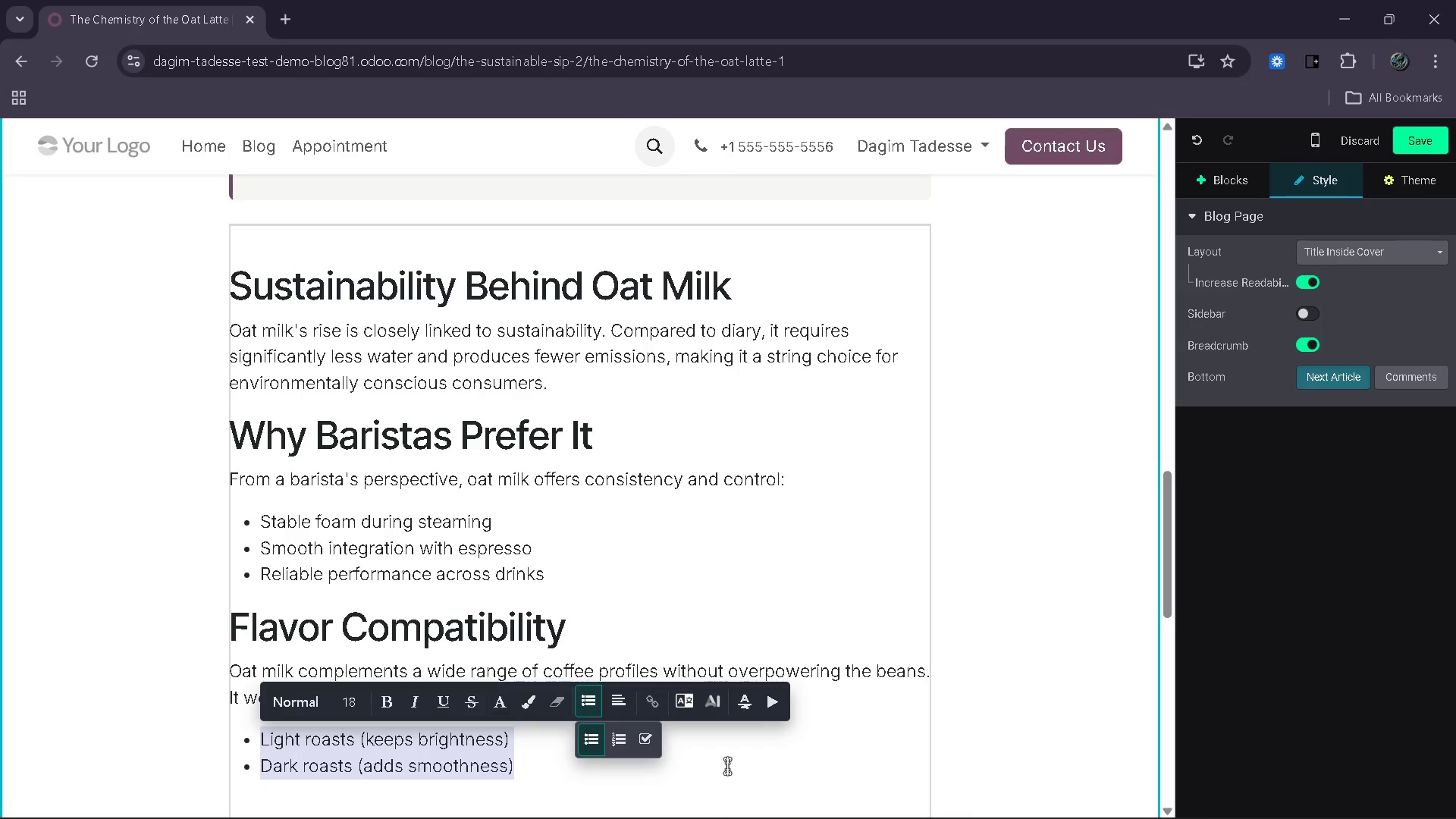 
left_click([727, 766])
 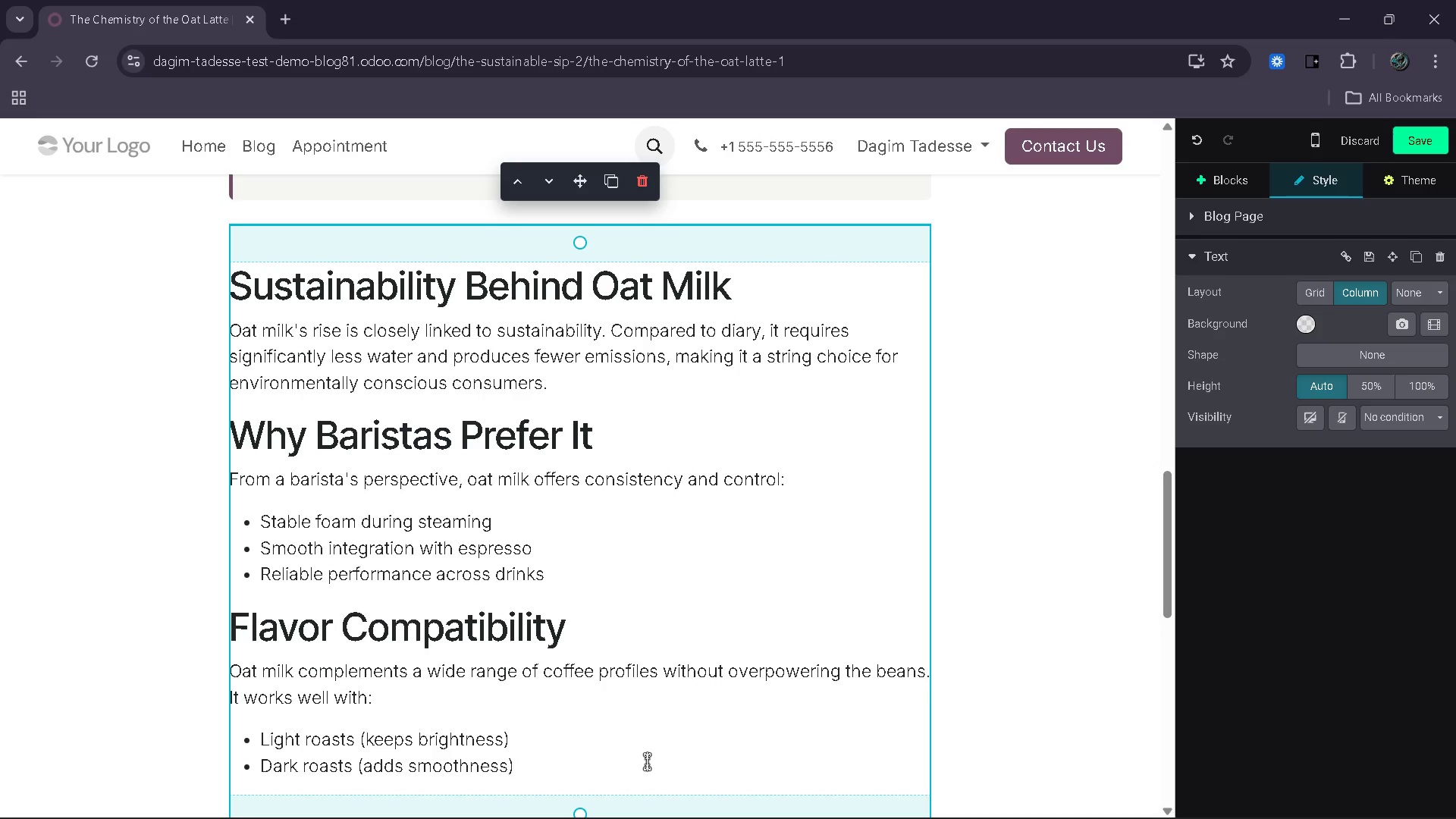 
key(Enter)
 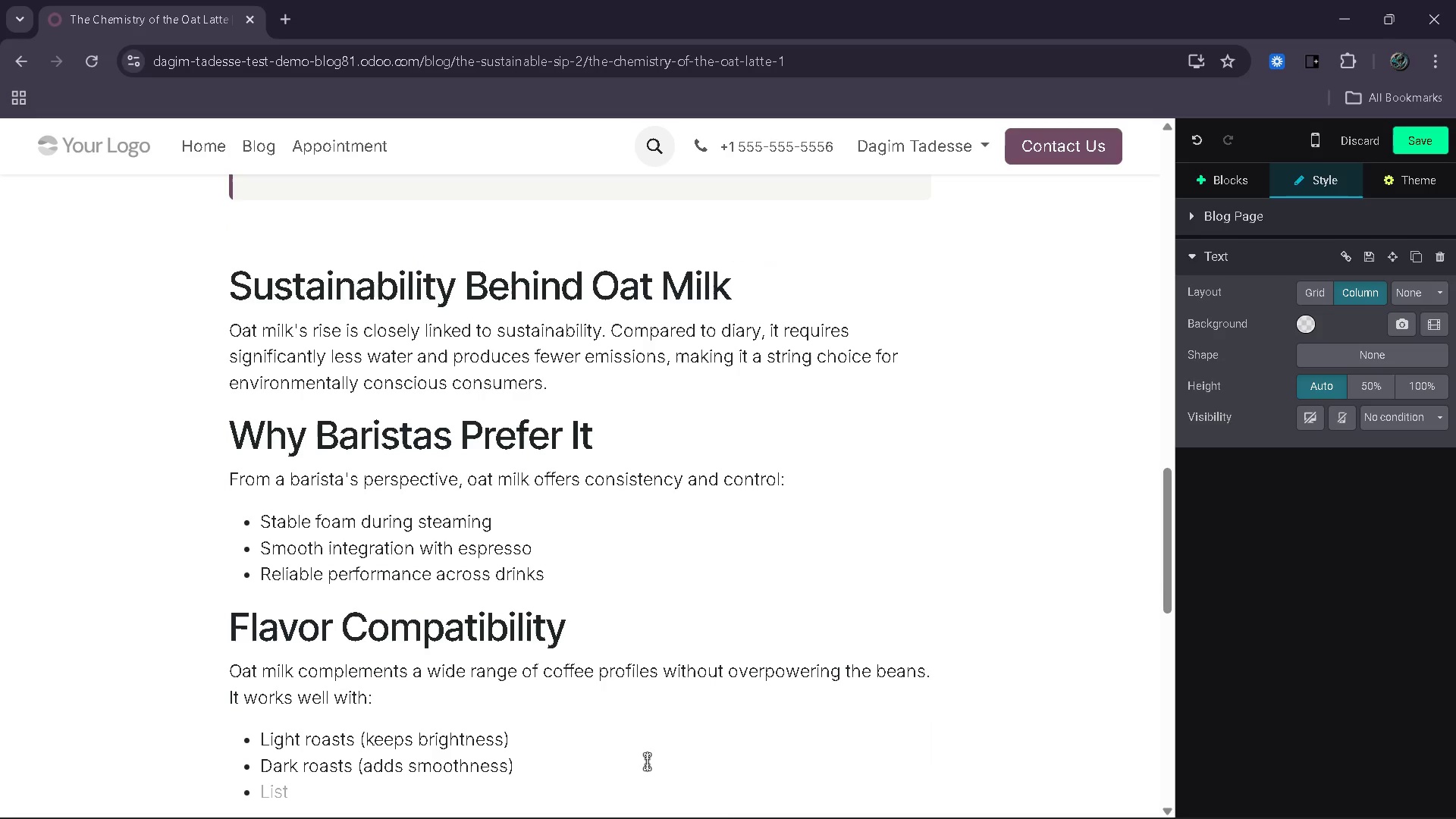 
key(Backspace)
 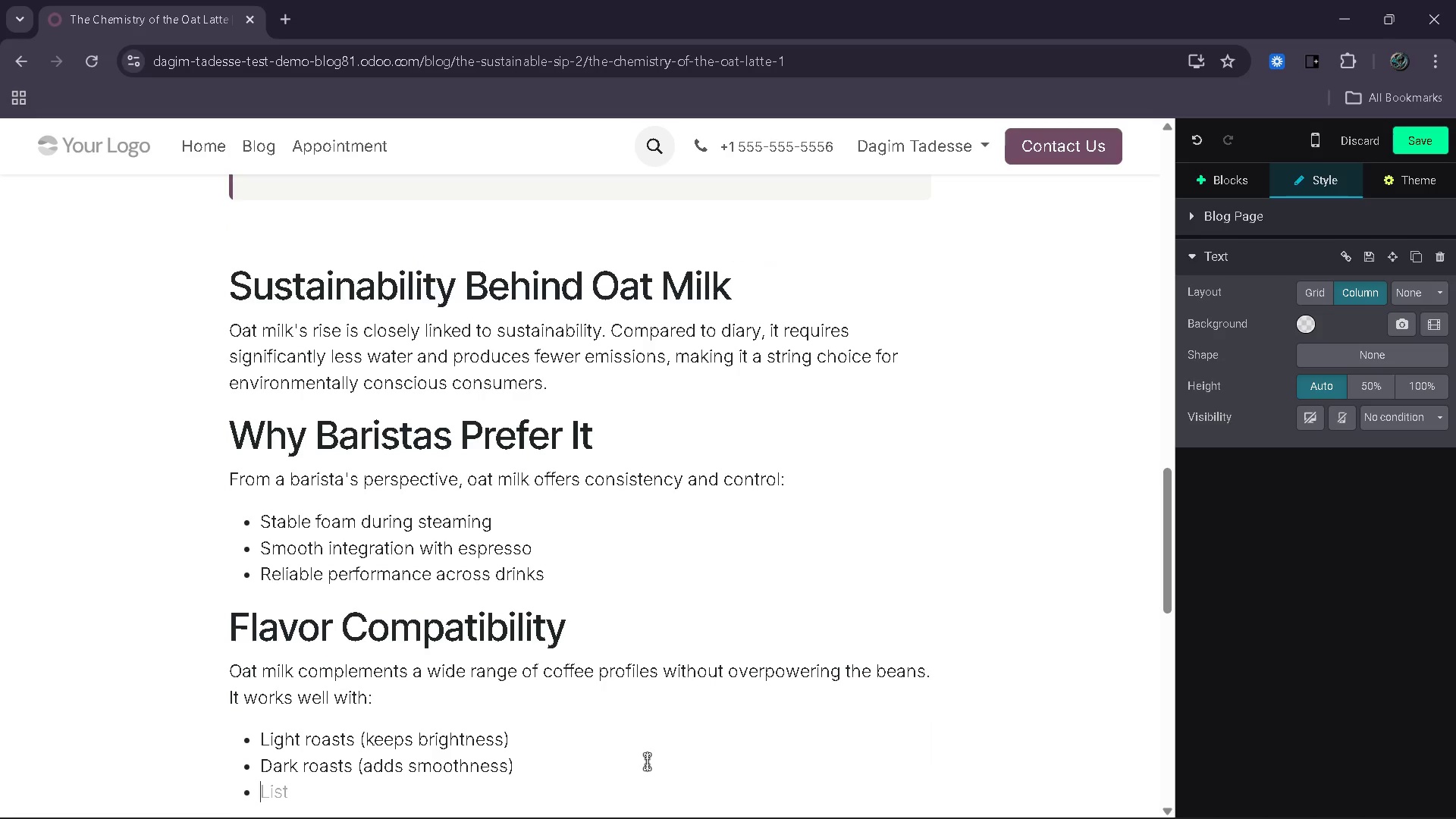 
key(Backspace)
 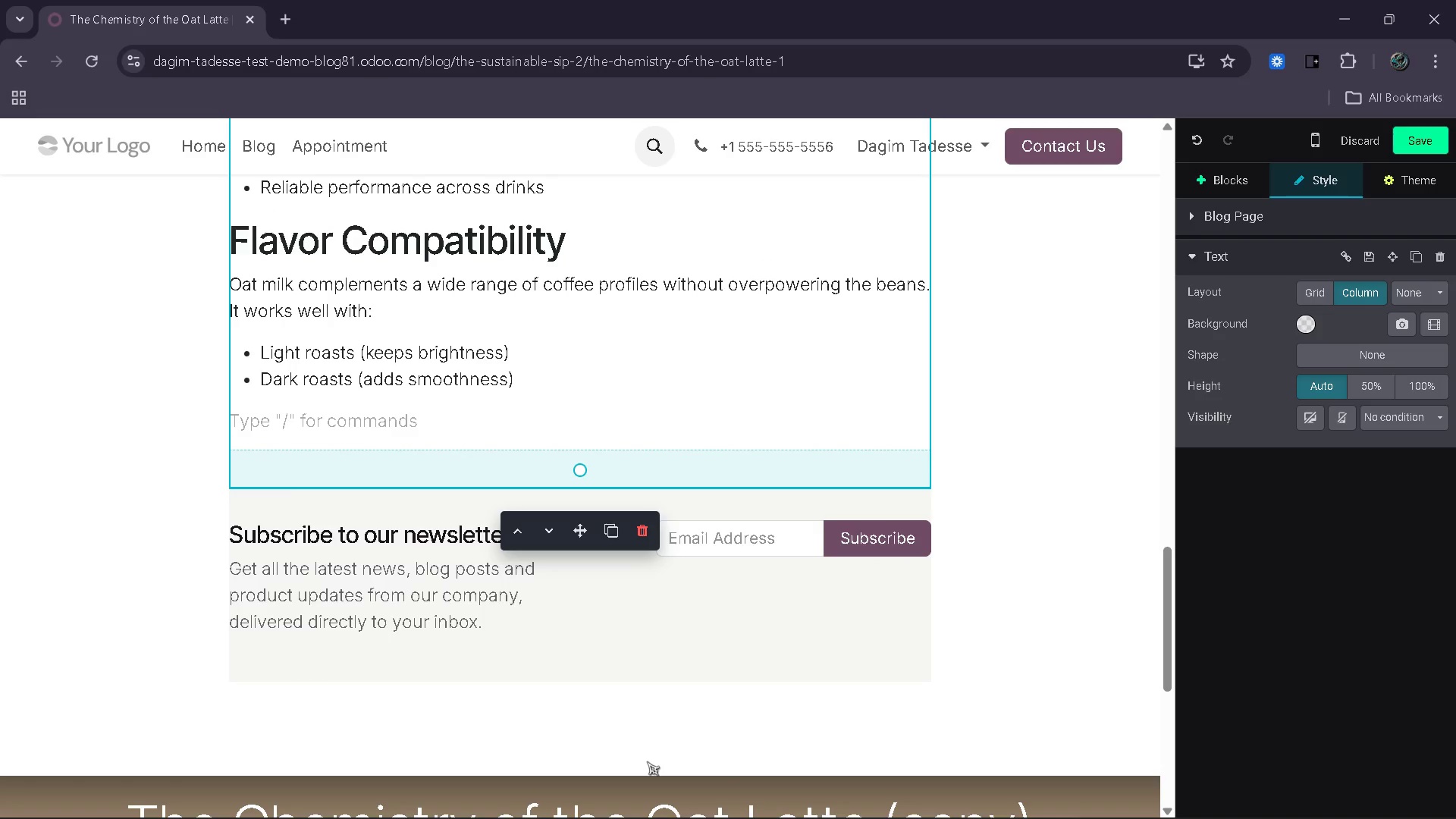 
type(More Than a Trend)
 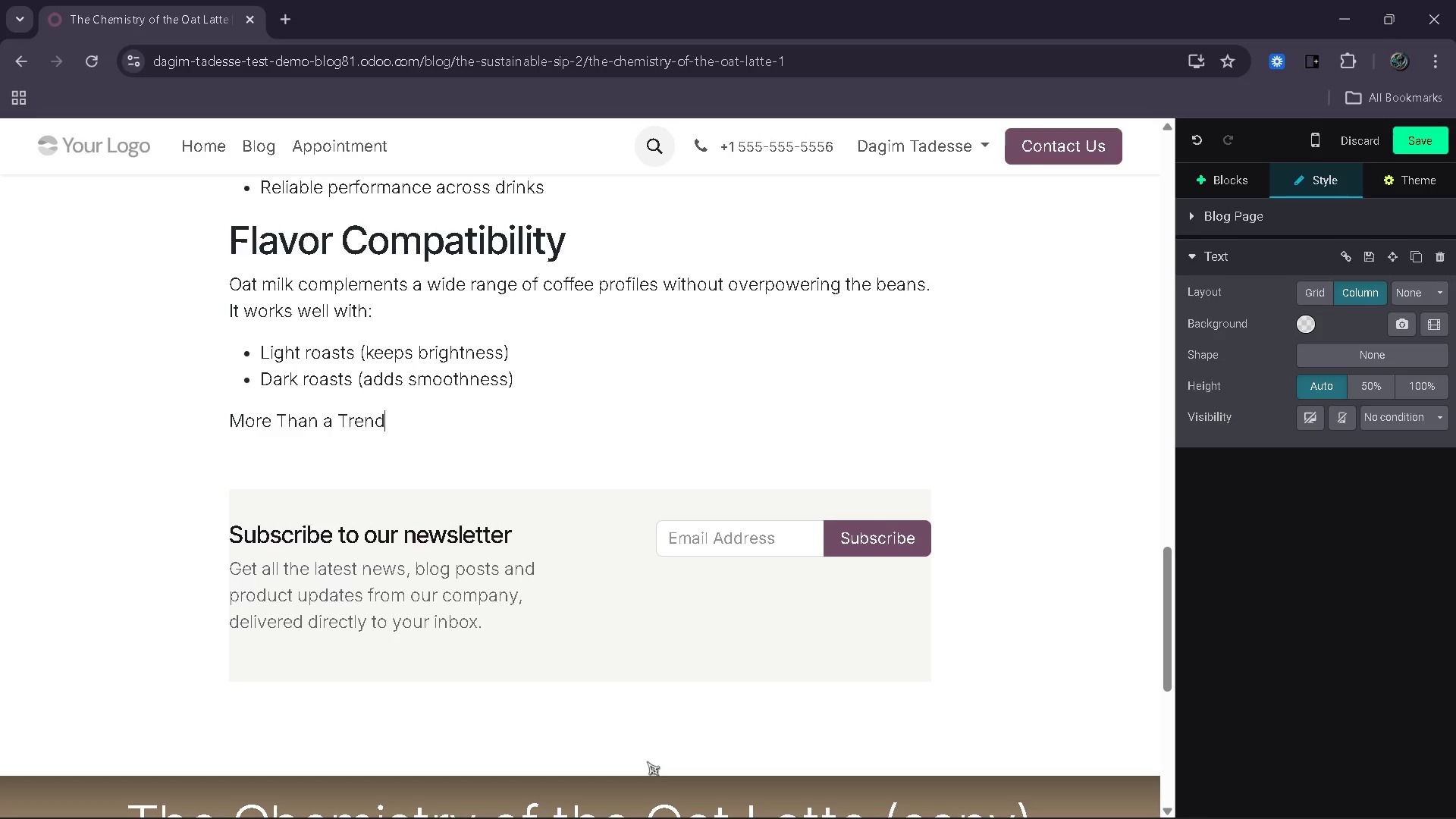 
key(Enter)
 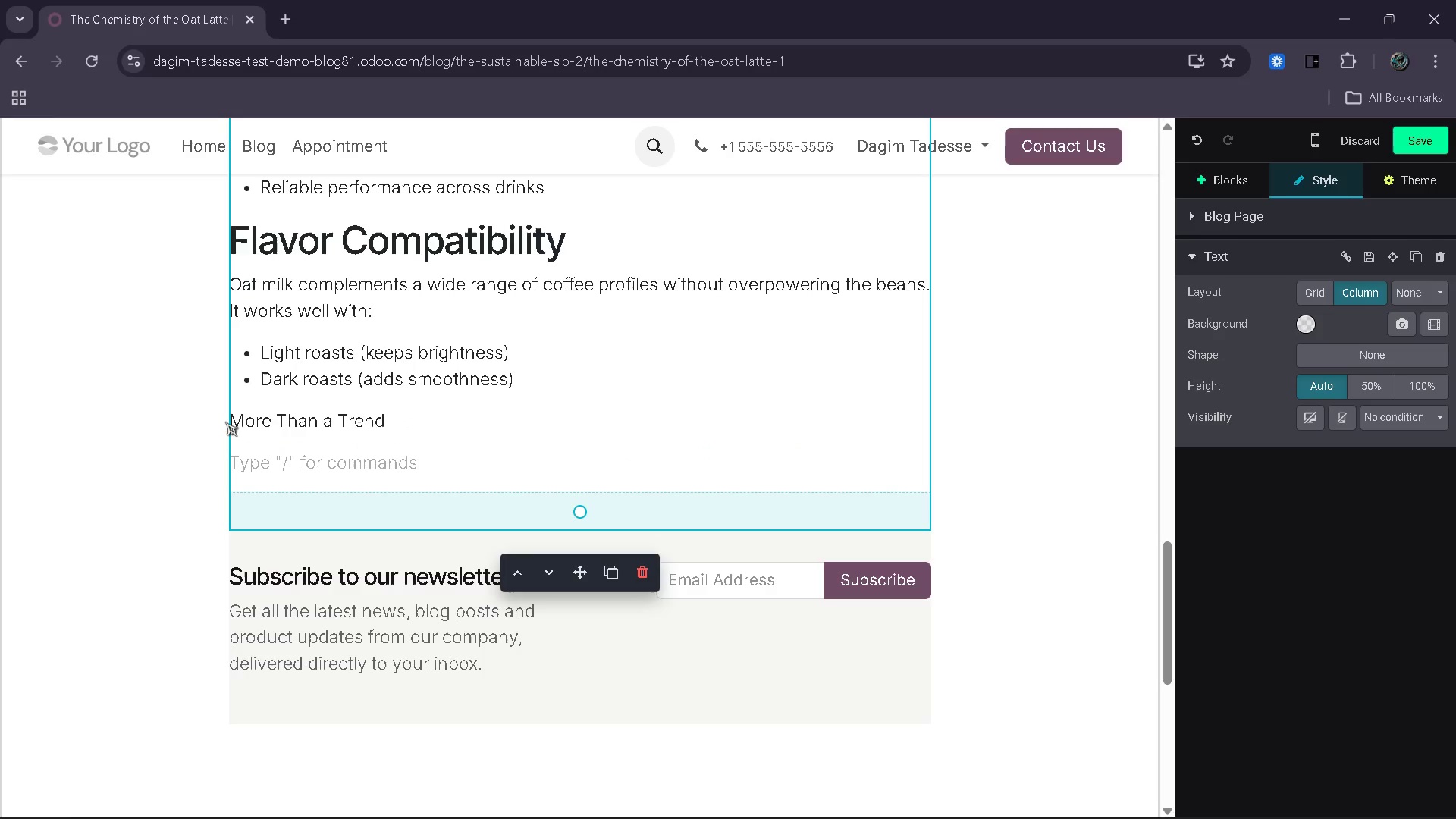 
key(A)
 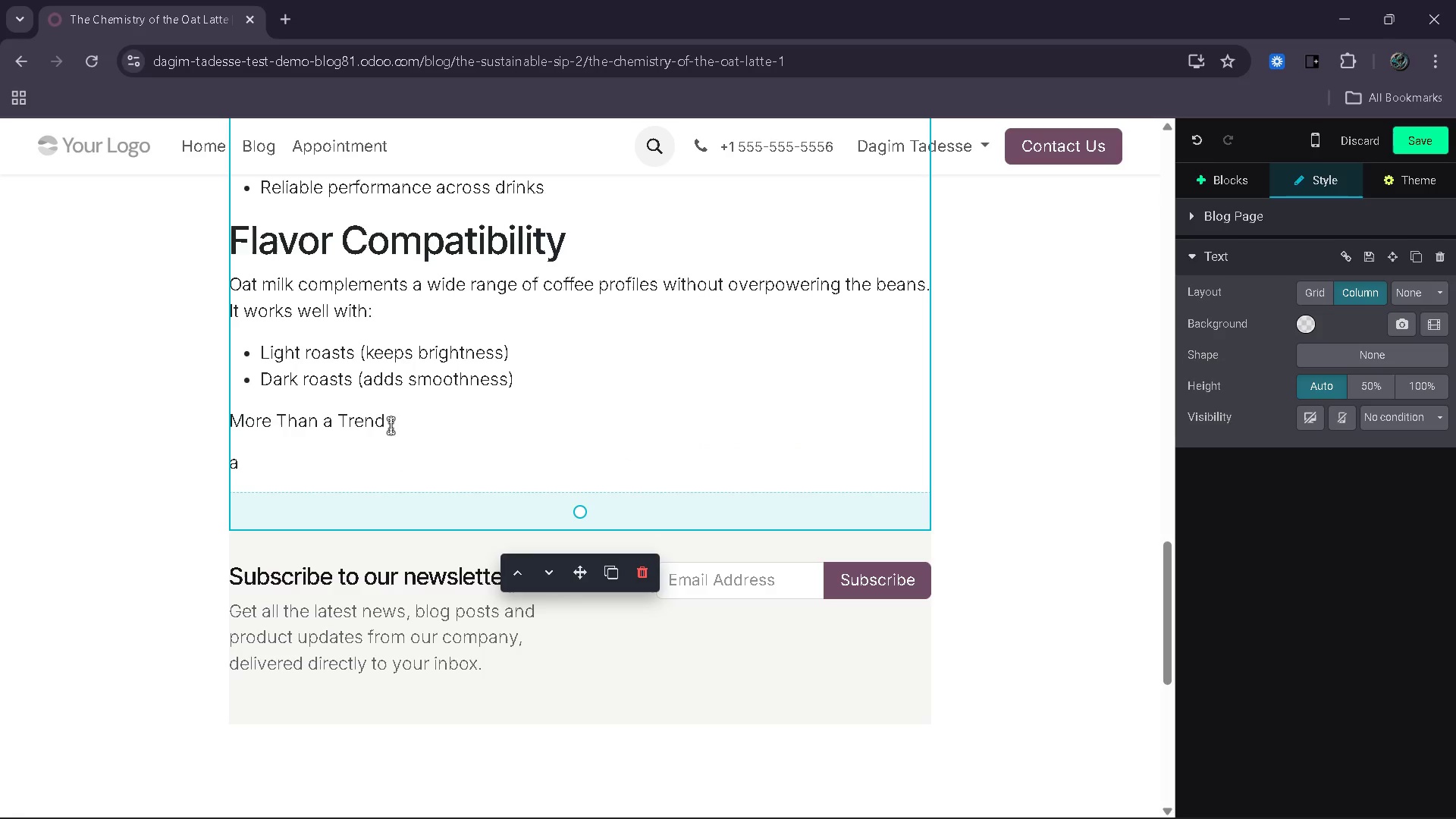 
left_click_drag(start_coordinate=[392, 423], to_coordinate=[231, 417])
 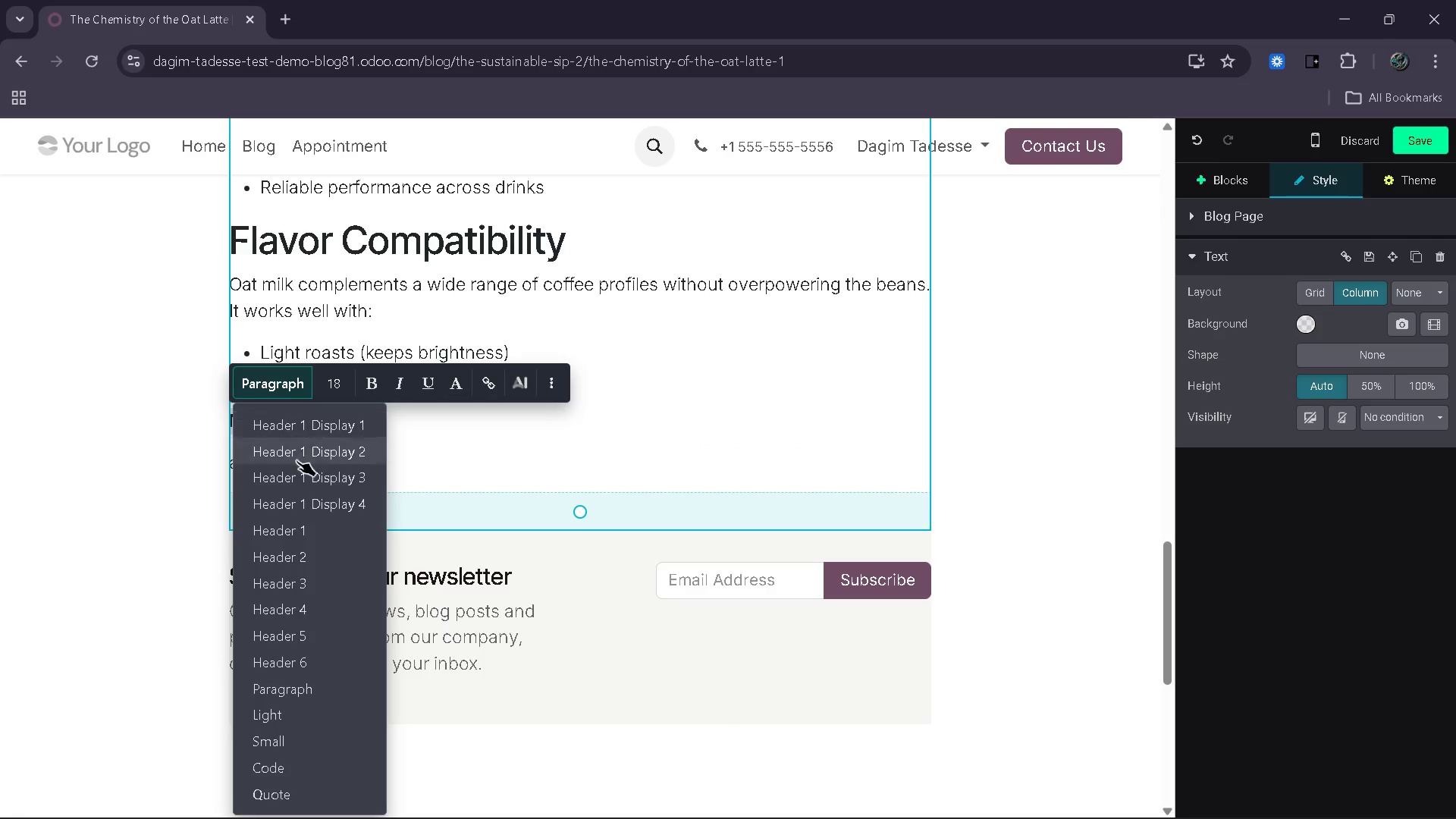 
left_click([297, 565])
 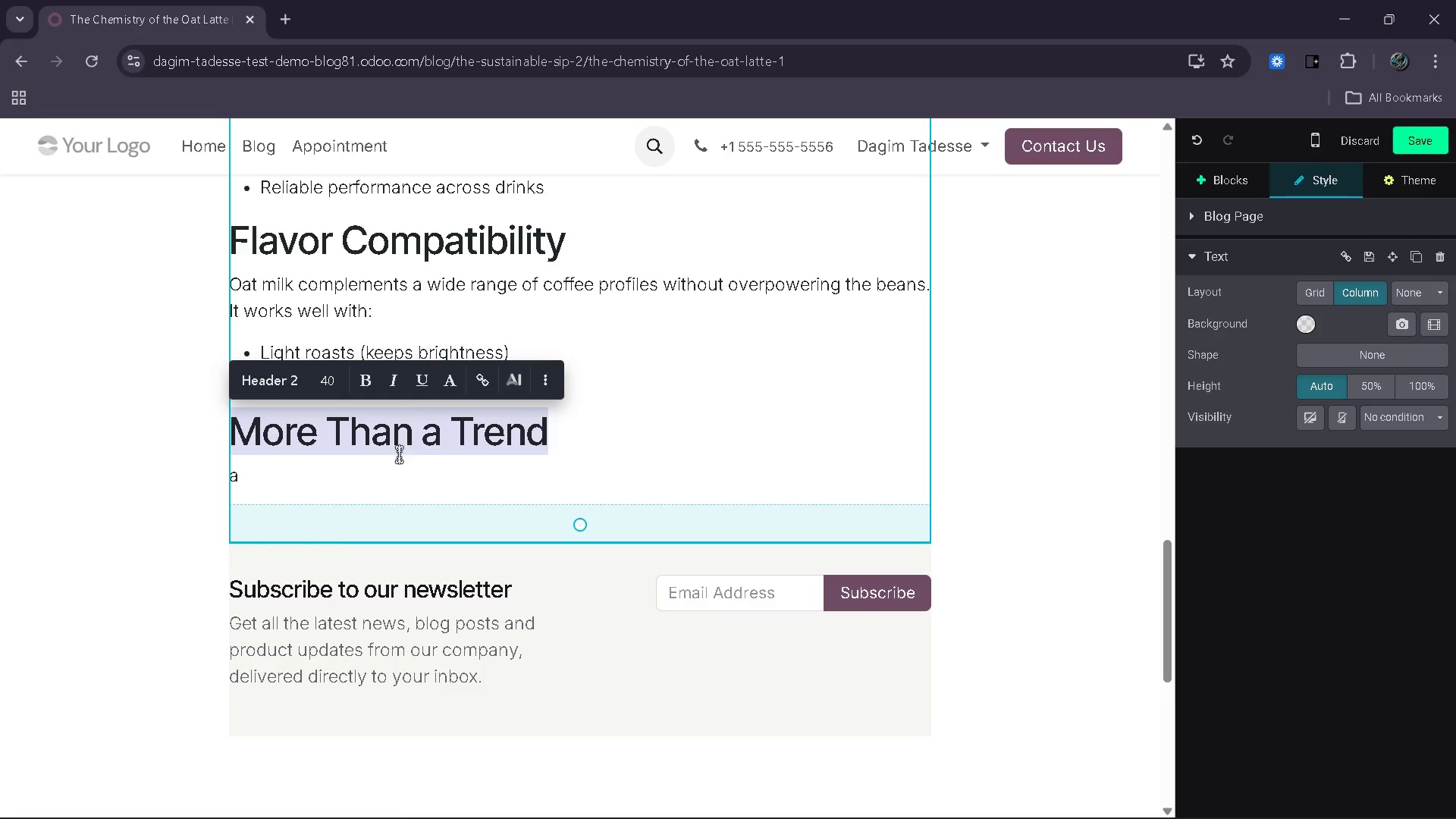 
left_click([362, 475])
 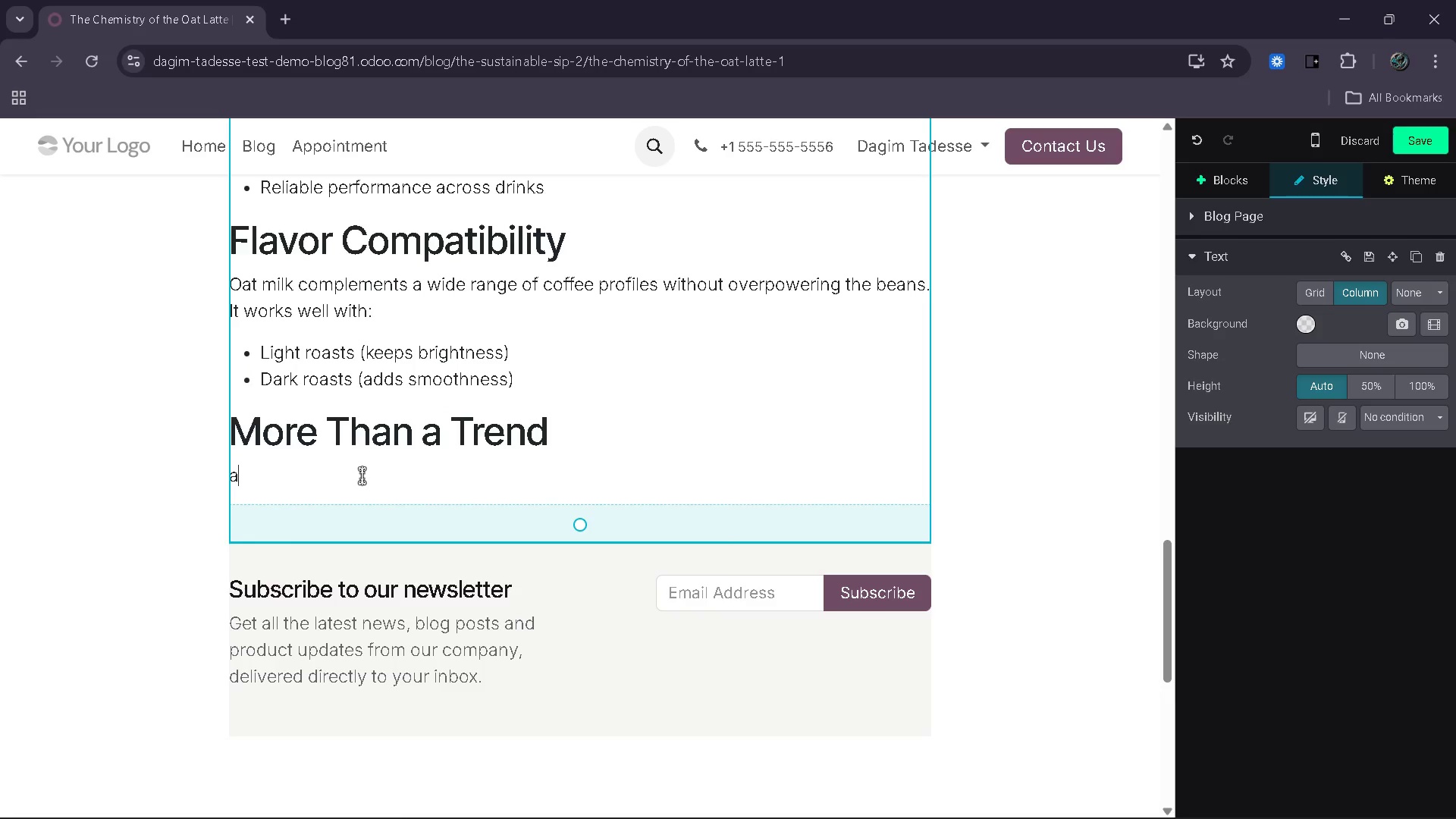 
key(Backspace)
type(As specialty cod)
key(Backspace)
type(fee)
key(Backspace)
key(Backspace)
 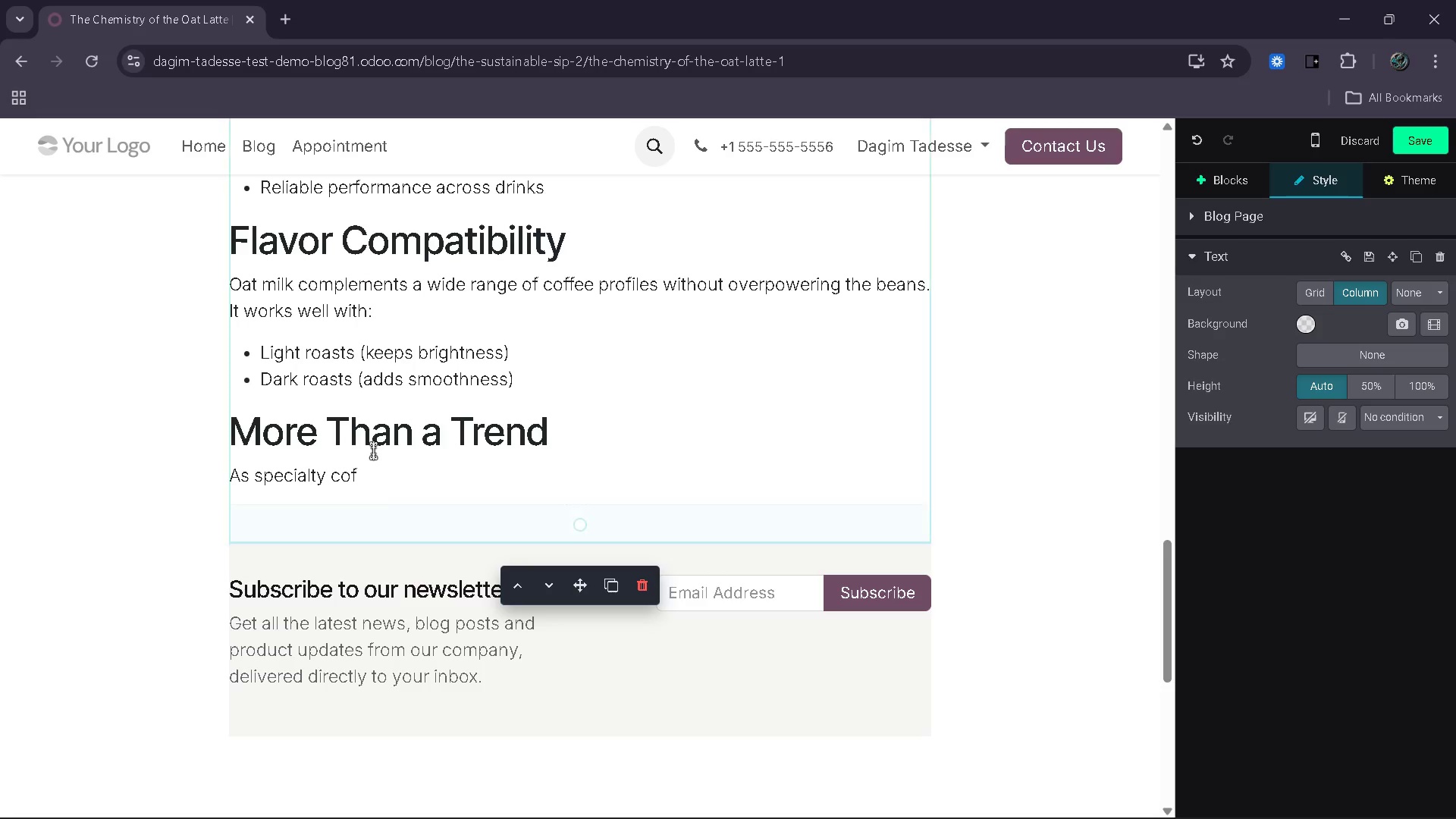 
type(ffe)
key(Backspace)
key(Backspace)
type(ee evolves )
key(Backspace)
type(, oat milk stands at the intersection of science, taste and sustain )
key(Backspace)
type(ability - making it a long )
key(Backspace)
type(-term staple in modern cafes.)
 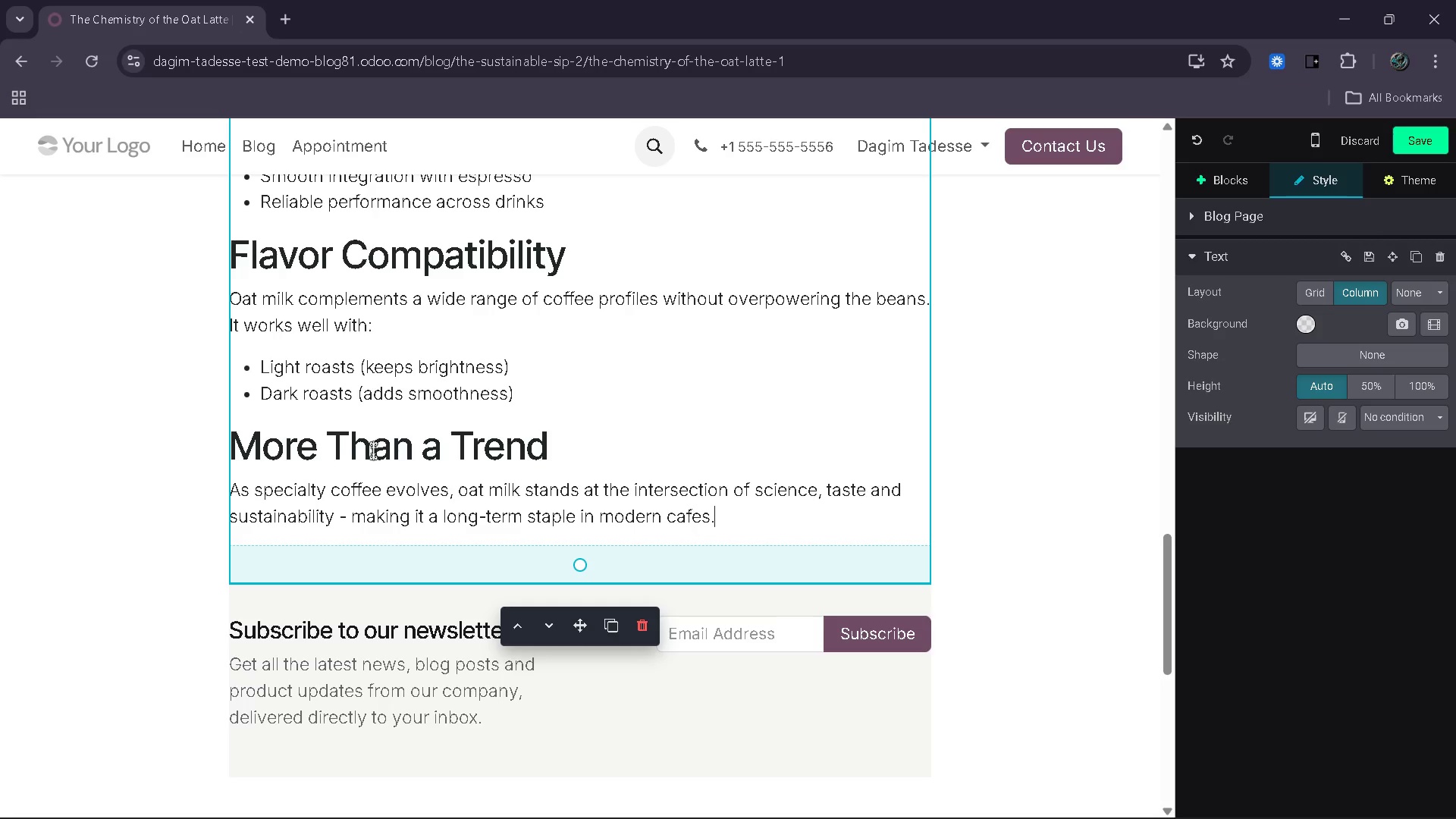 
wait(21.5)
 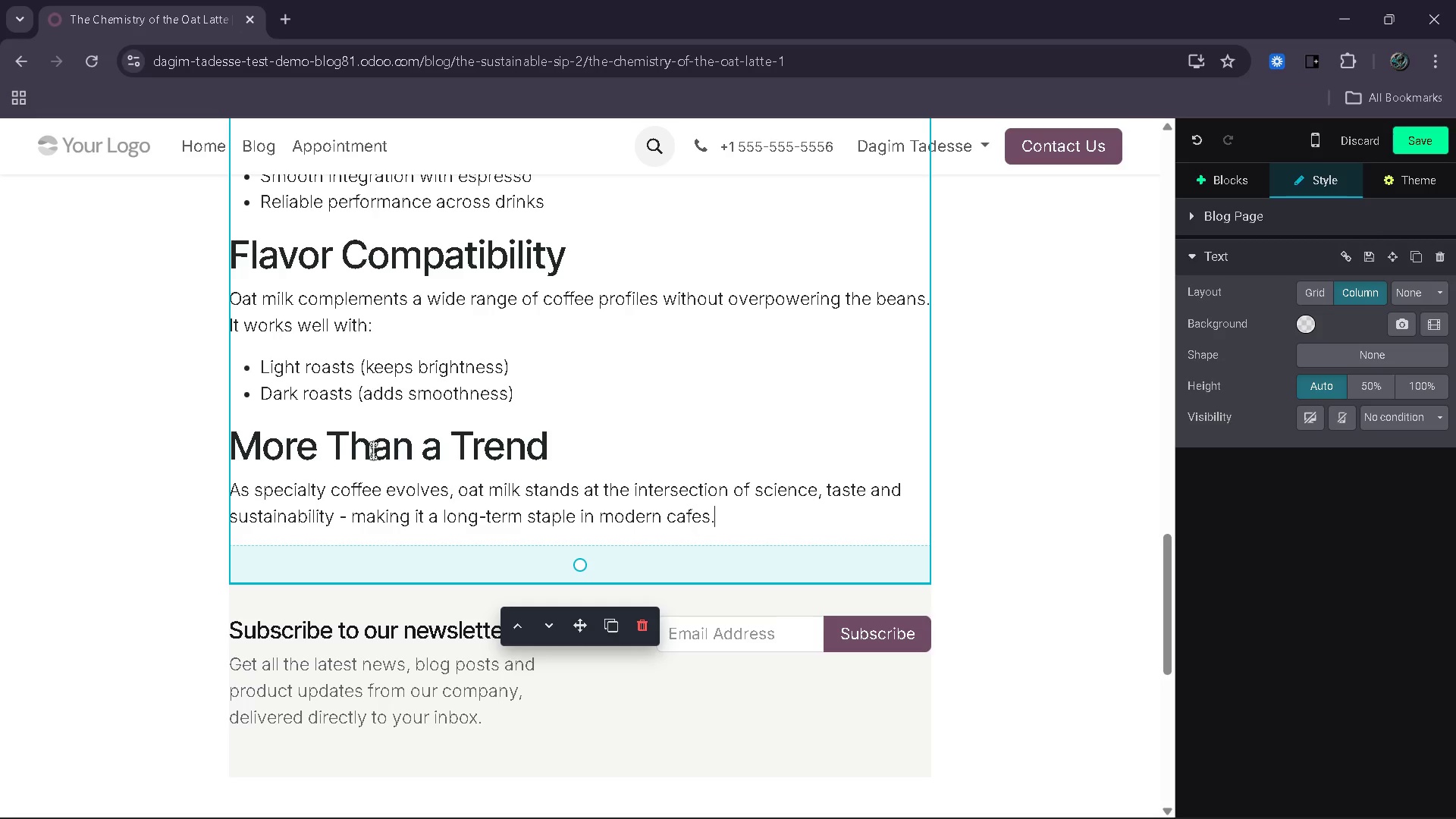 
left_click([1234, 196])
 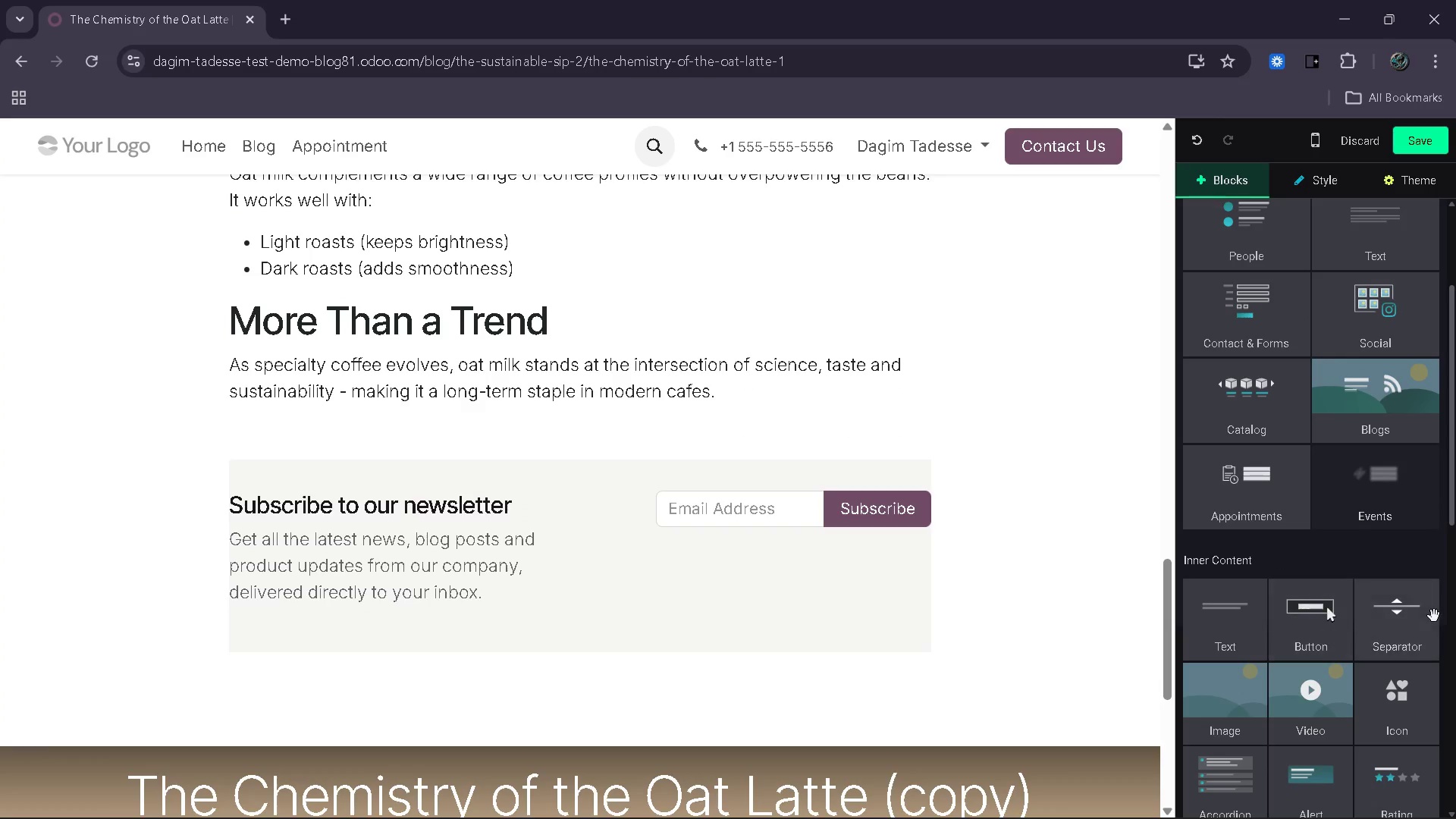 
left_click_drag(start_coordinate=[1416, 620], to_coordinate=[786, 510])
 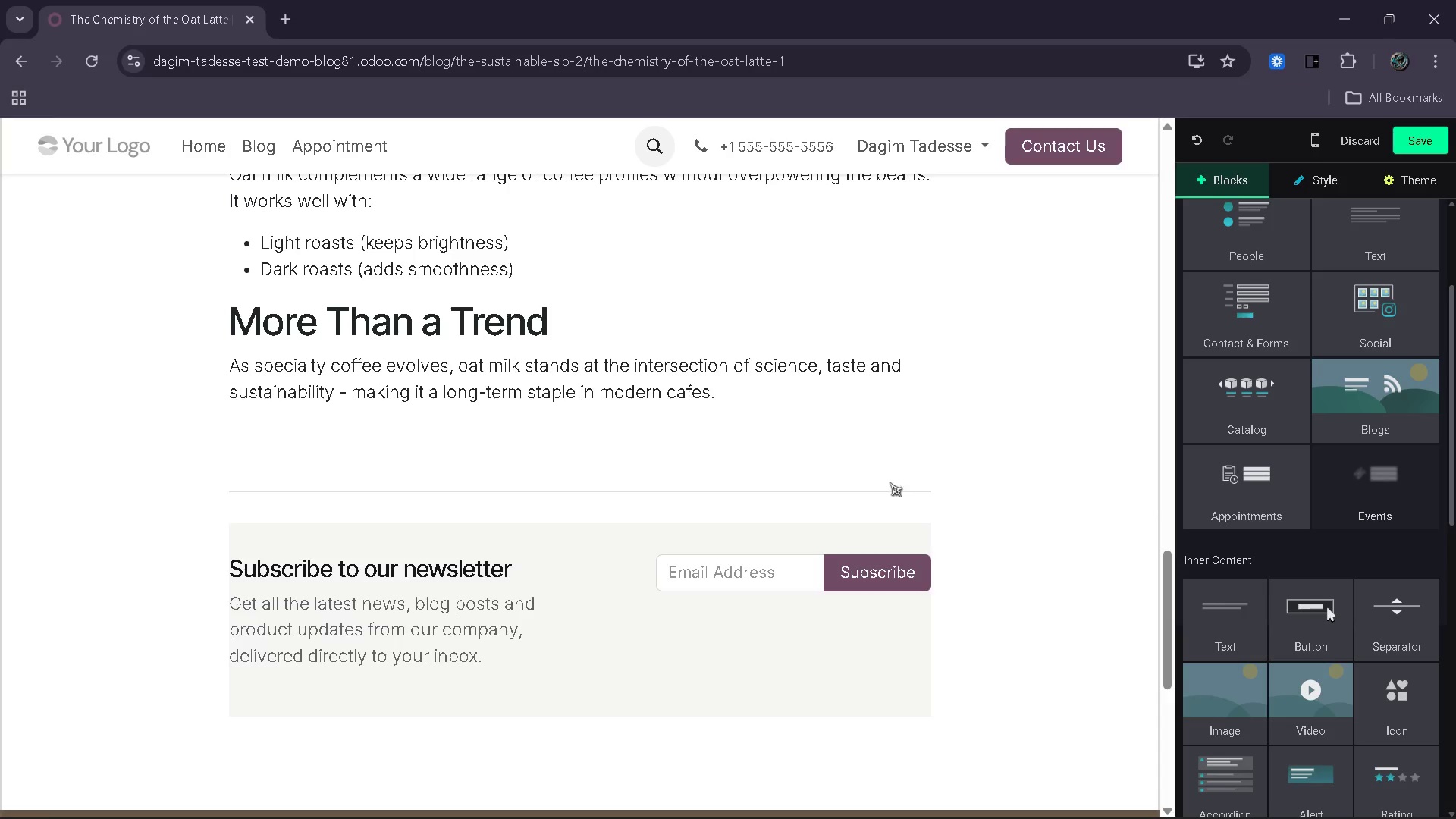 
left_click([846, 480])
 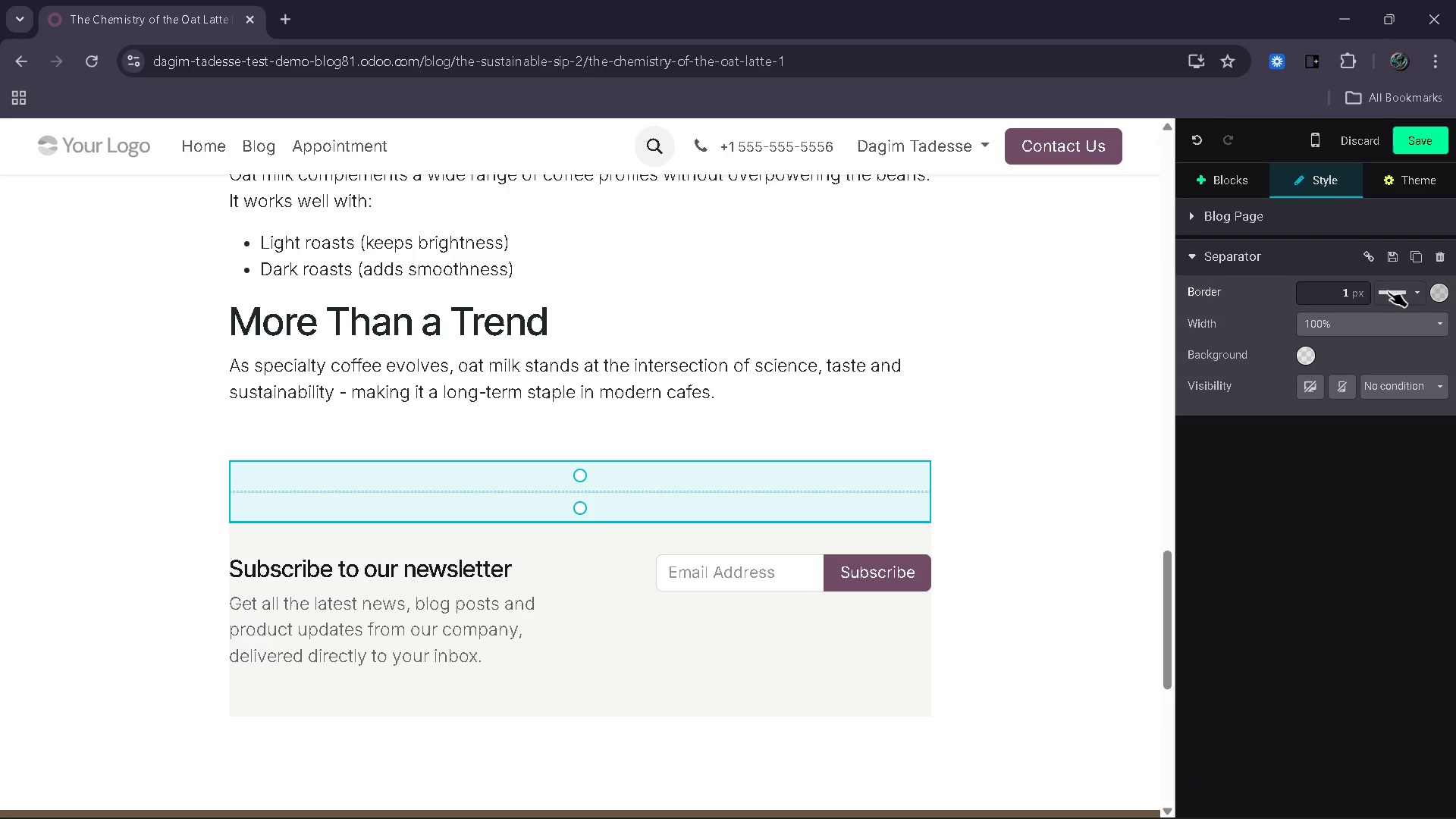 
left_click([1347, 293])
 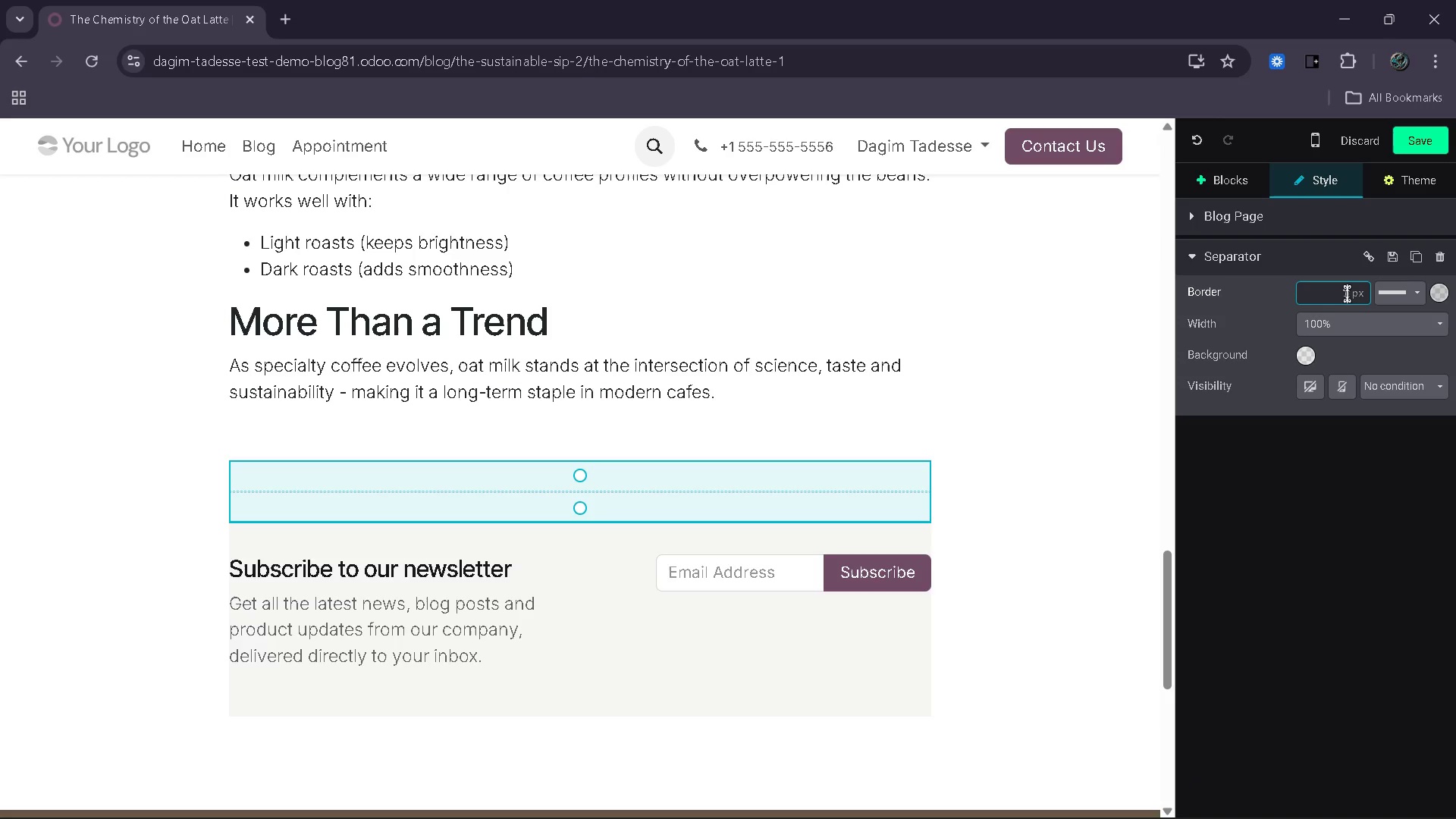 
key(5)
 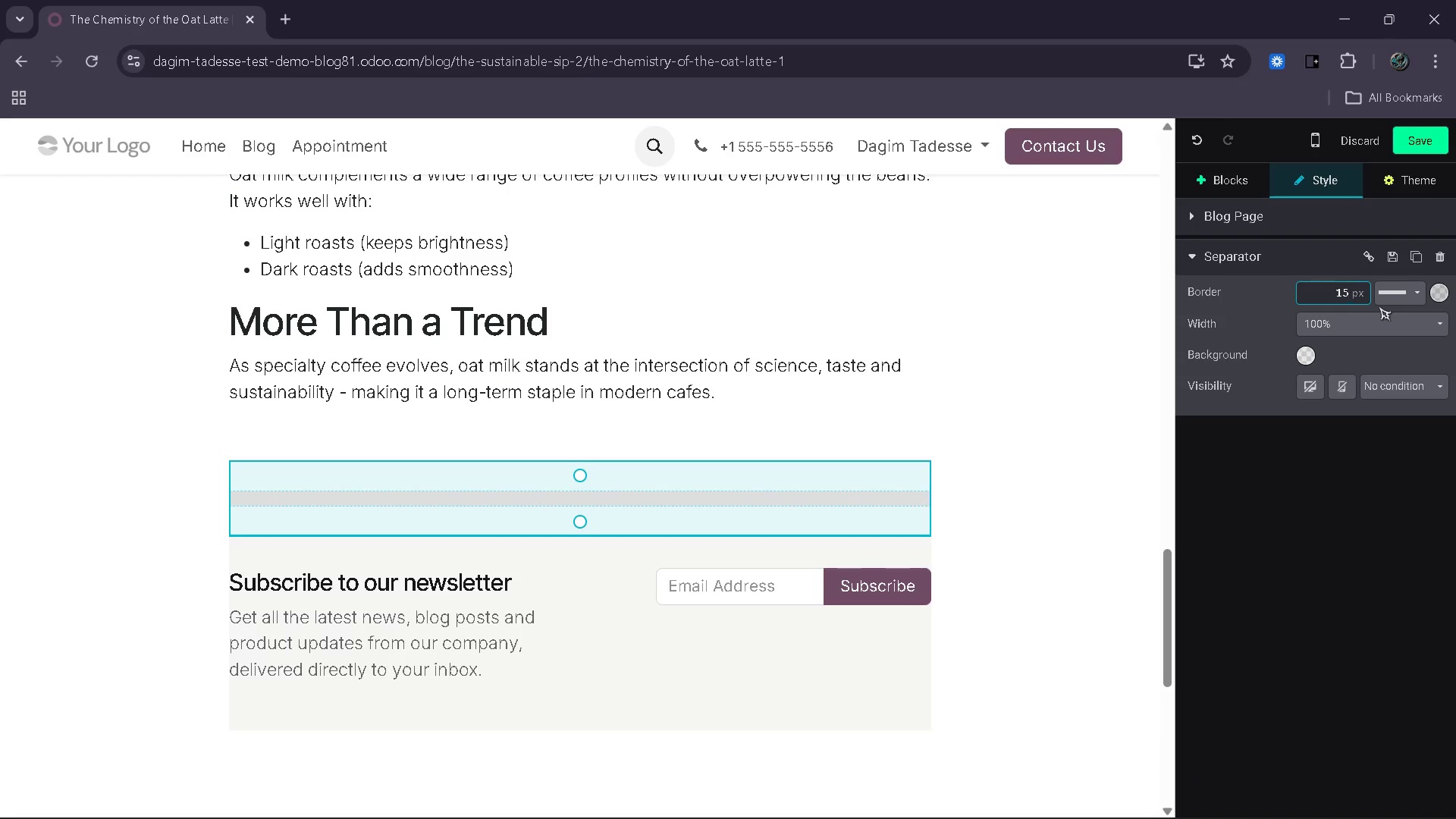 
key(ArrowLeft)
 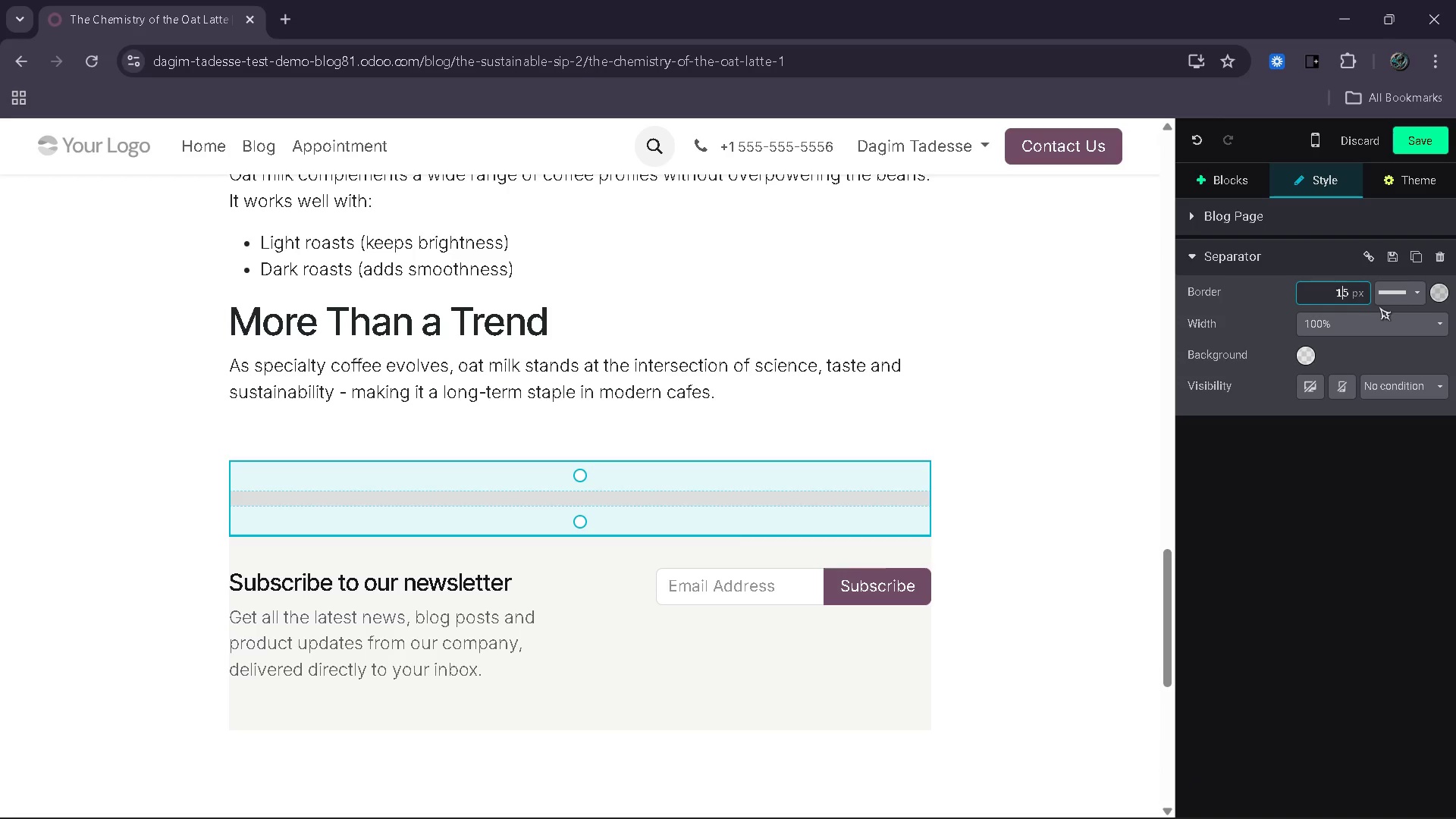 
key(Backspace)
 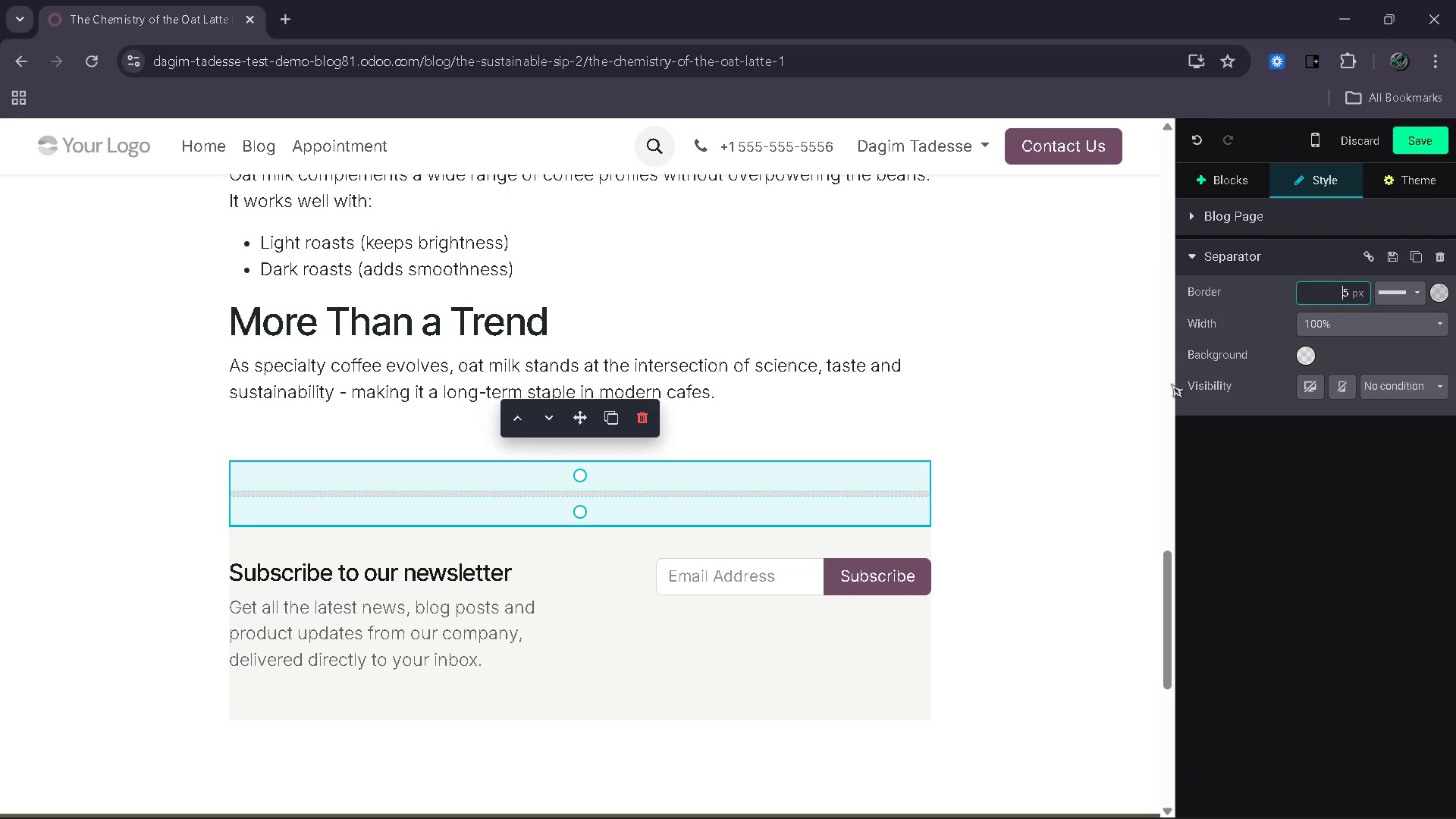 
left_click([1016, 444])
 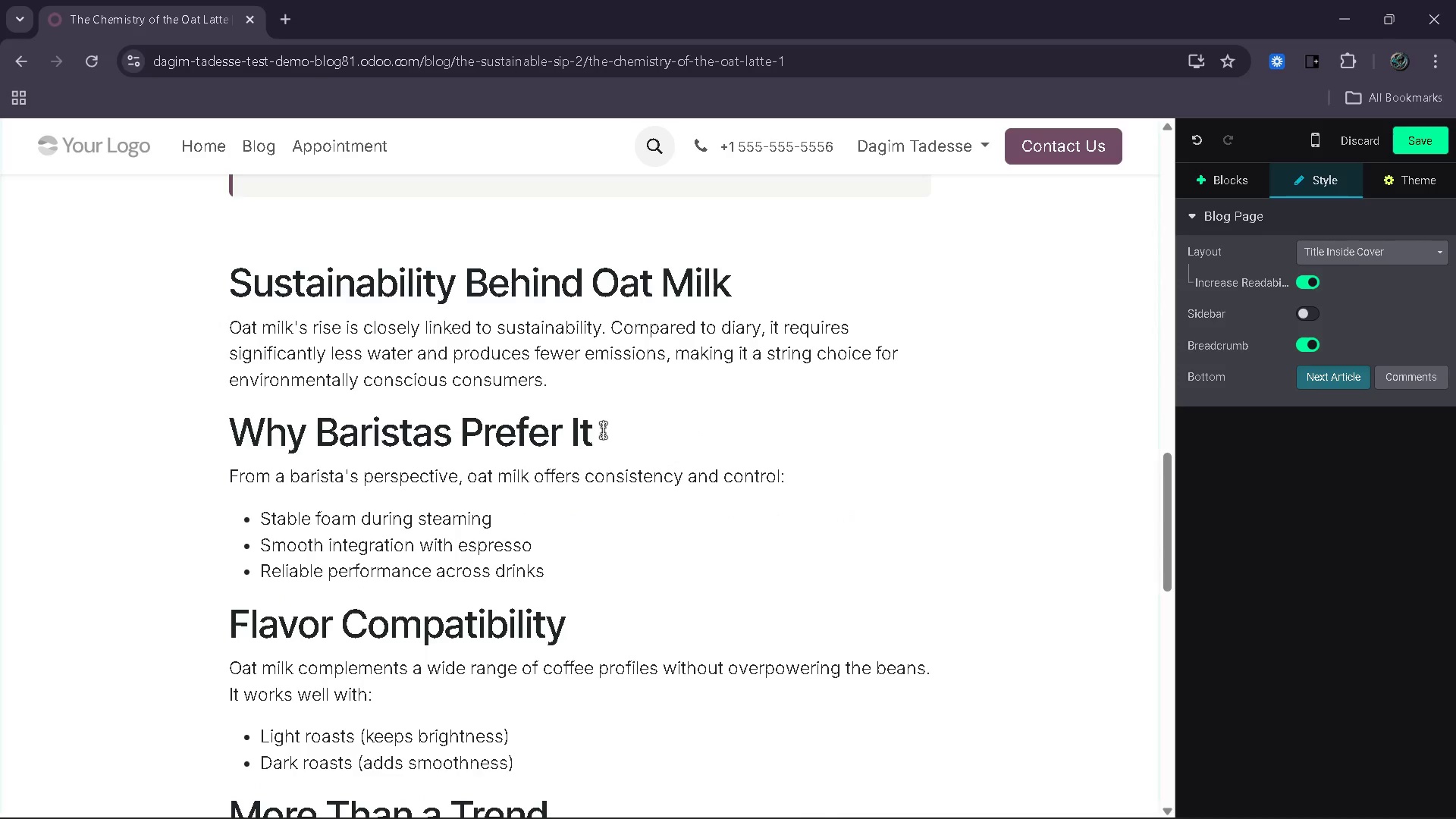 
wait(7.12)
 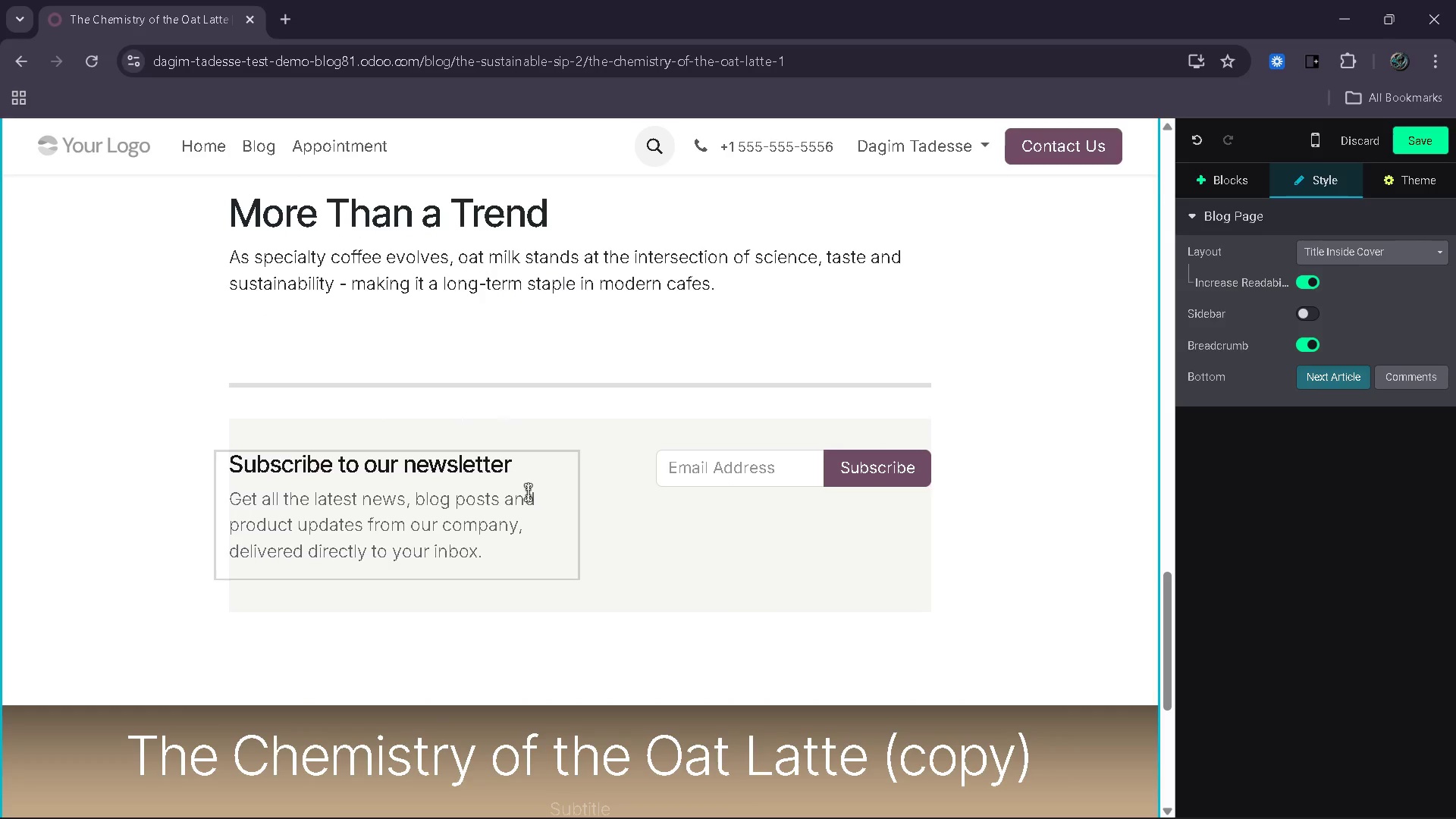 
left_click([572, 377])
 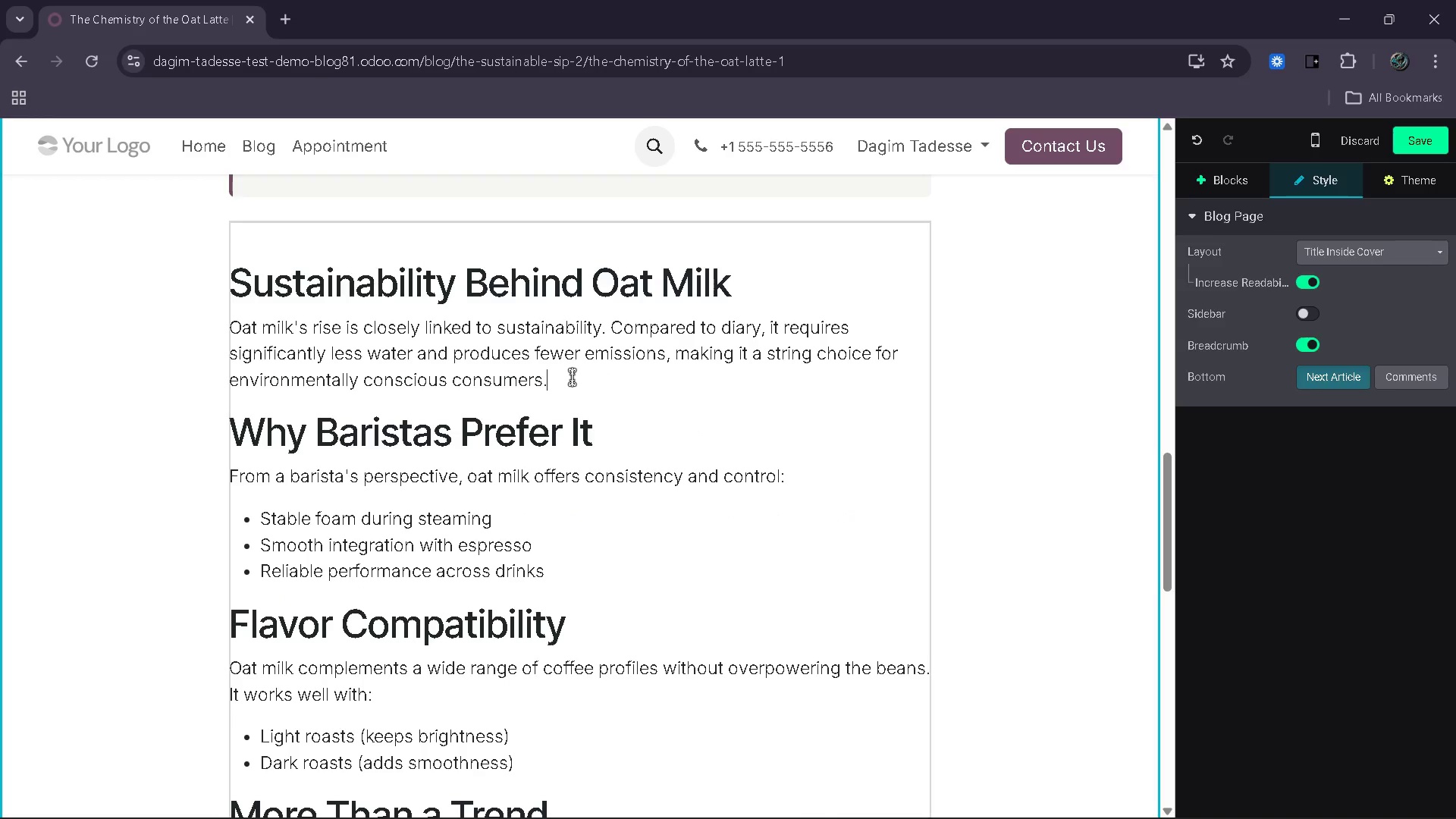 
key(Enter)
 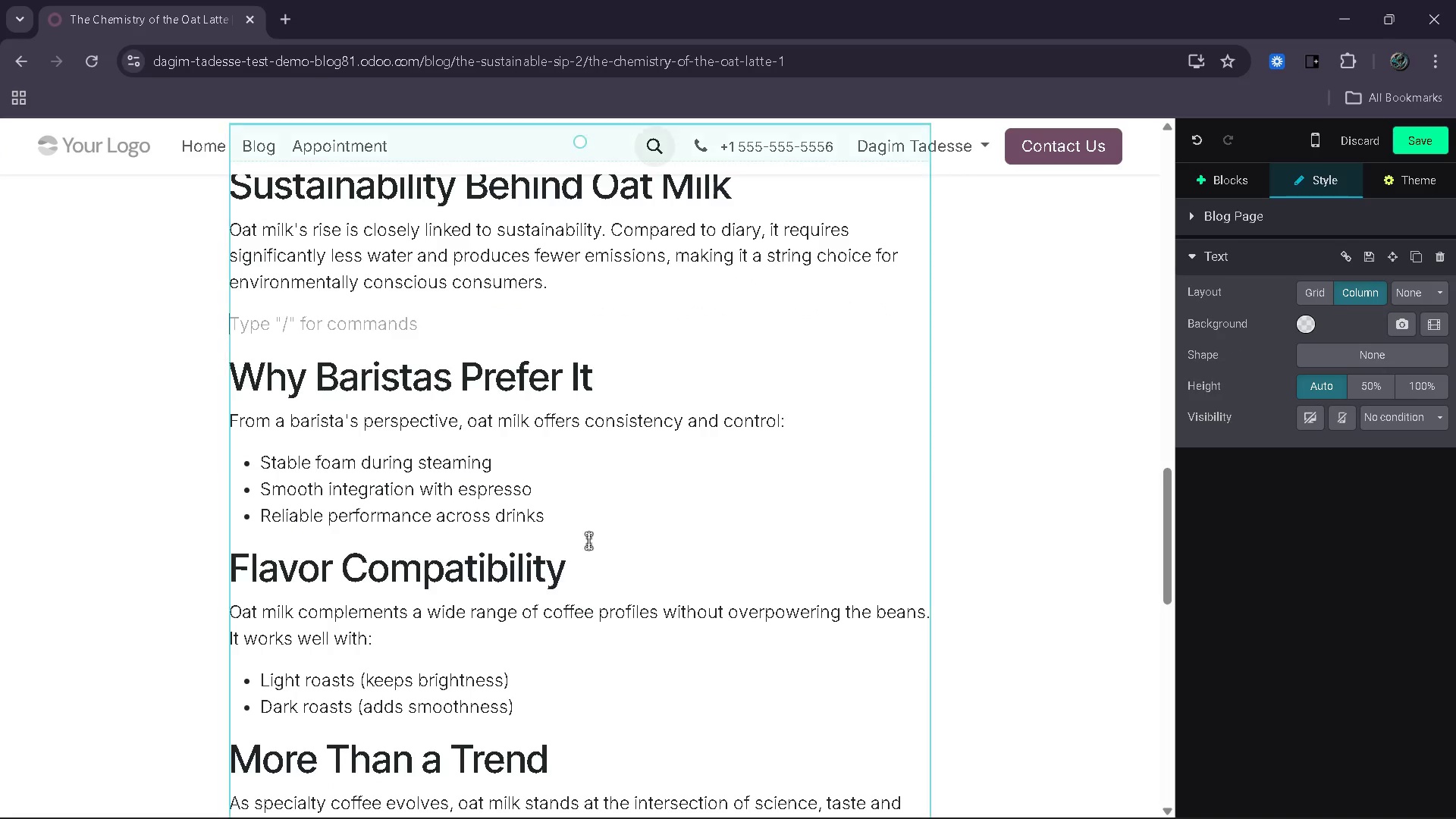 
left_click([611, 509])
 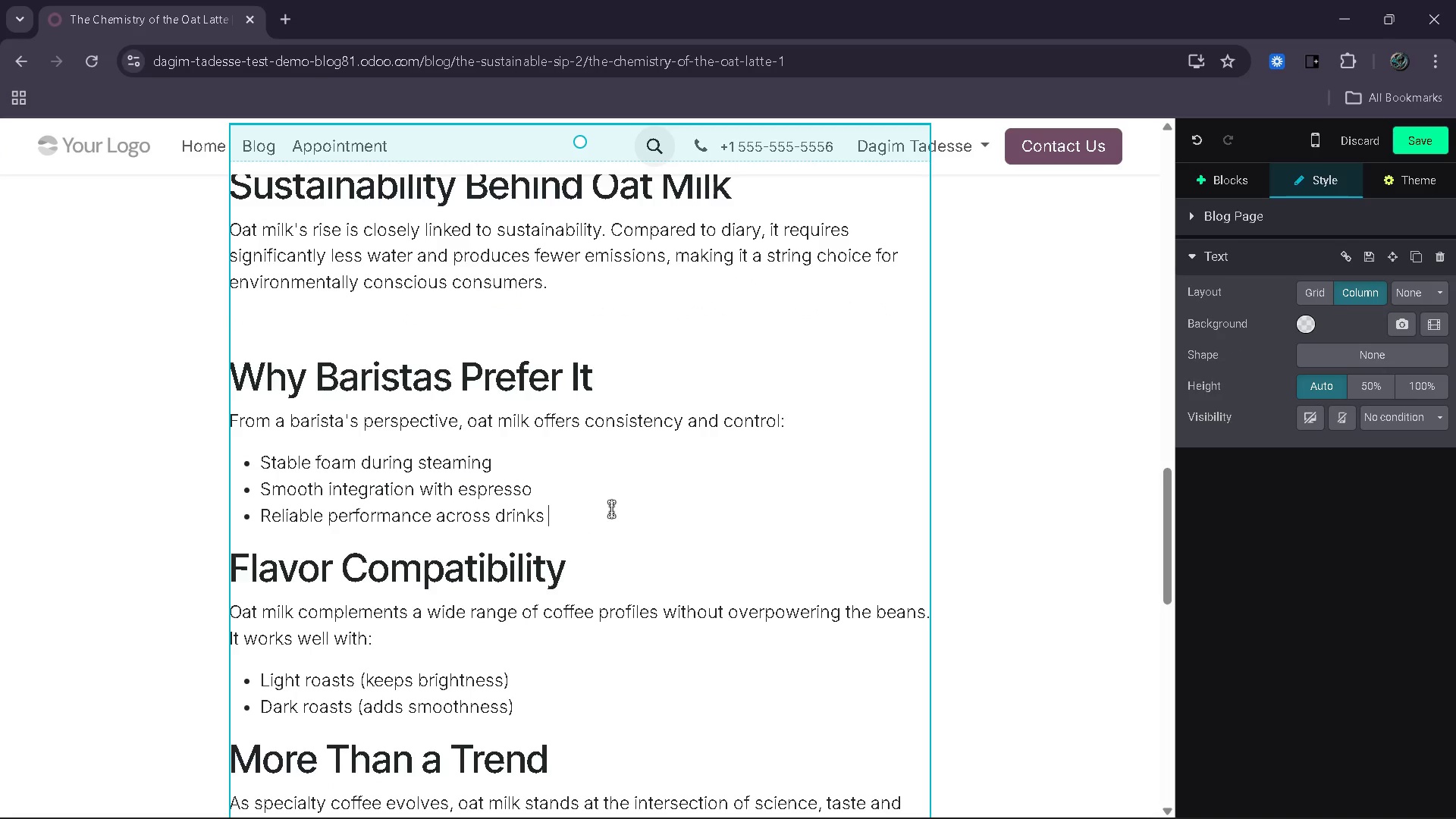 
key(Enter)
 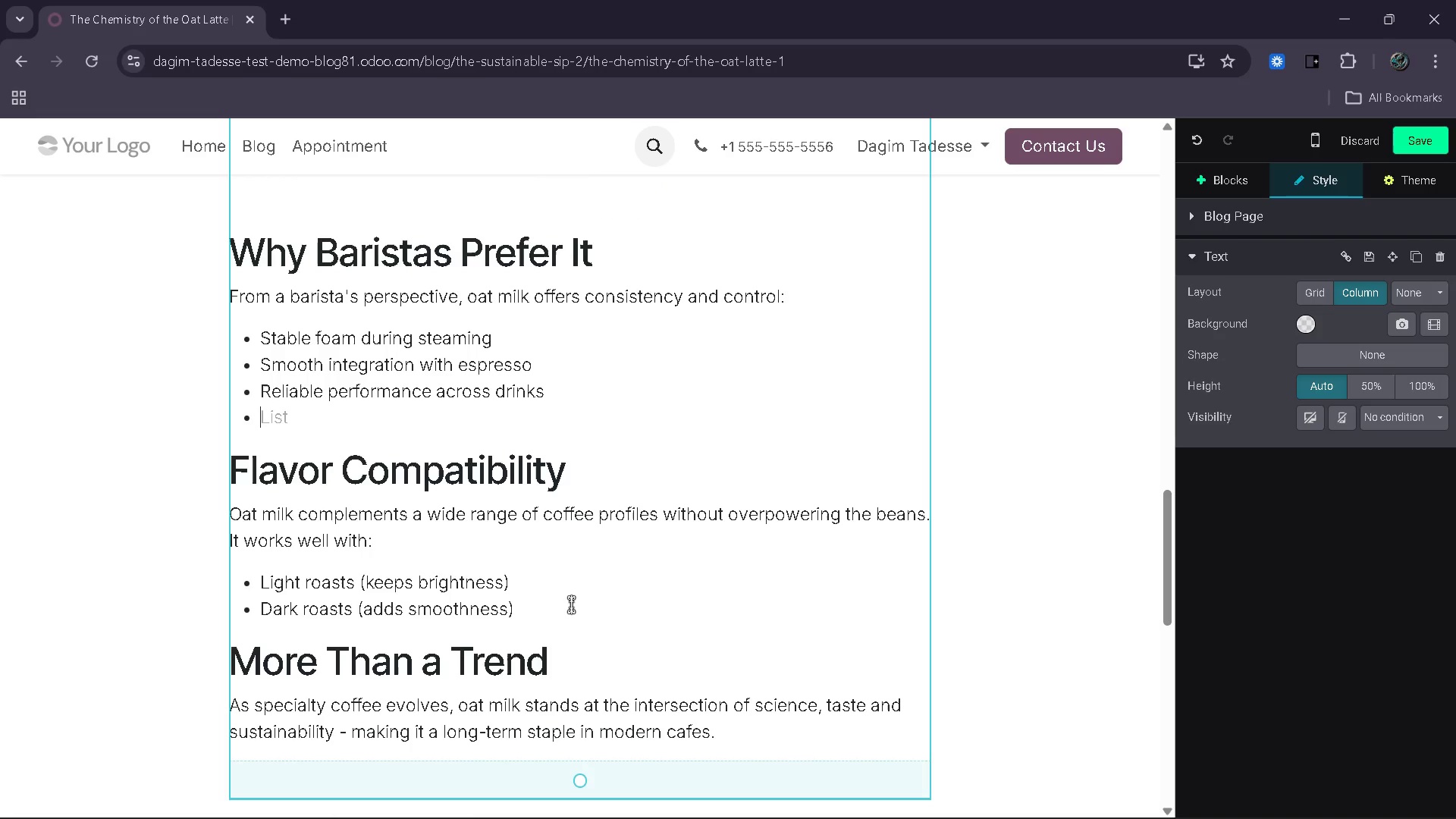 
key(Backspace)
 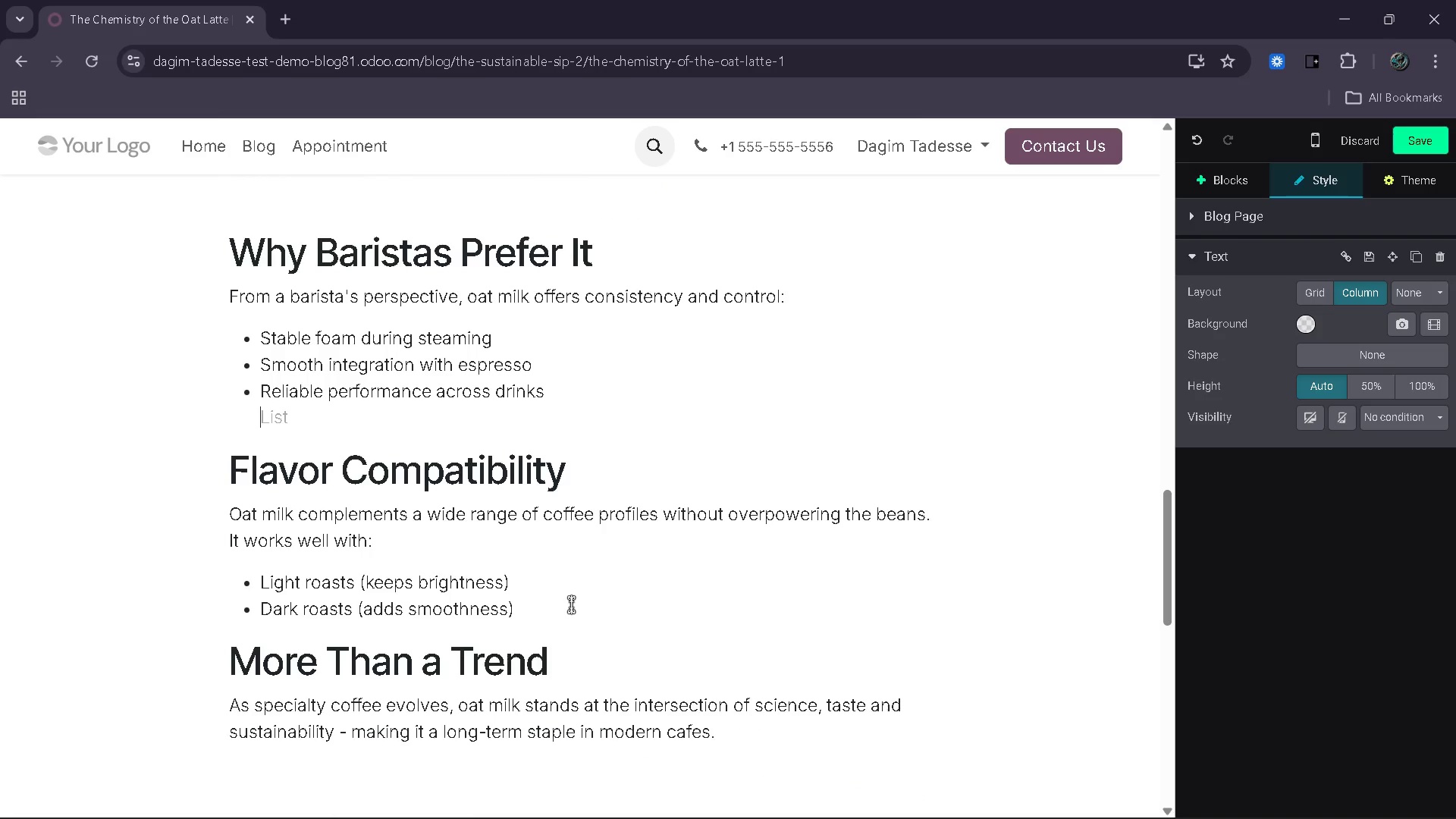 
key(Backspace)
 